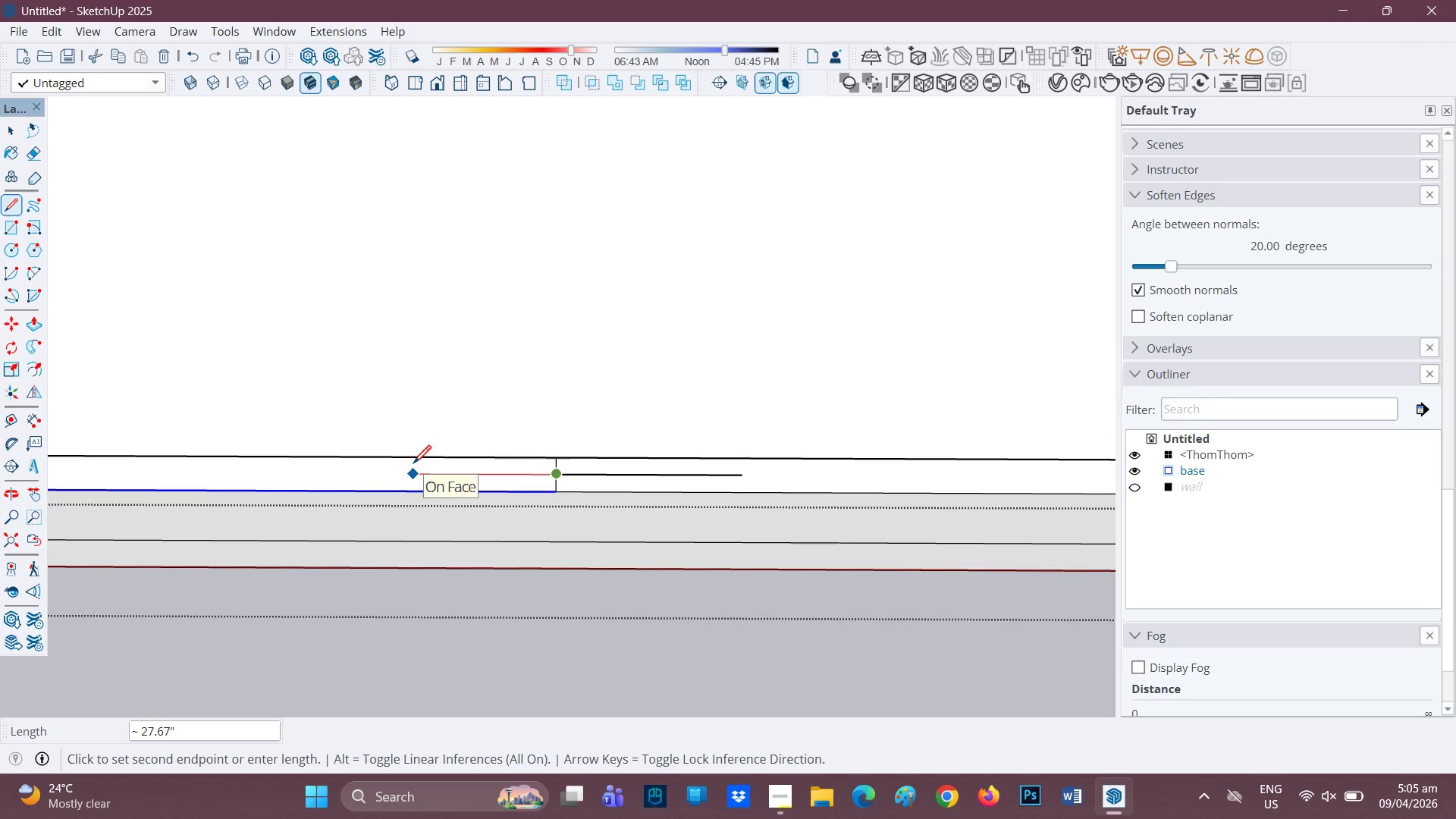 
key(3)
 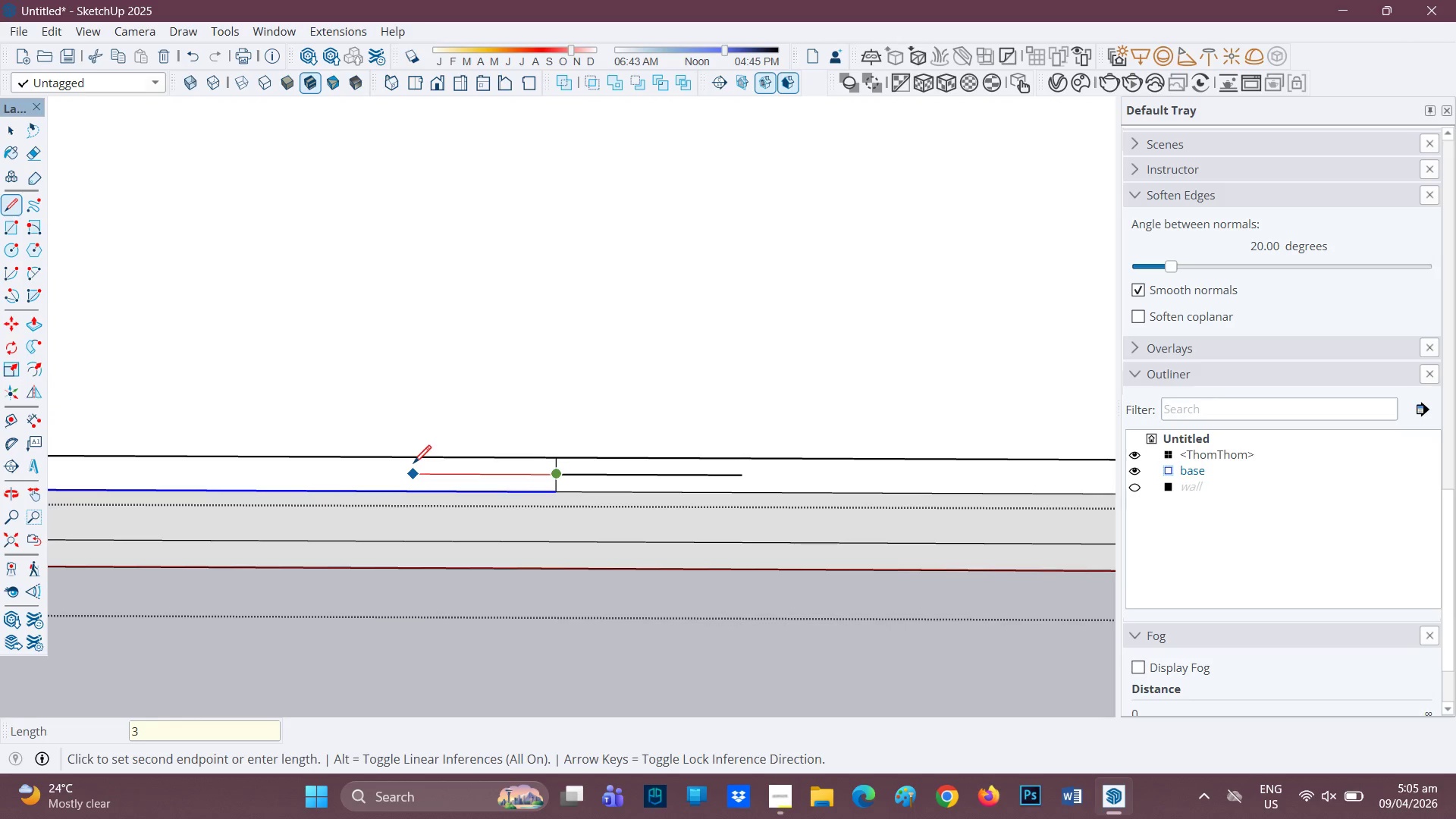 
key(Quote)
 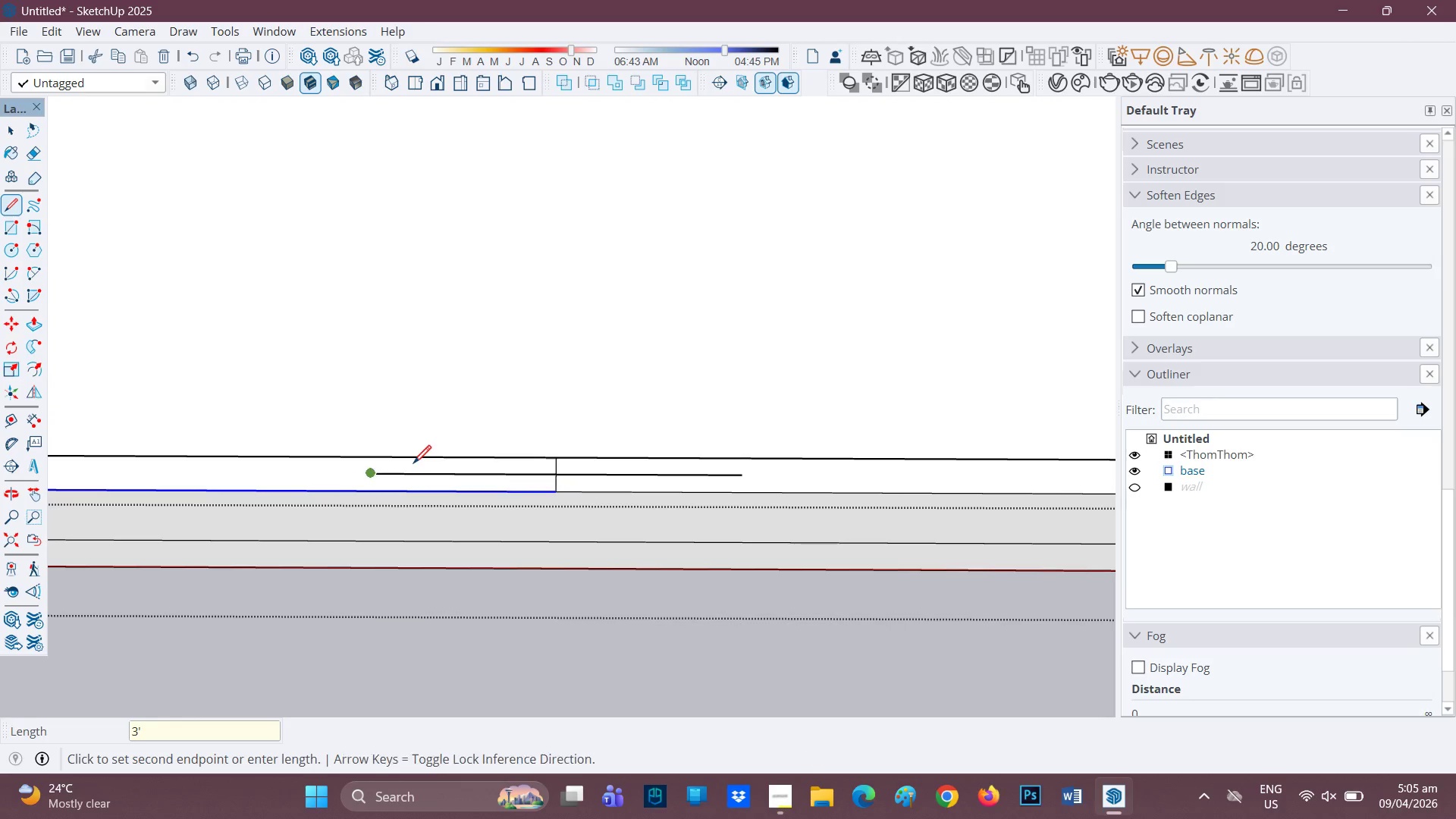 
key(Enter)
 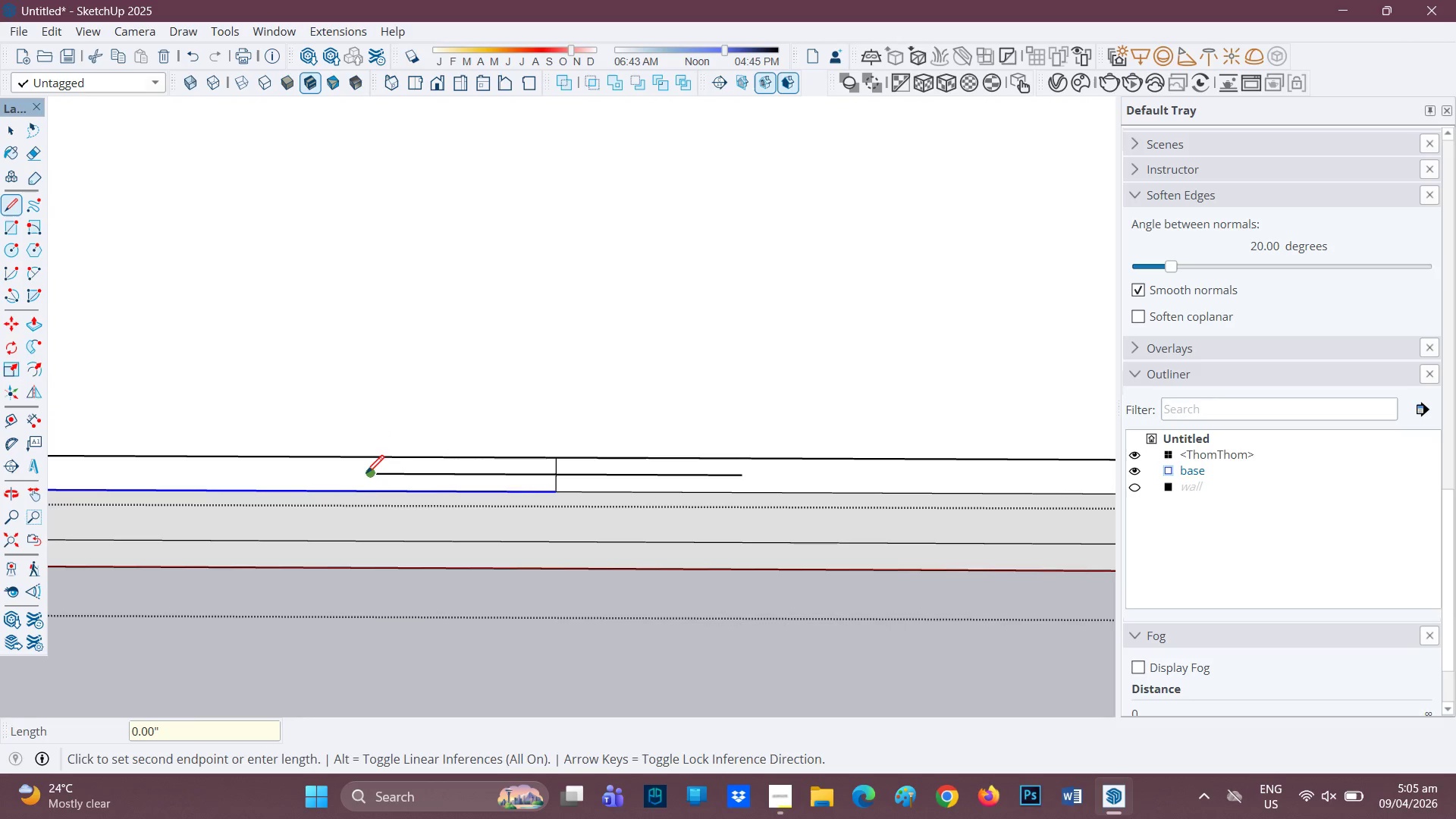 
left_click([377, 458])
 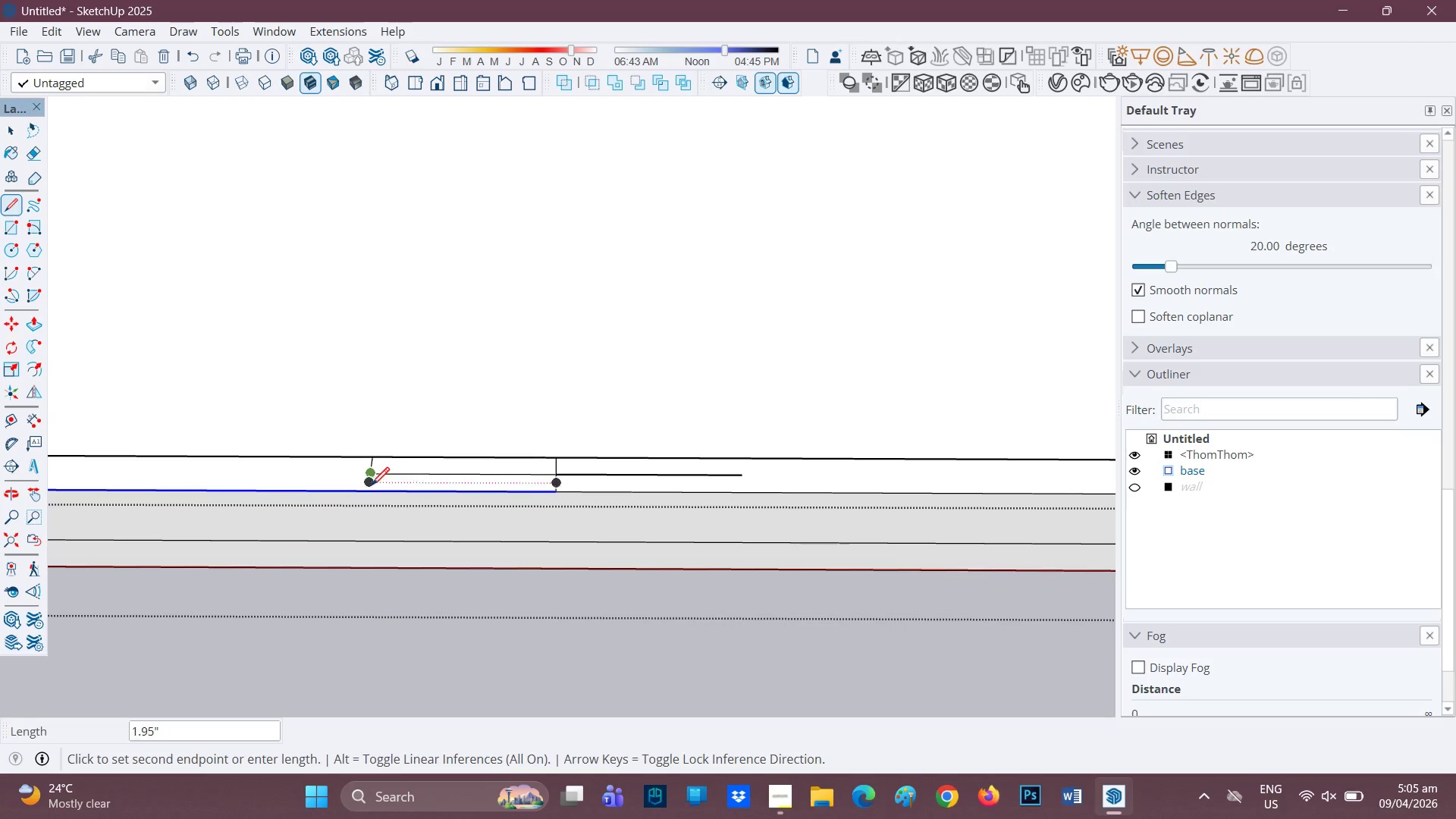 
left_click([371, 488])
 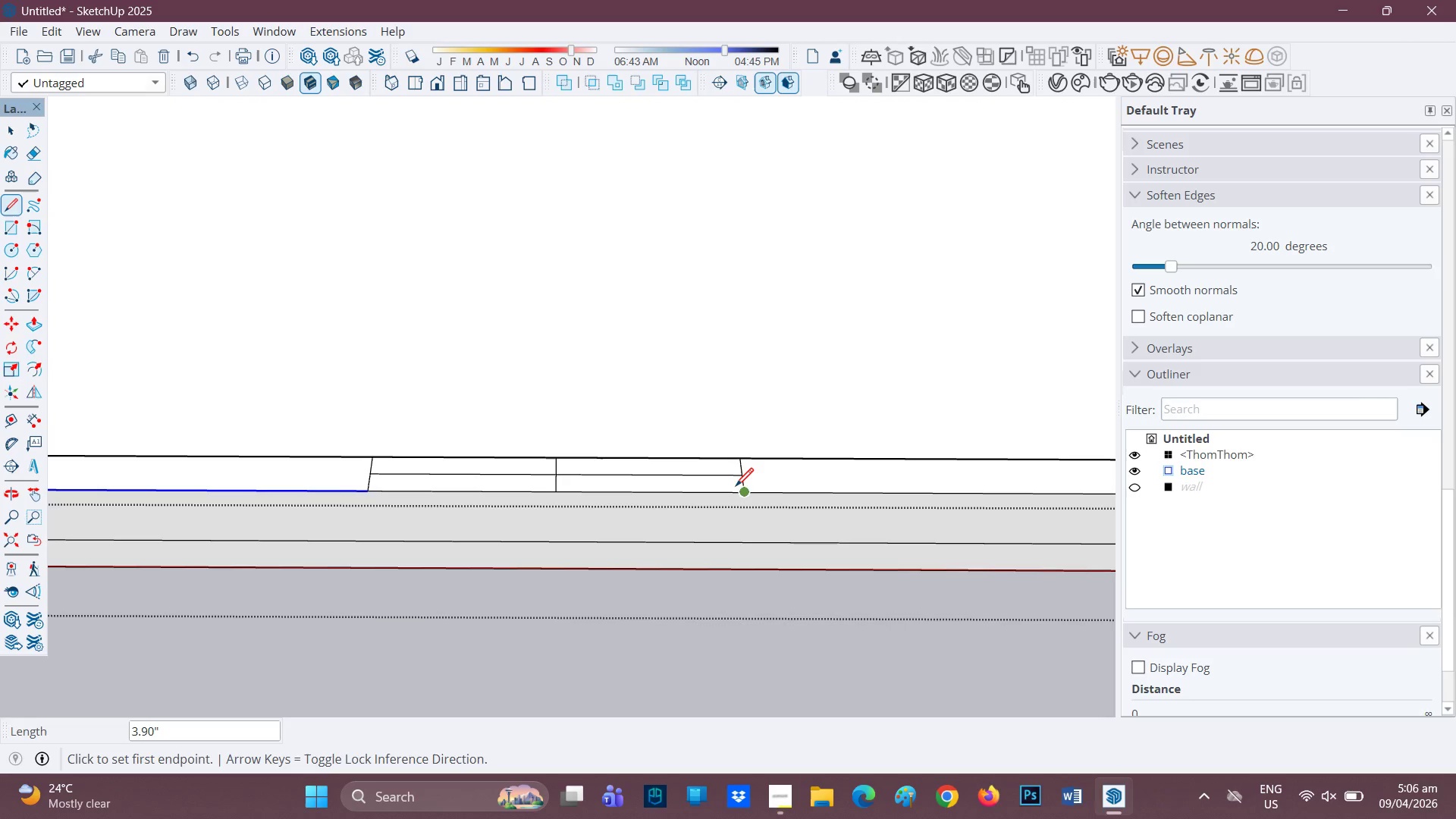 
wait(45.75)
 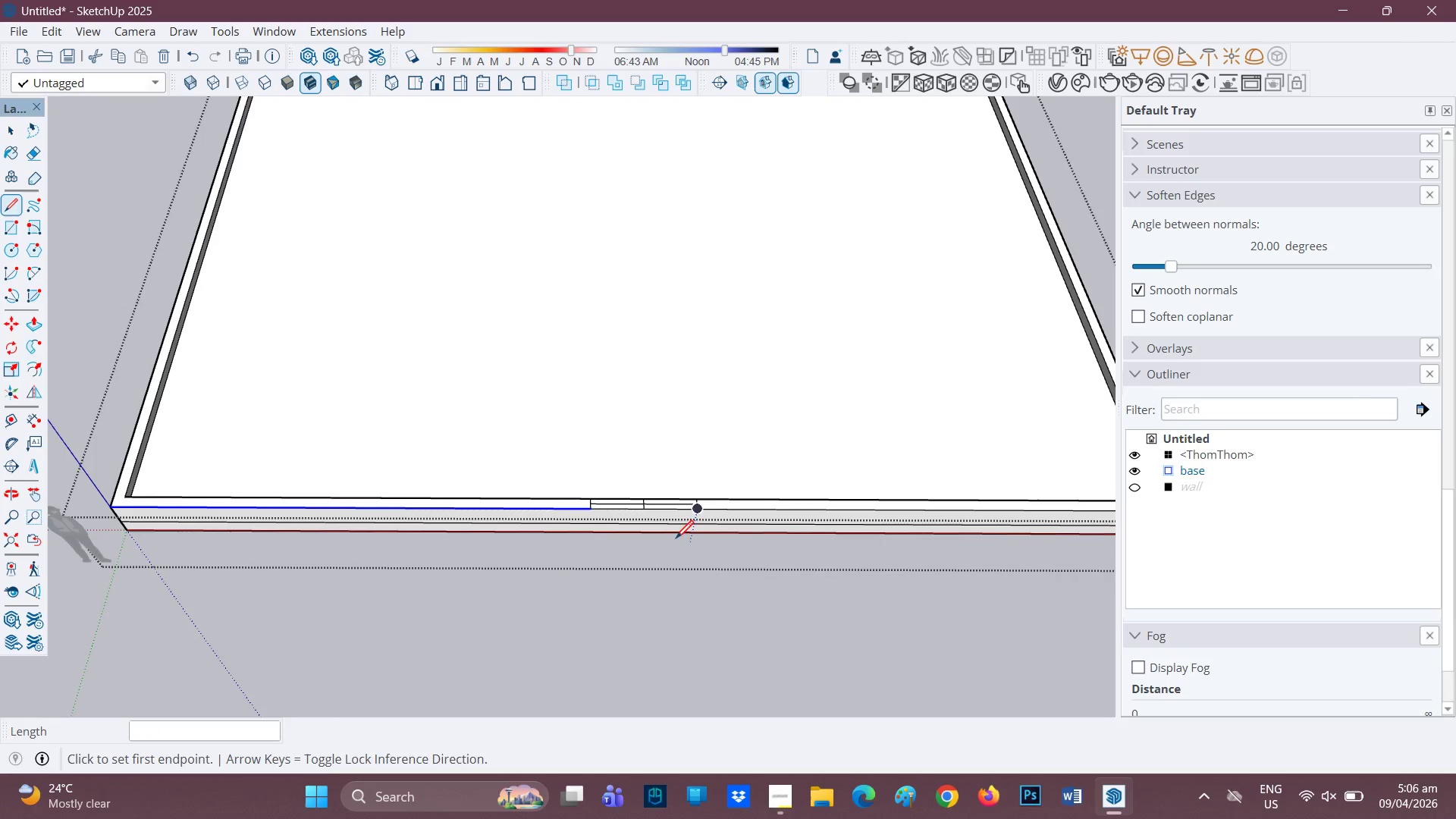 
key(H)
 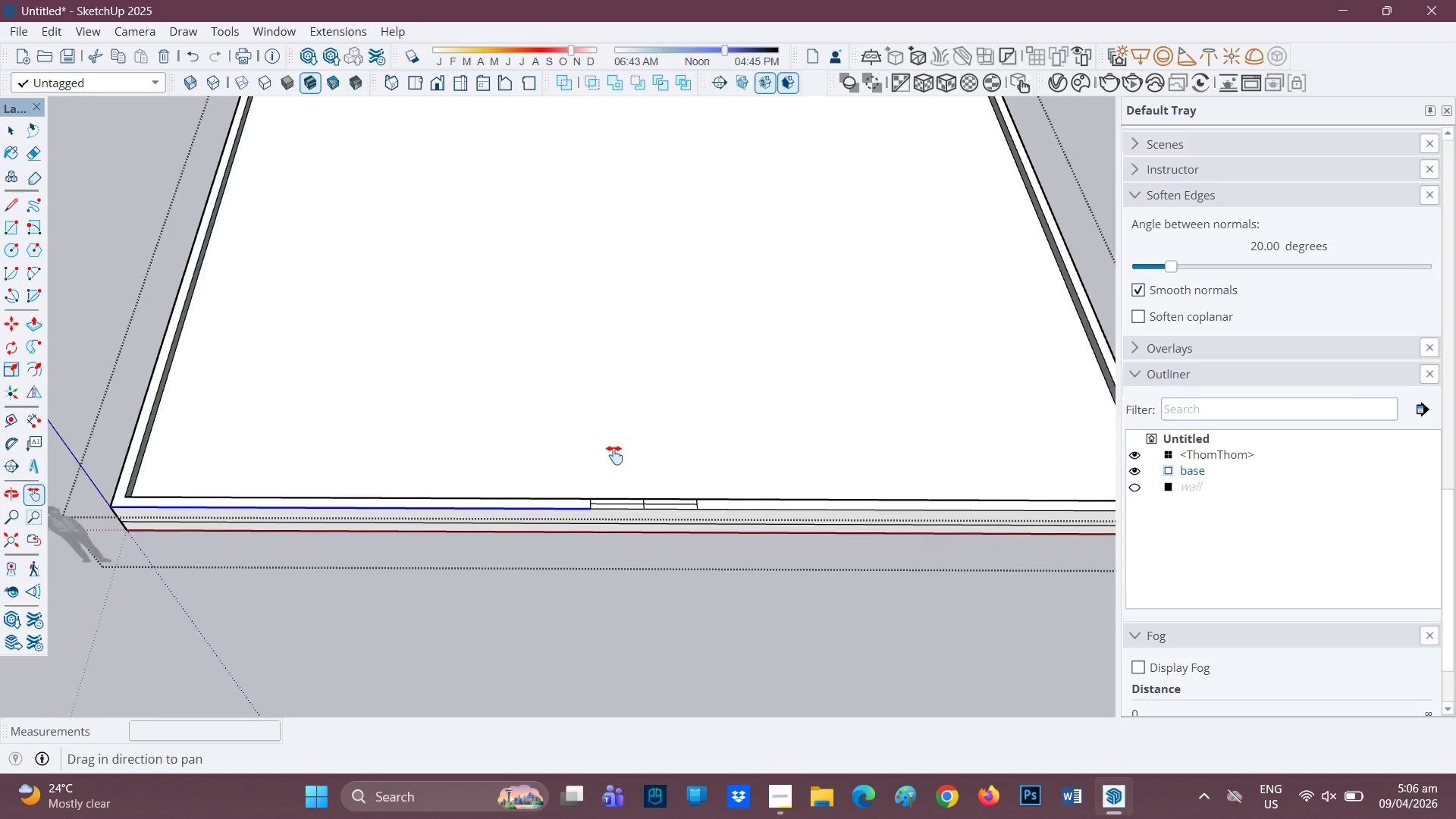 
scroll: coordinate [676, 529], scroll_direction: down, amount: 13.0
 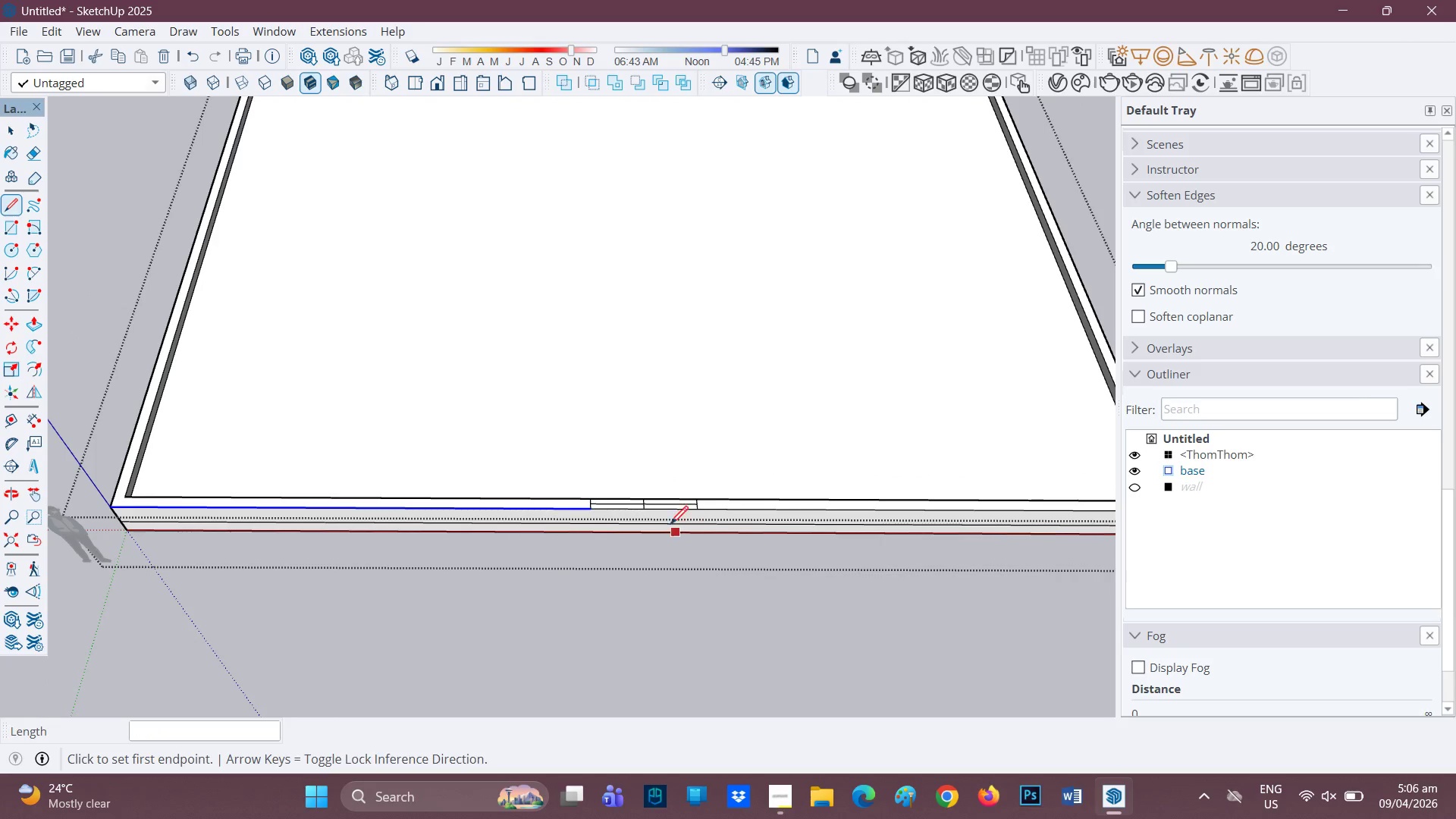 
left_click_drag(start_coordinate=[614, 455], to_coordinate=[742, 471])
 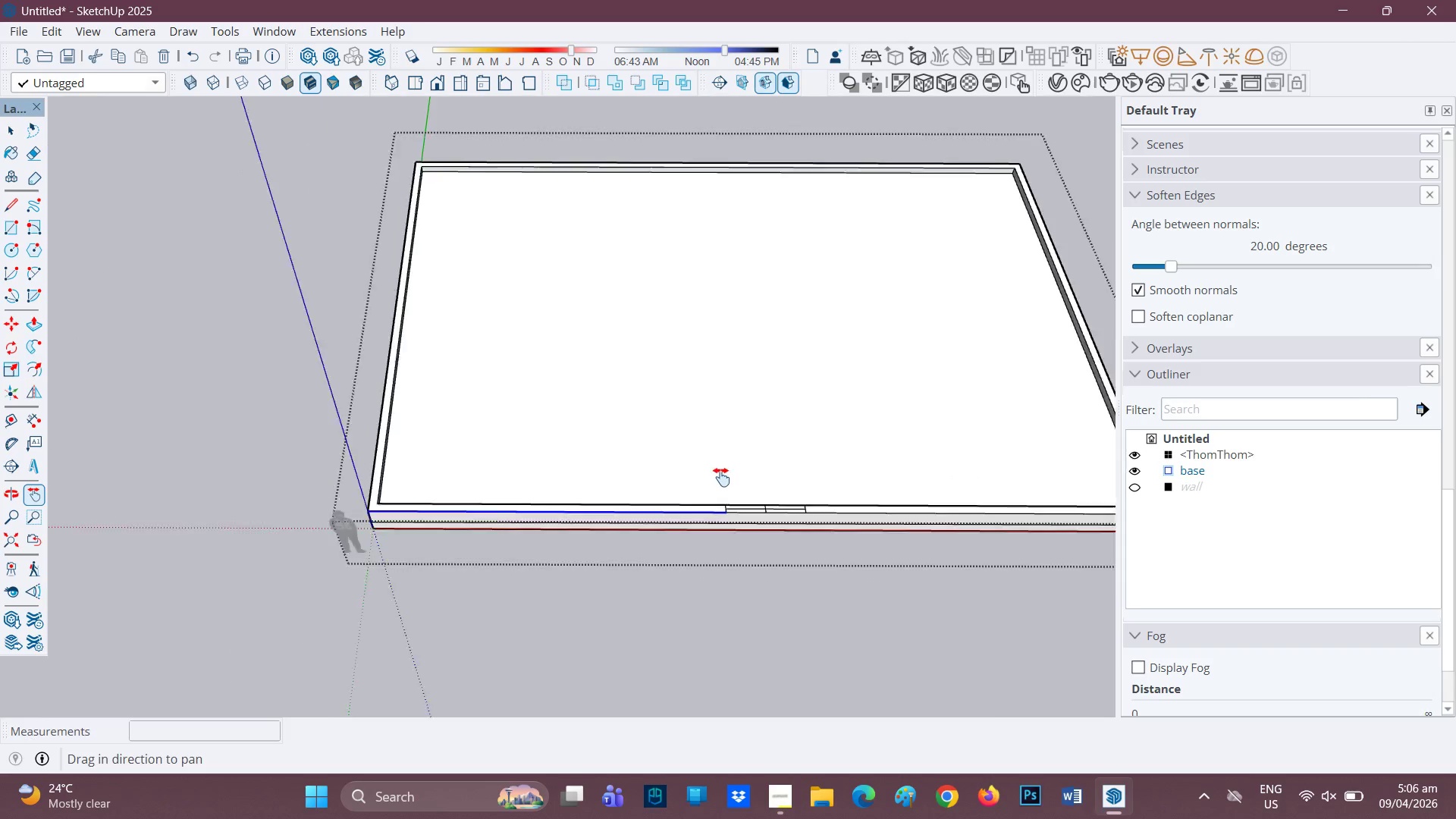 
key(R)
 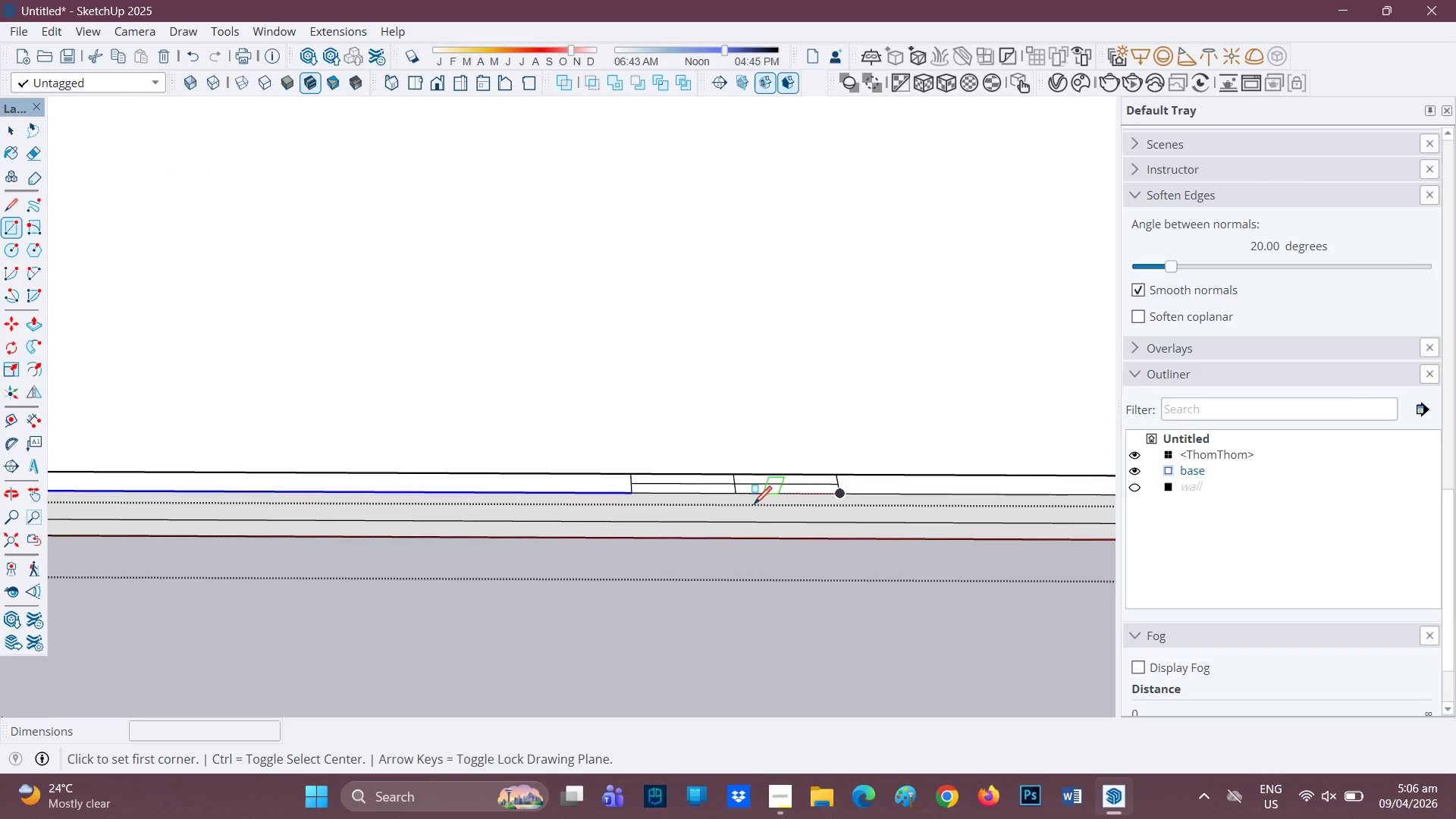 
scroll: coordinate [721, 499], scroll_direction: up, amount: 11.0
 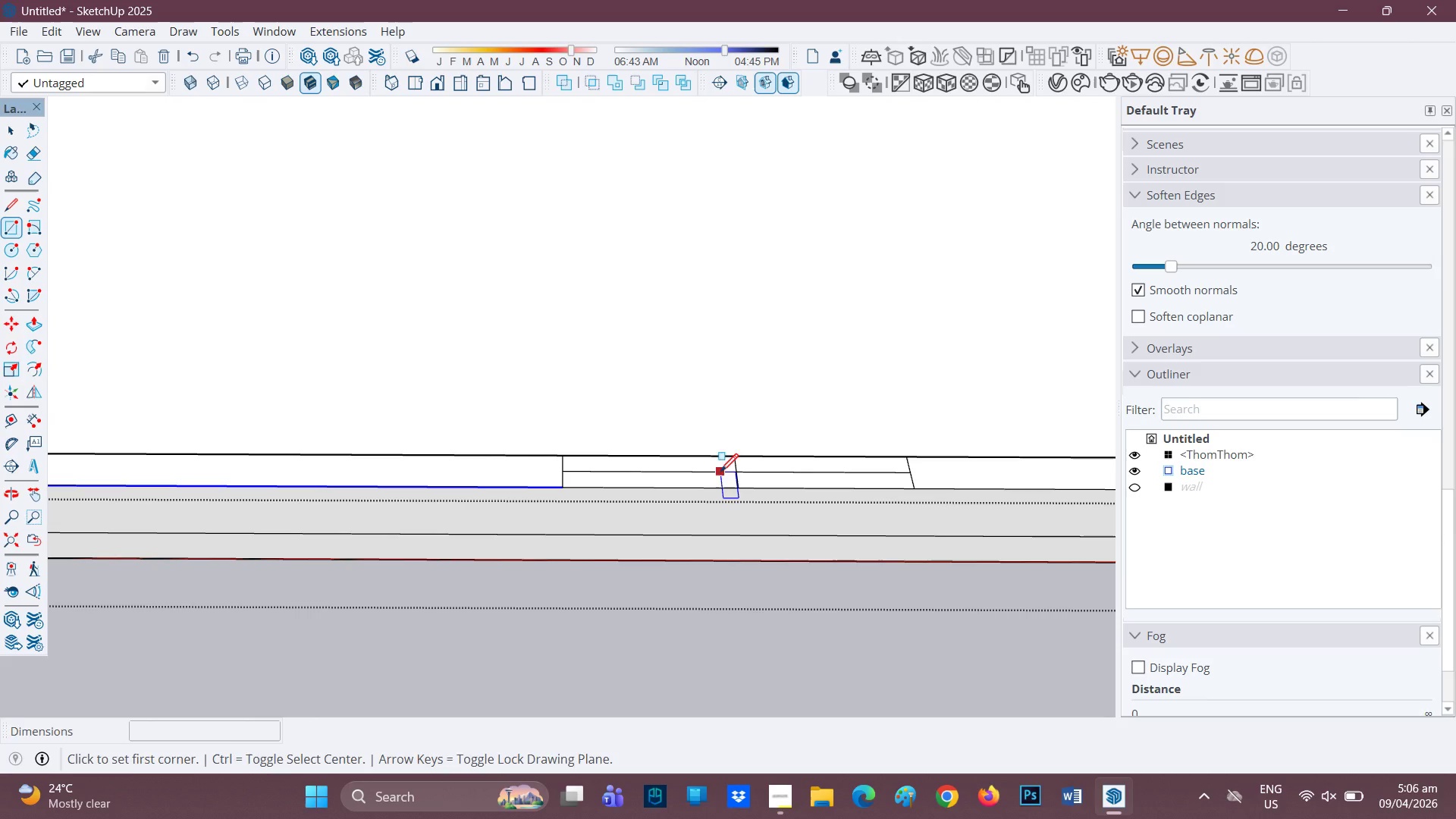 
key(E)
 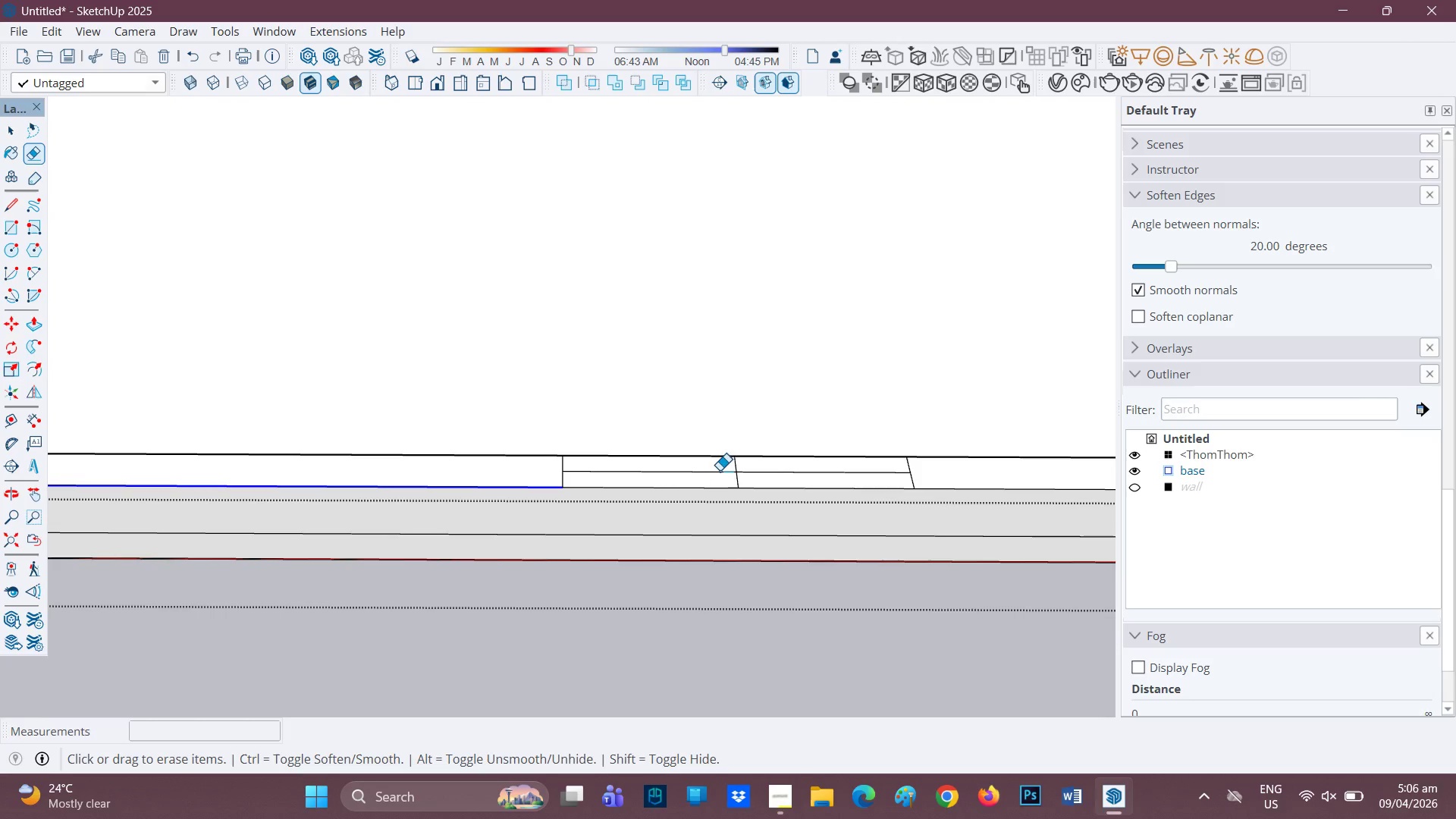 
left_click_drag(start_coordinate=[720, 472], to_coordinate=[751, 473])
 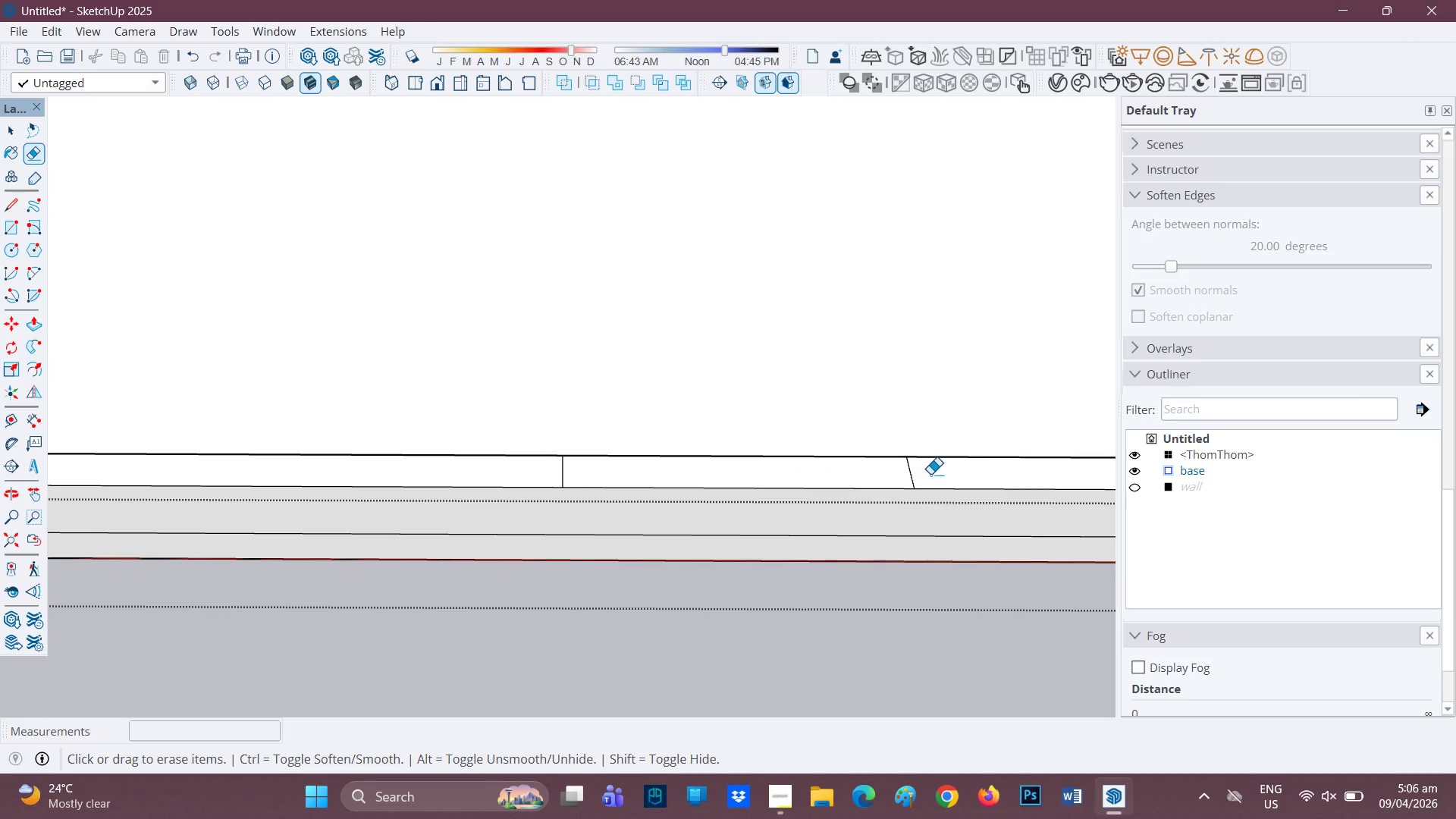 
left_click_drag(start_coordinate=[924, 476], to_coordinate=[897, 476])
 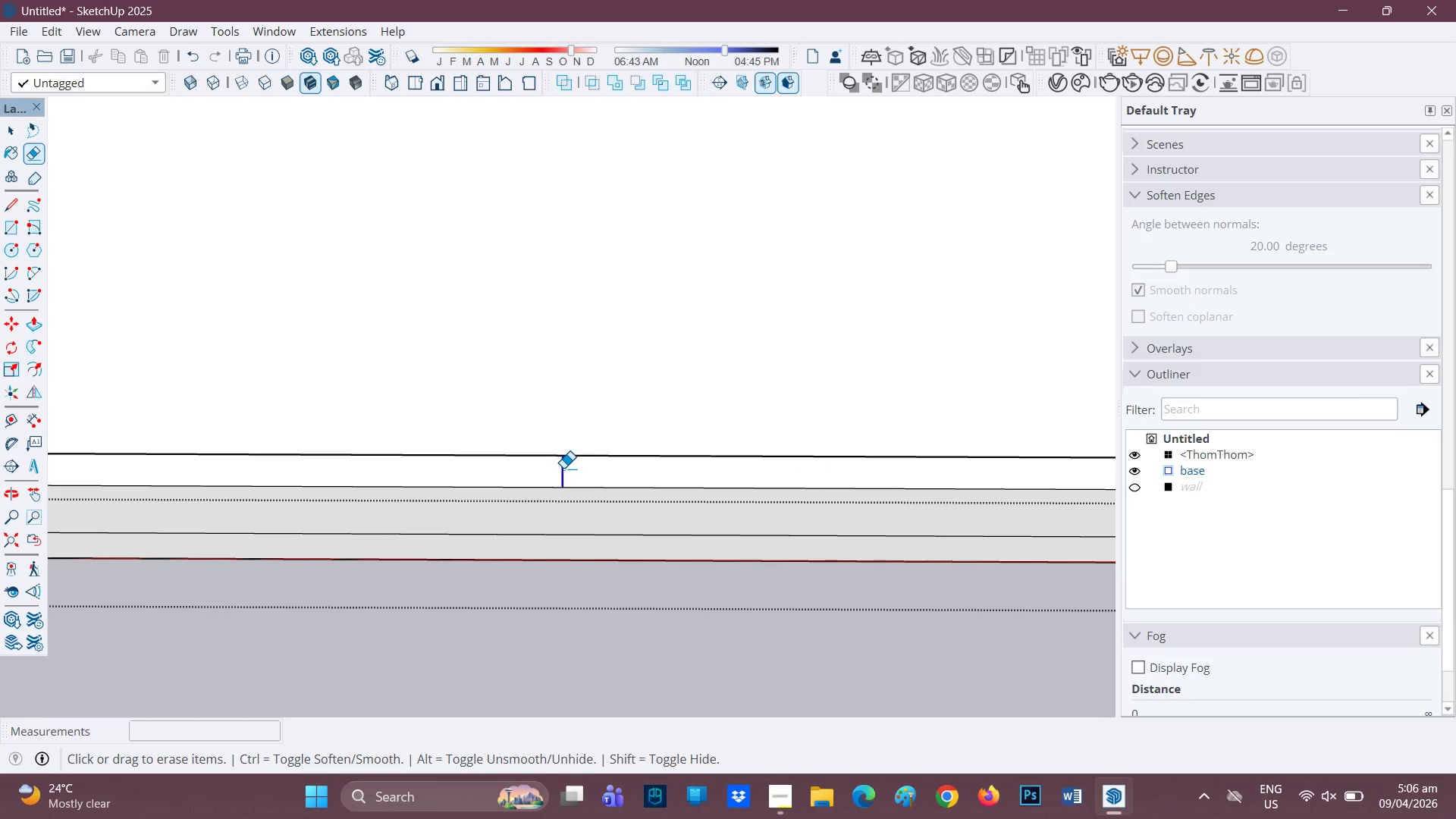 
scroll: coordinate [587, 447], scroll_direction: down, amount: 12.0
 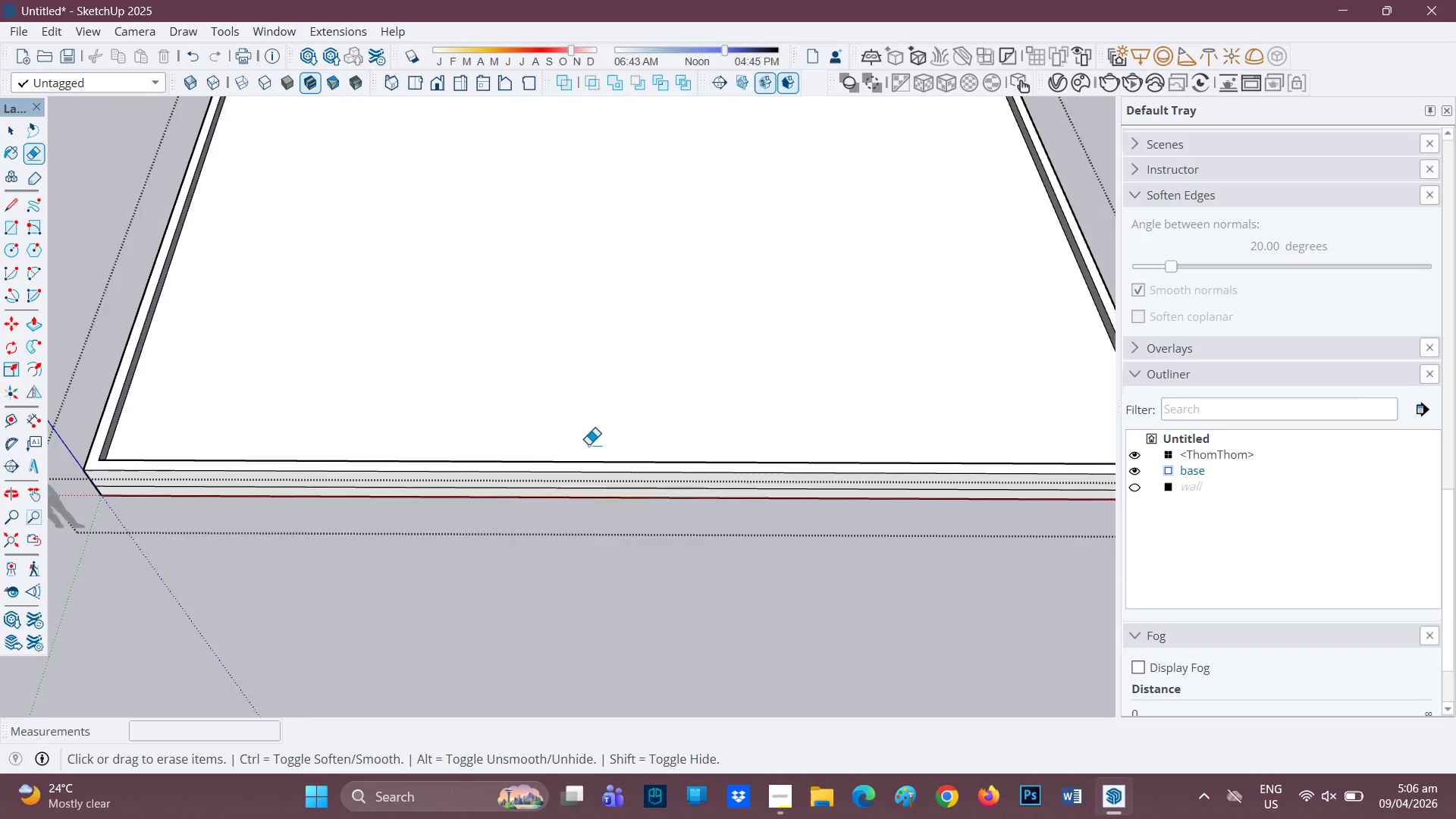 
scroll: coordinate [589, 444], scroll_direction: up, amount: 1.0
 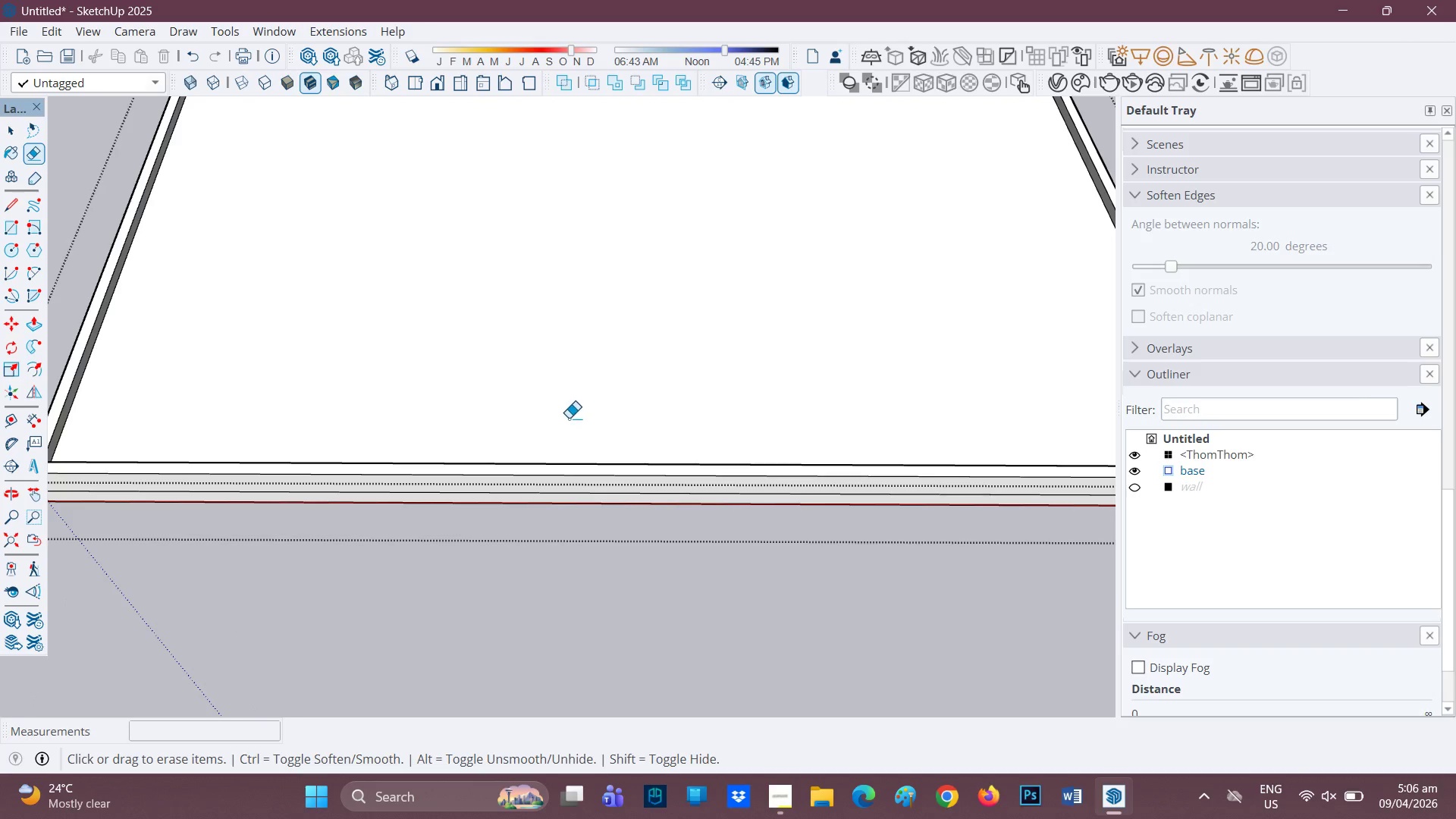 
key(H)
 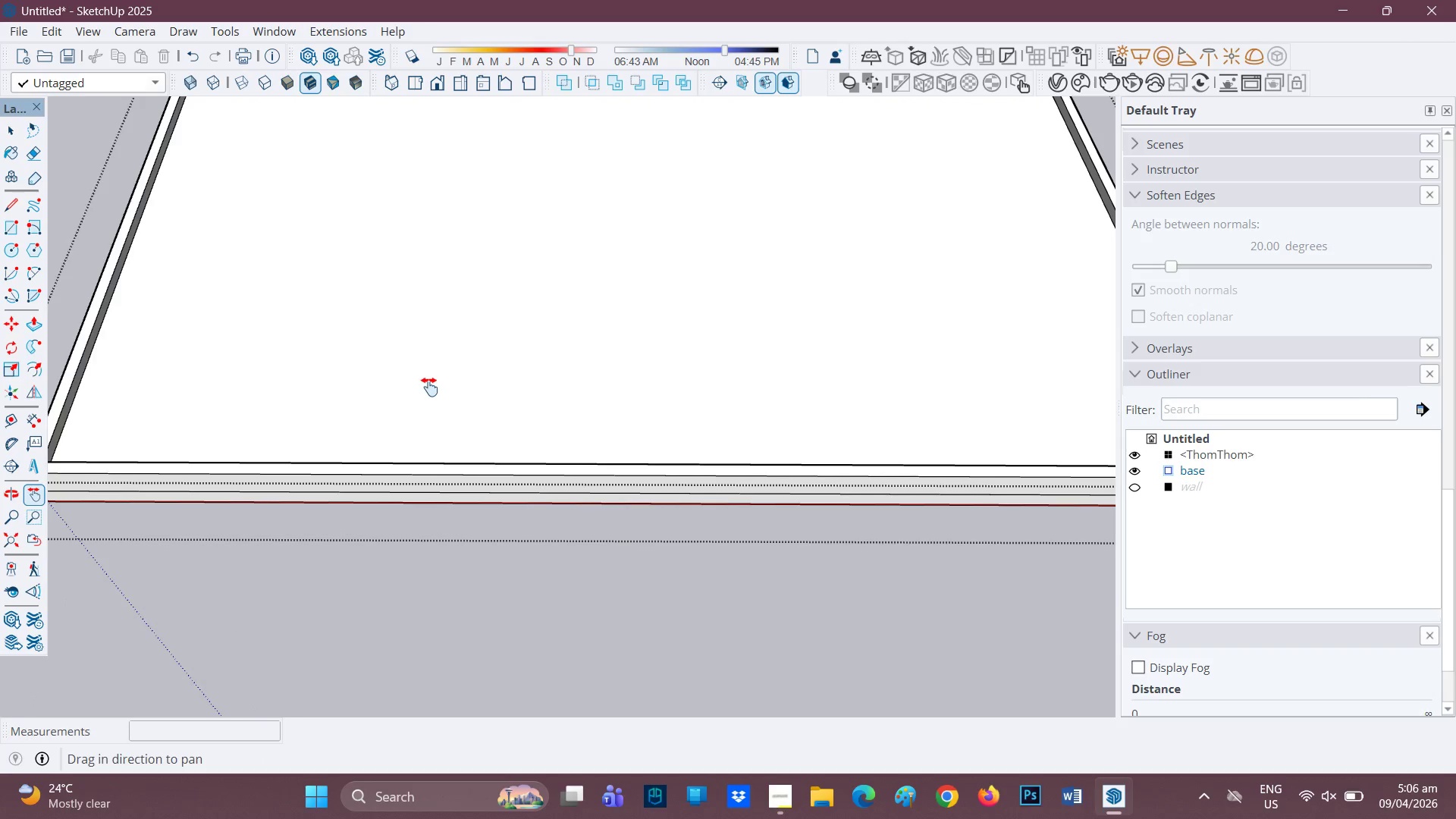 
left_click_drag(start_coordinate=[427, 387], to_coordinate=[702, 396])
 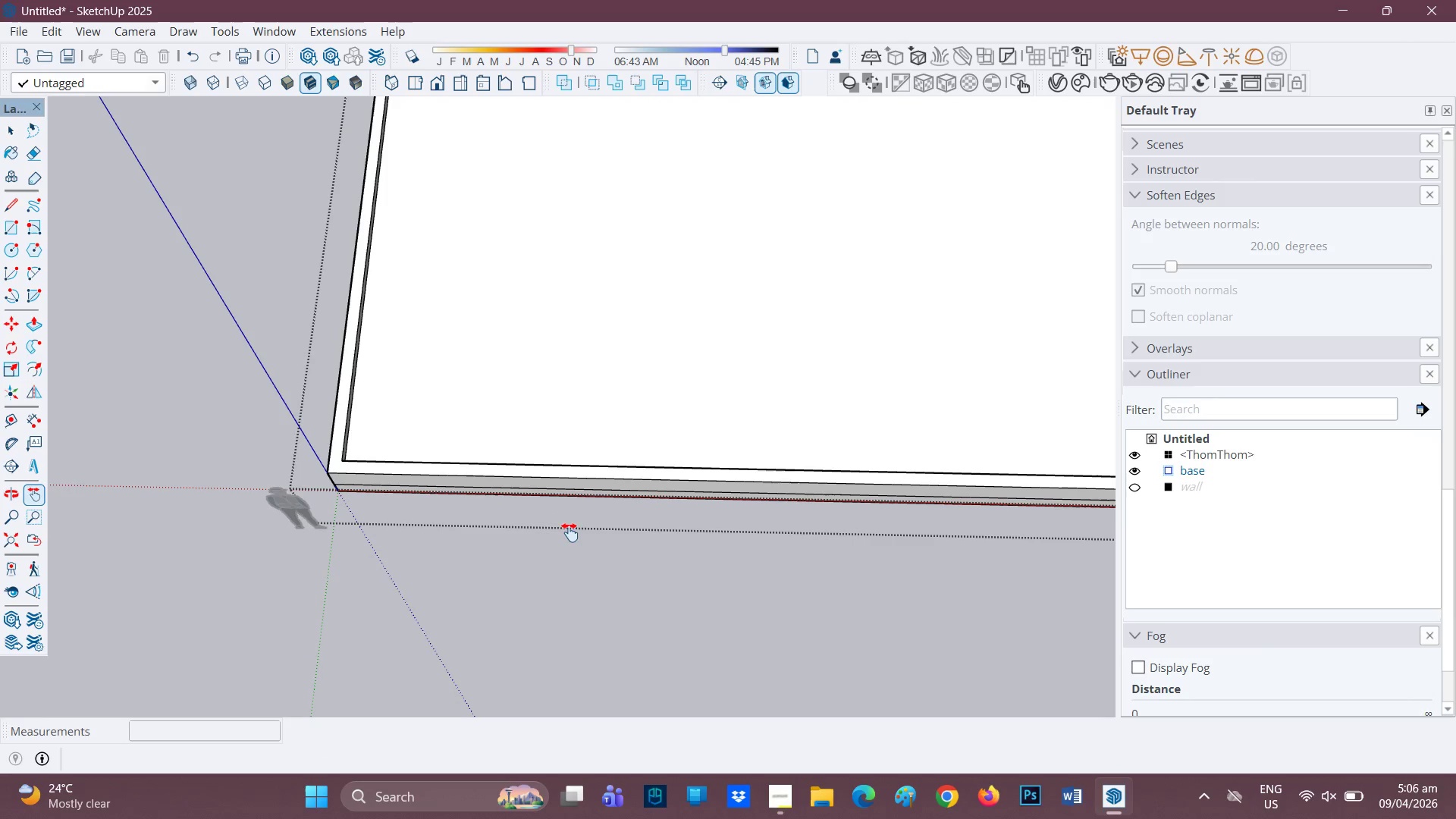 
scroll: coordinate [576, 518], scroll_direction: down, amount: 2.0
 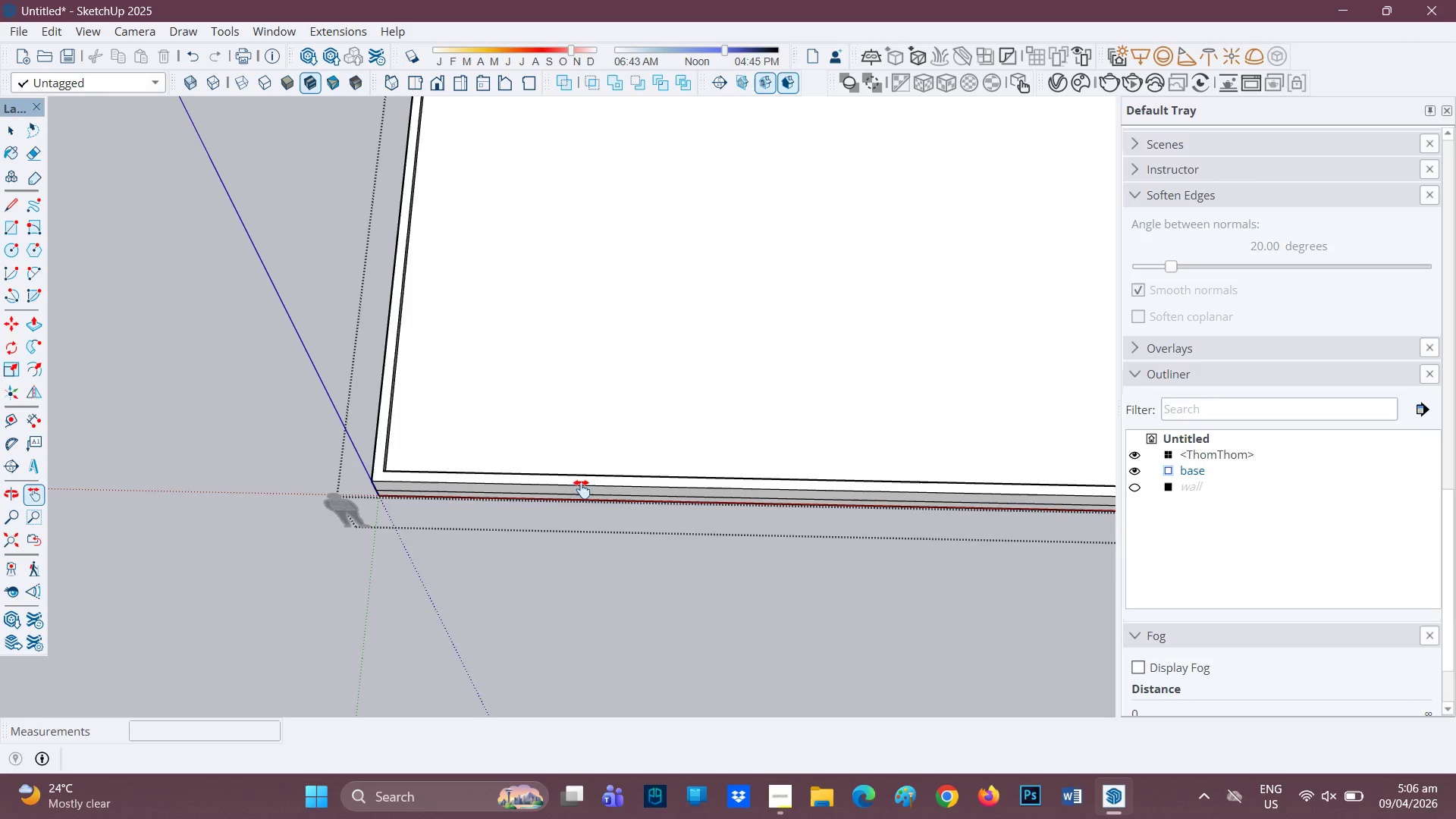 
key(H)
 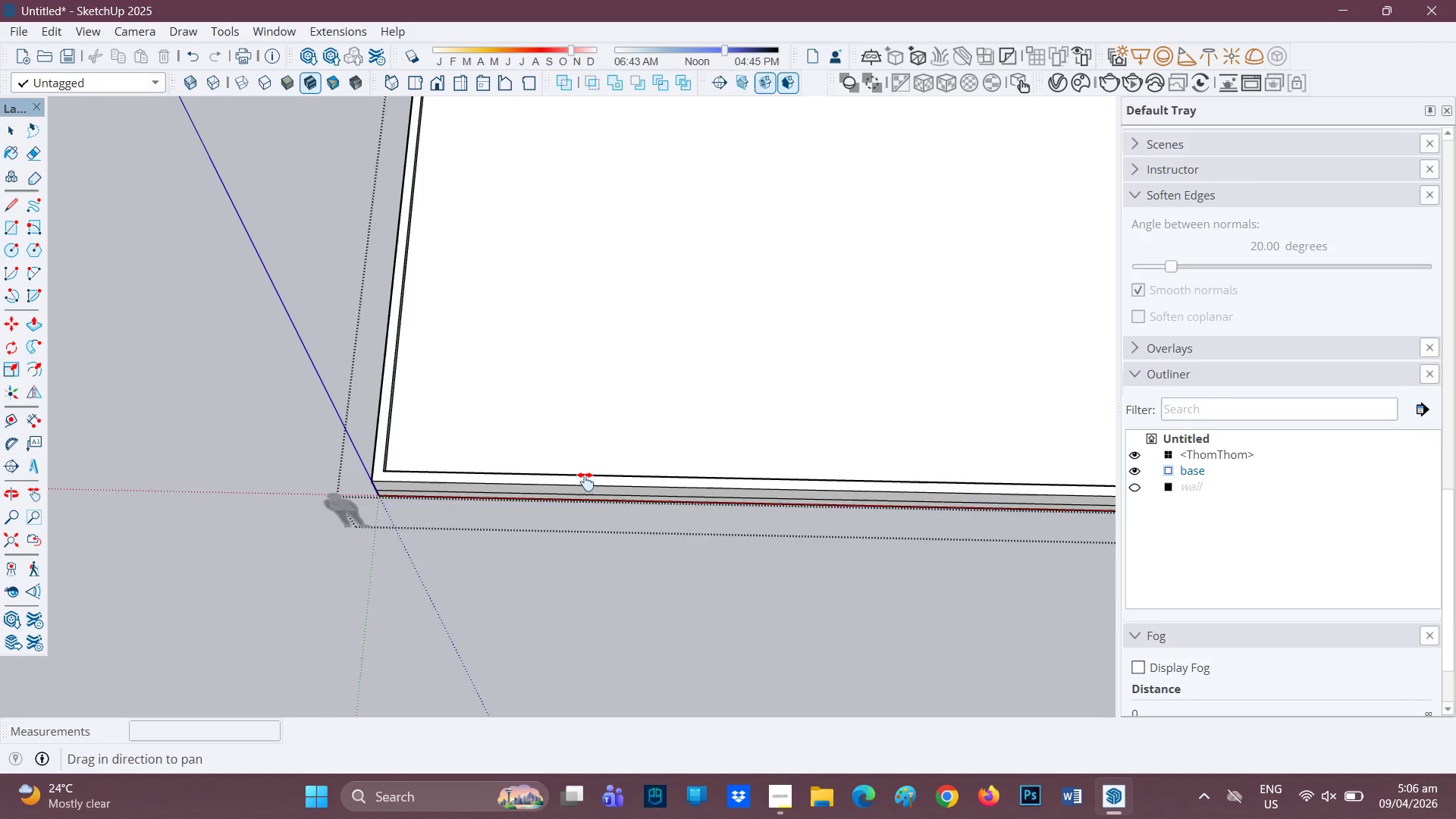 
left_click_drag(start_coordinate=[584, 483], to_coordinate=[719, 481])
 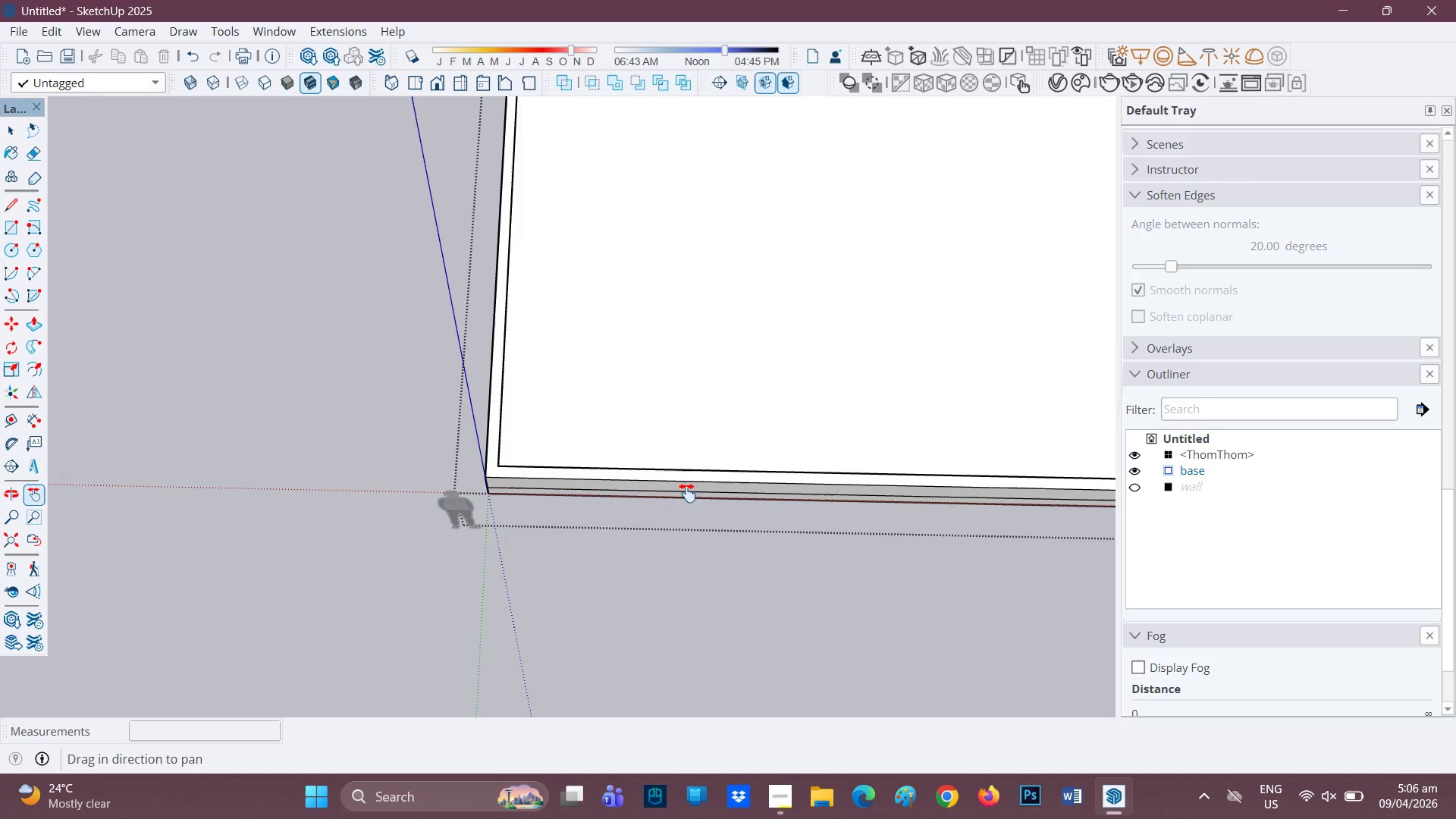 
scroll: coordinate [573, 491], scroll_direction: up, amount: 3.0
 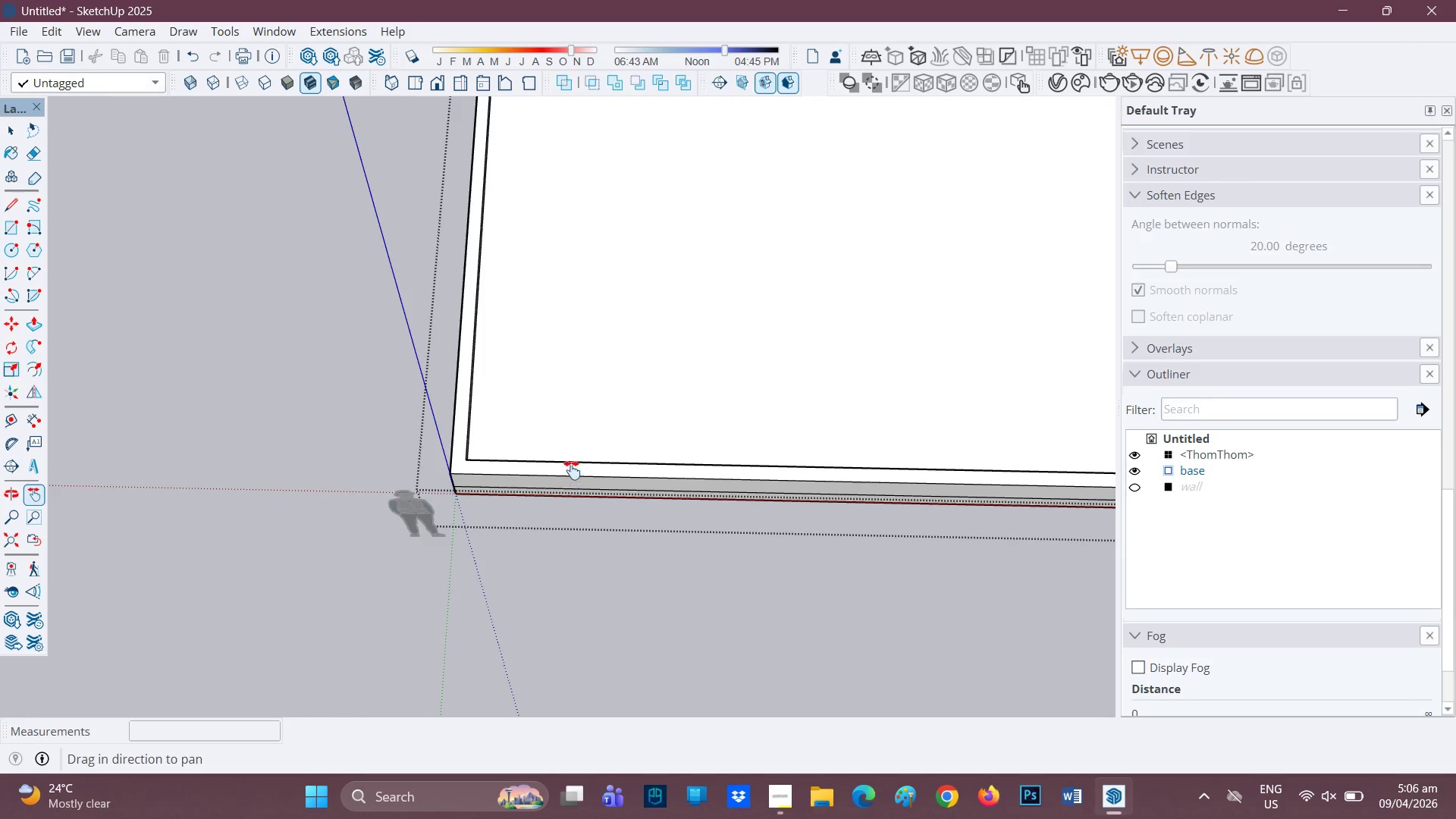 
key(L)
 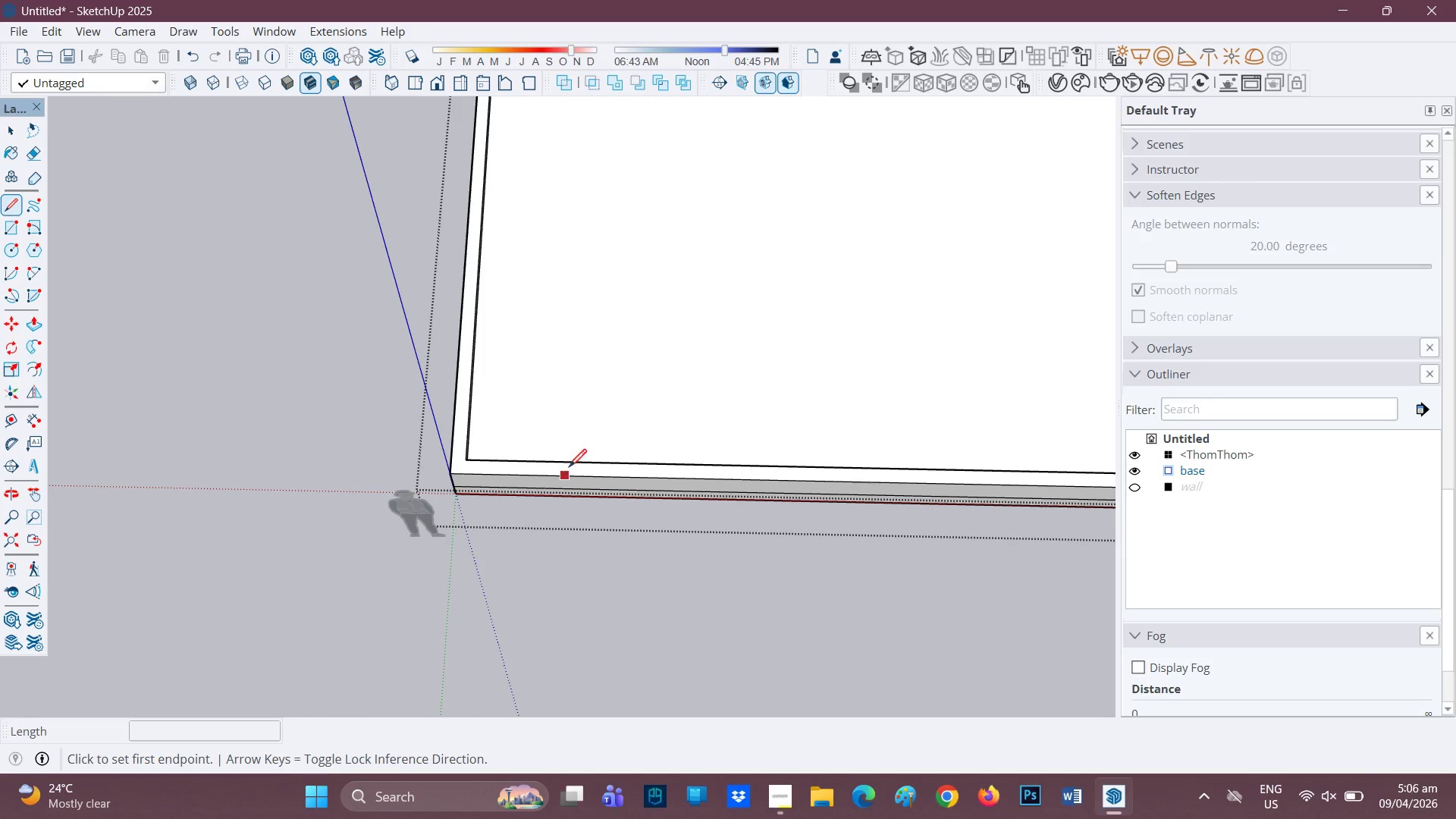 
scroll: coordinate [573, 464], scroll_direction: up, amount: 1.0
 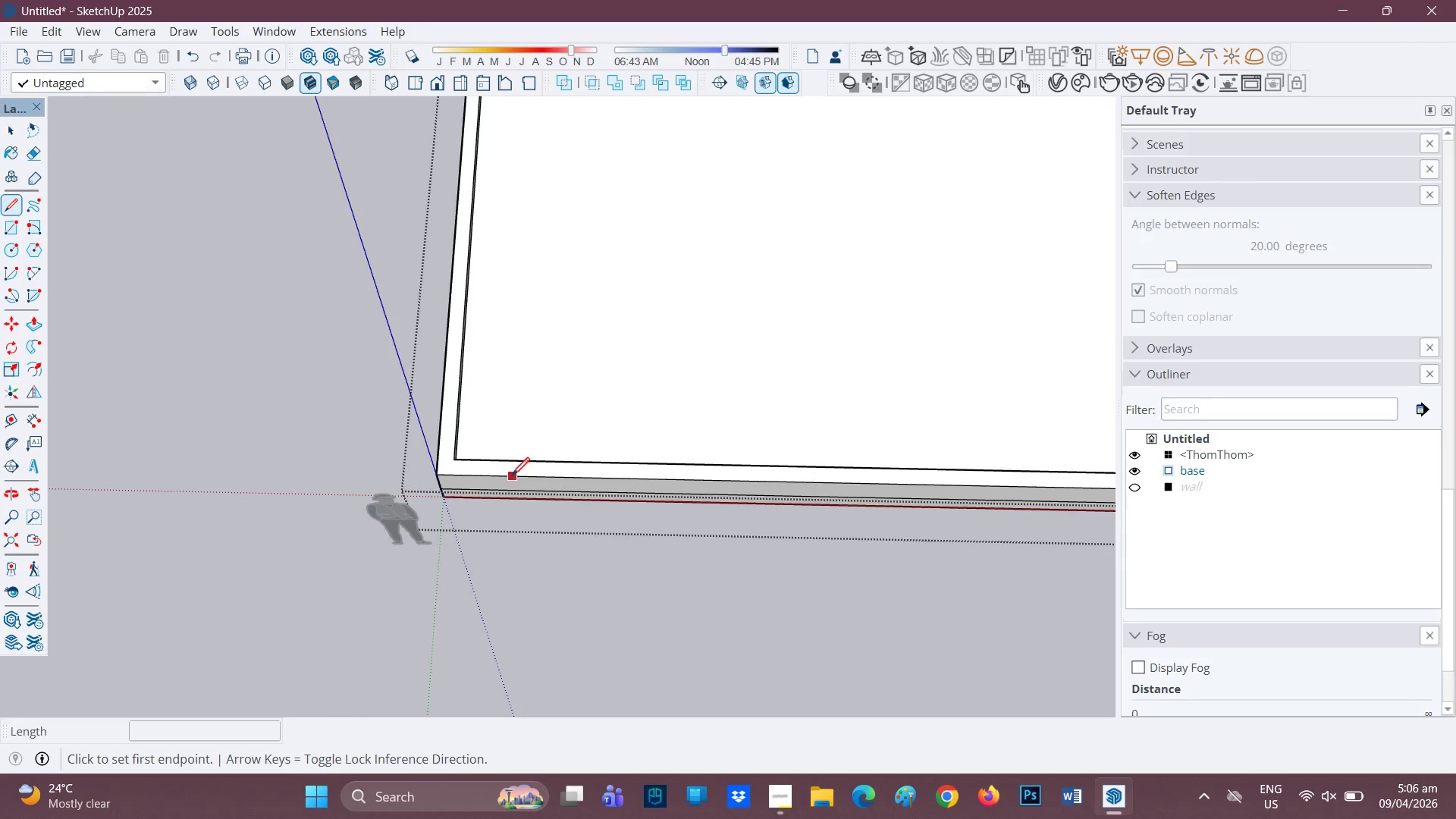 
left_click([512, 477])
 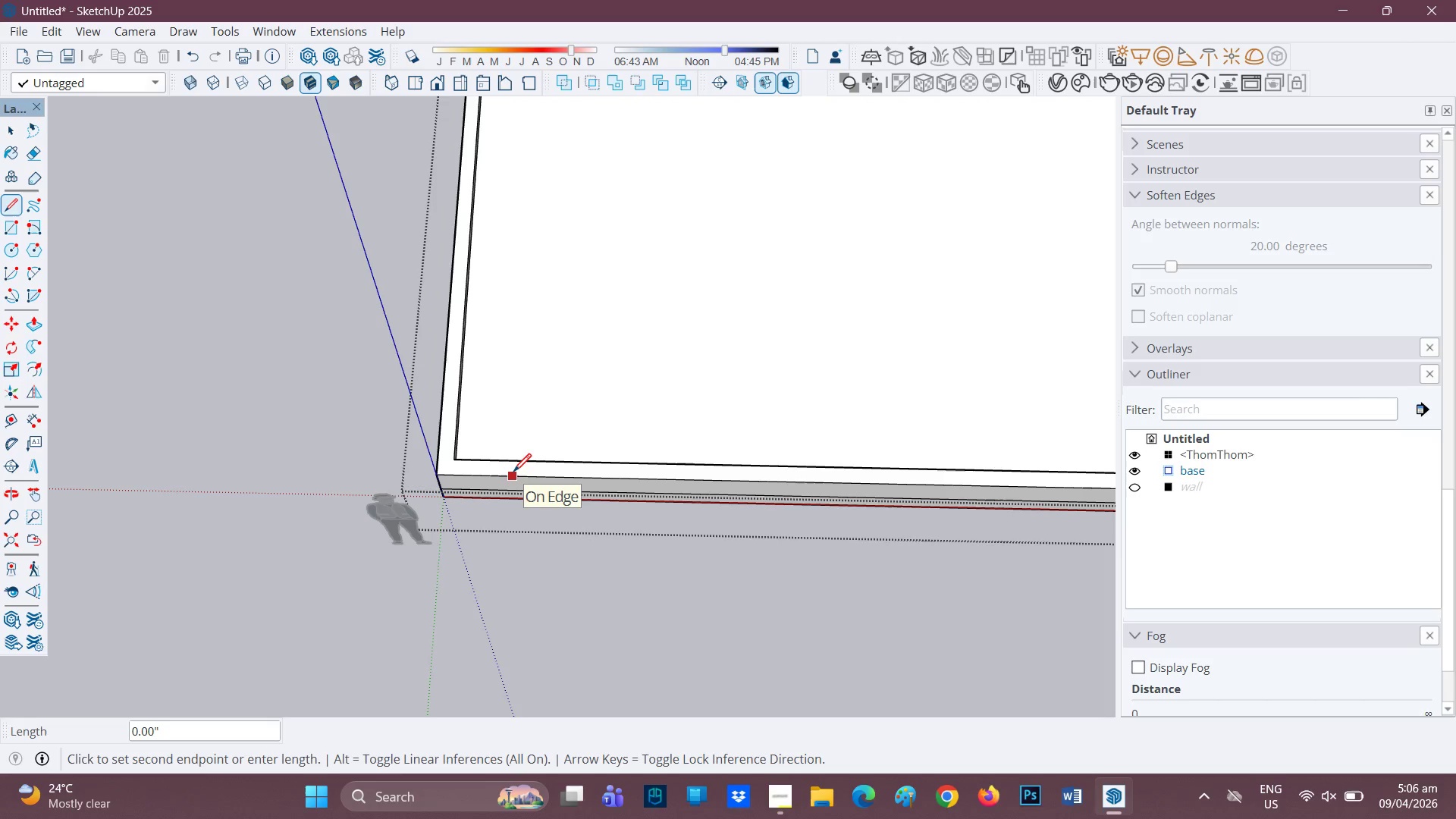 
wait(11.36)
 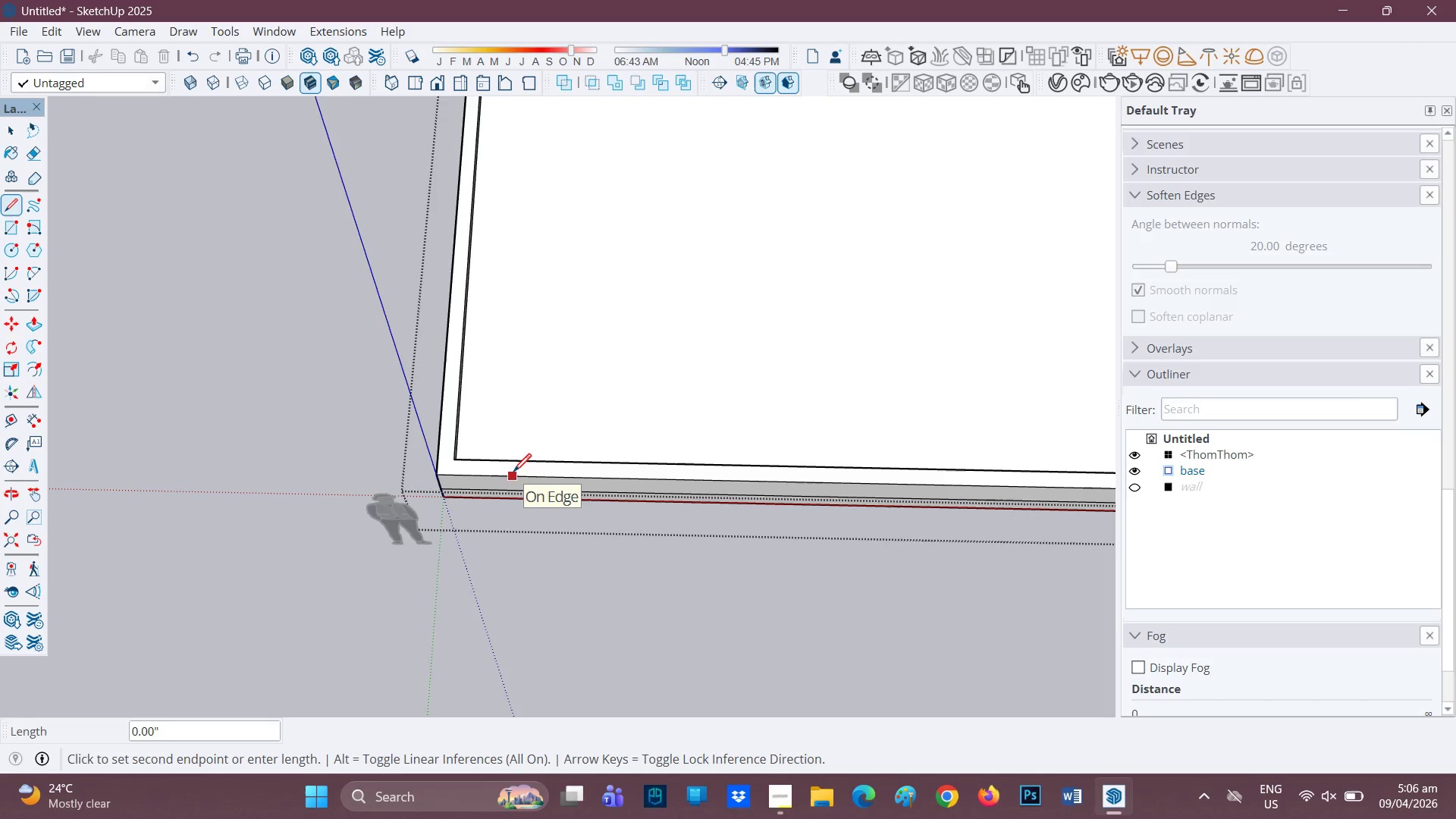 
key(Space)
 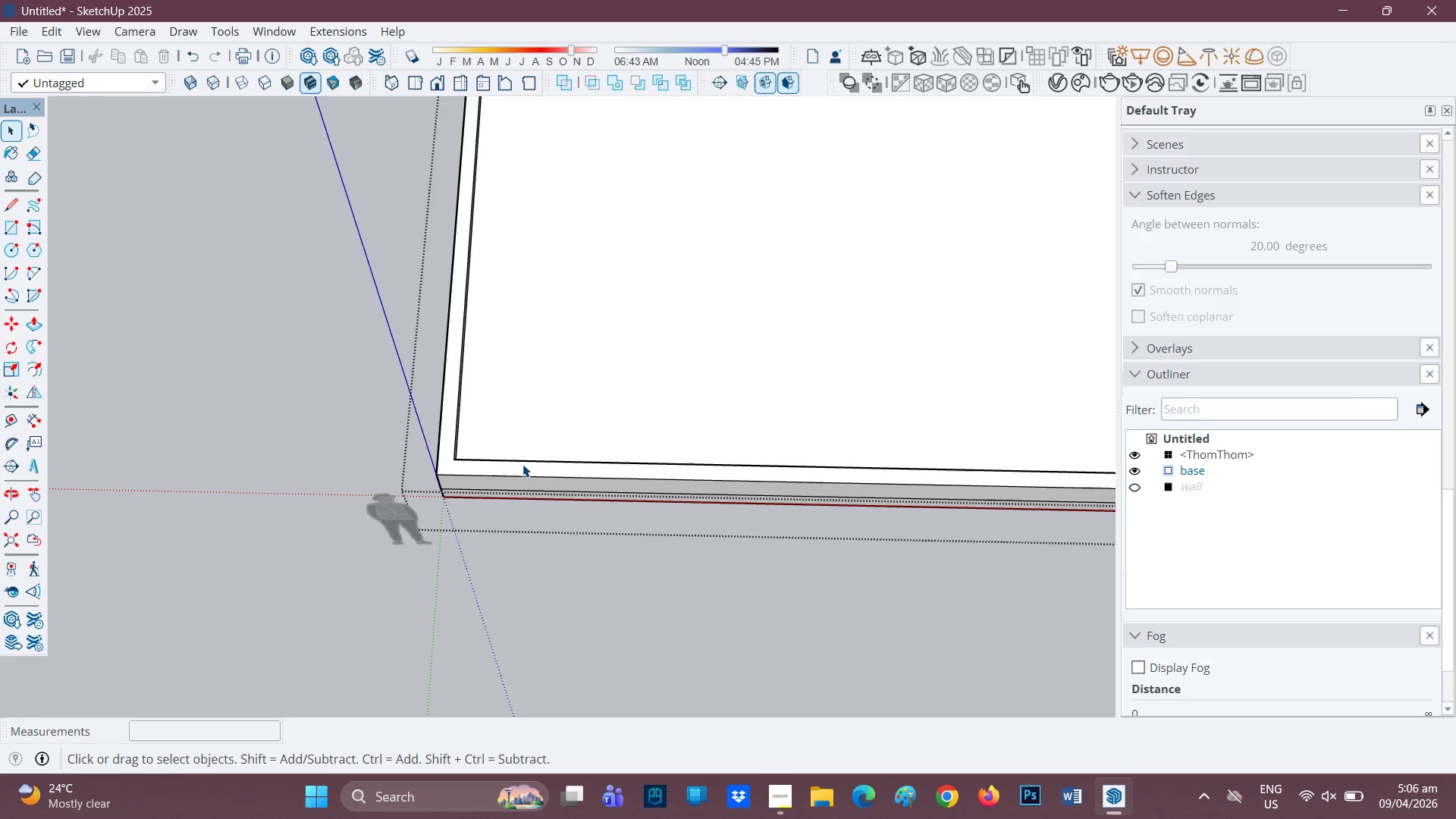 
key(L)
 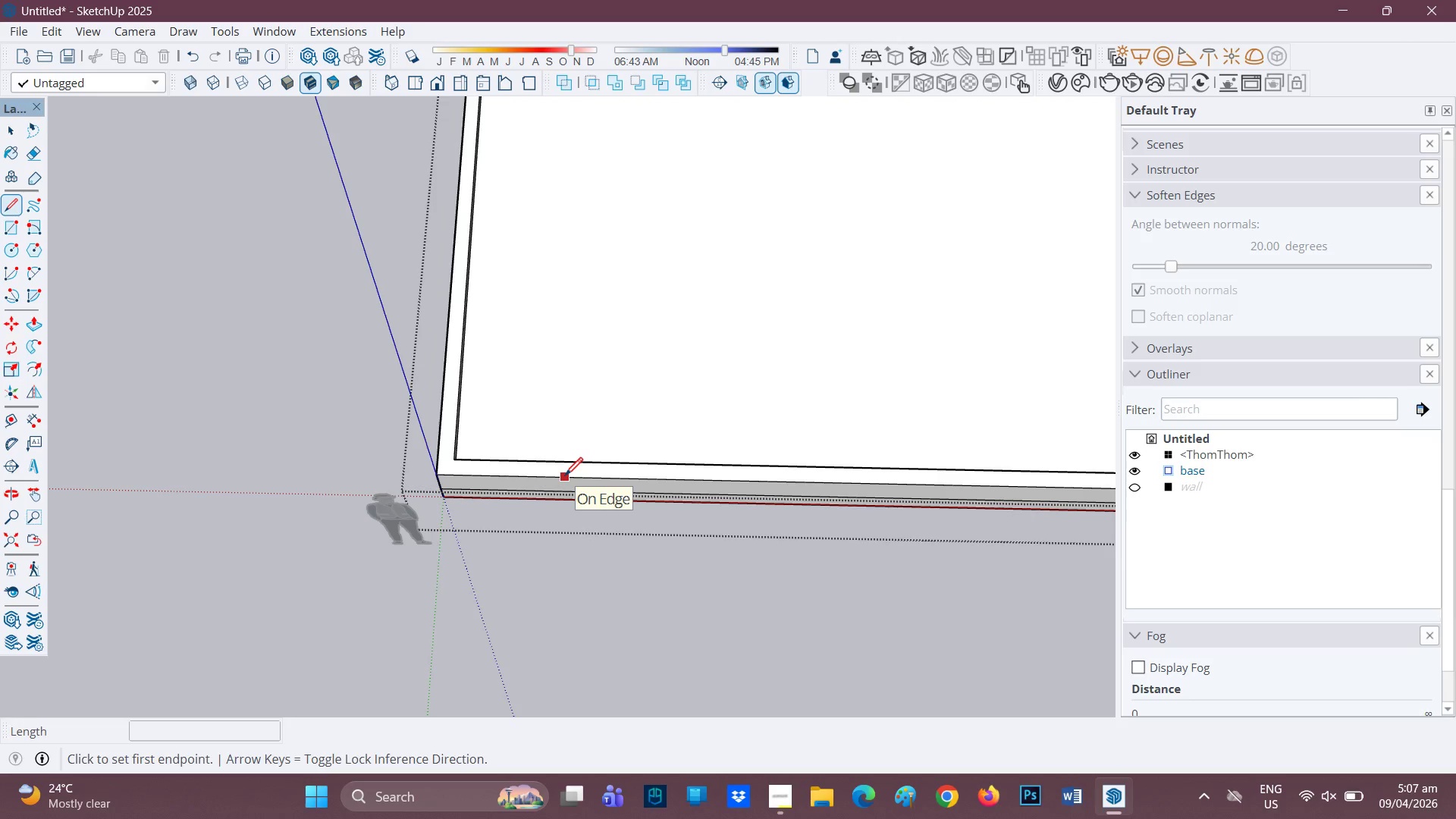 
wait(5.34)
 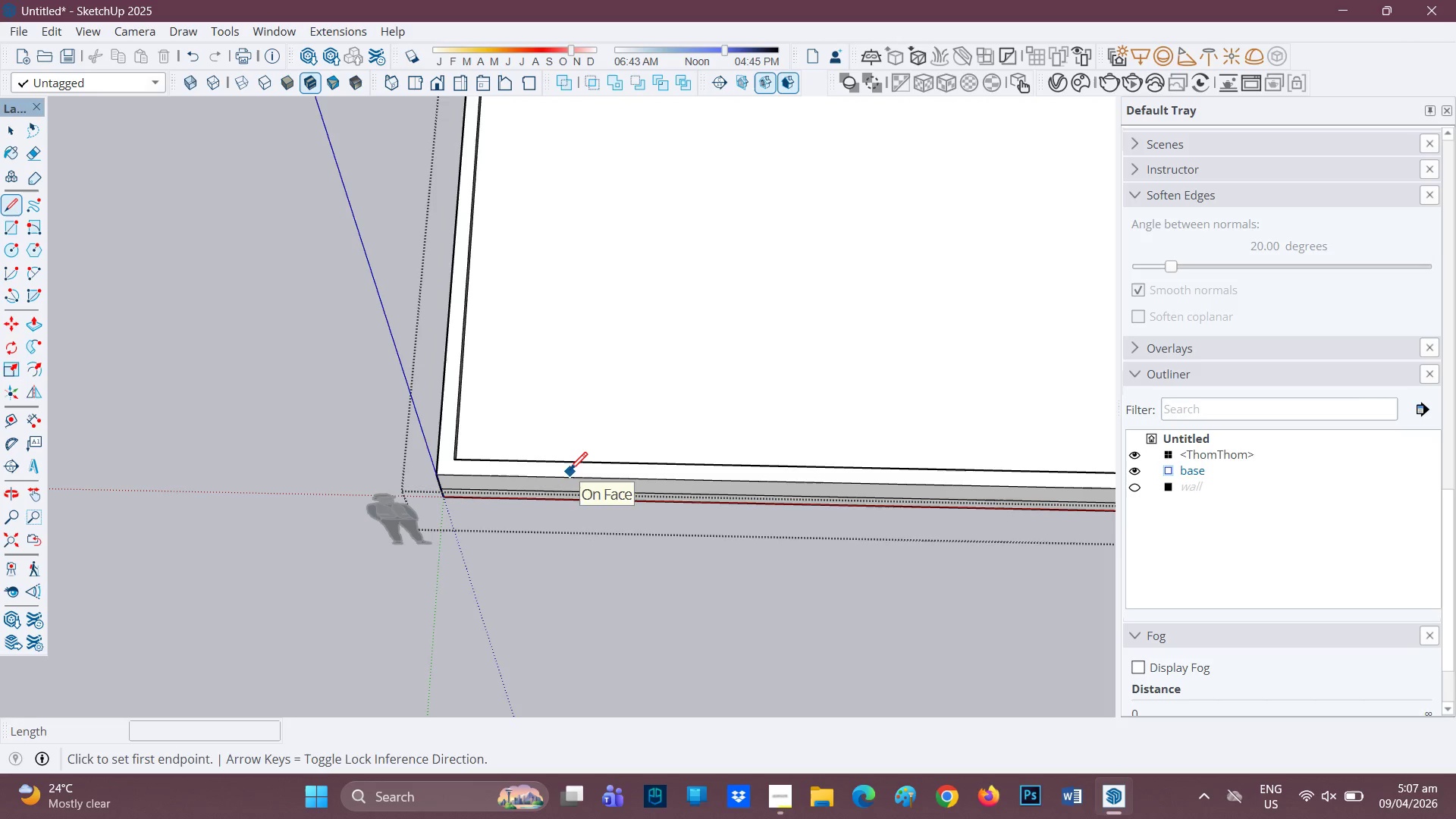 
left_click([563, 475])
 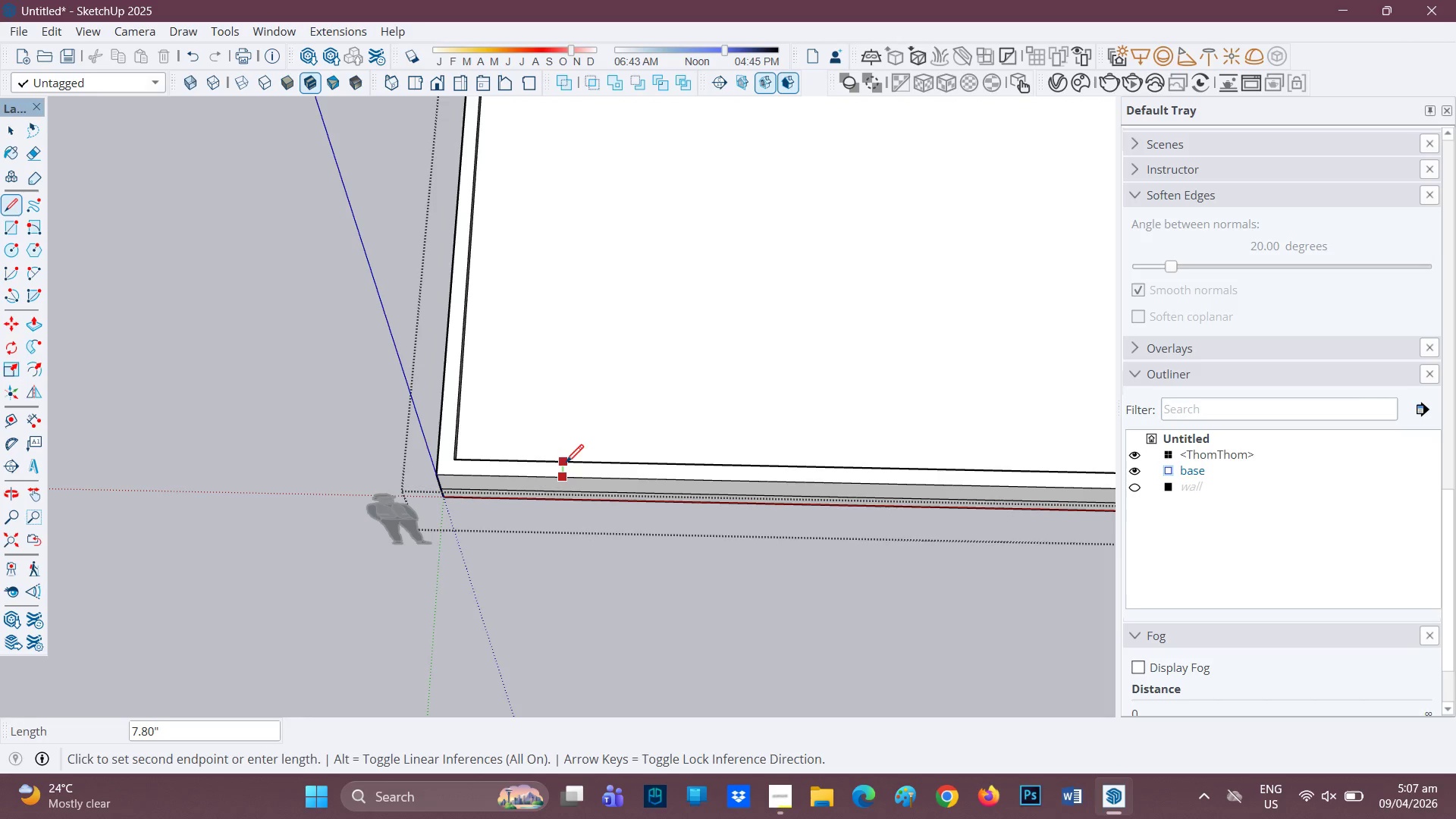 
left_click([566, 464])
 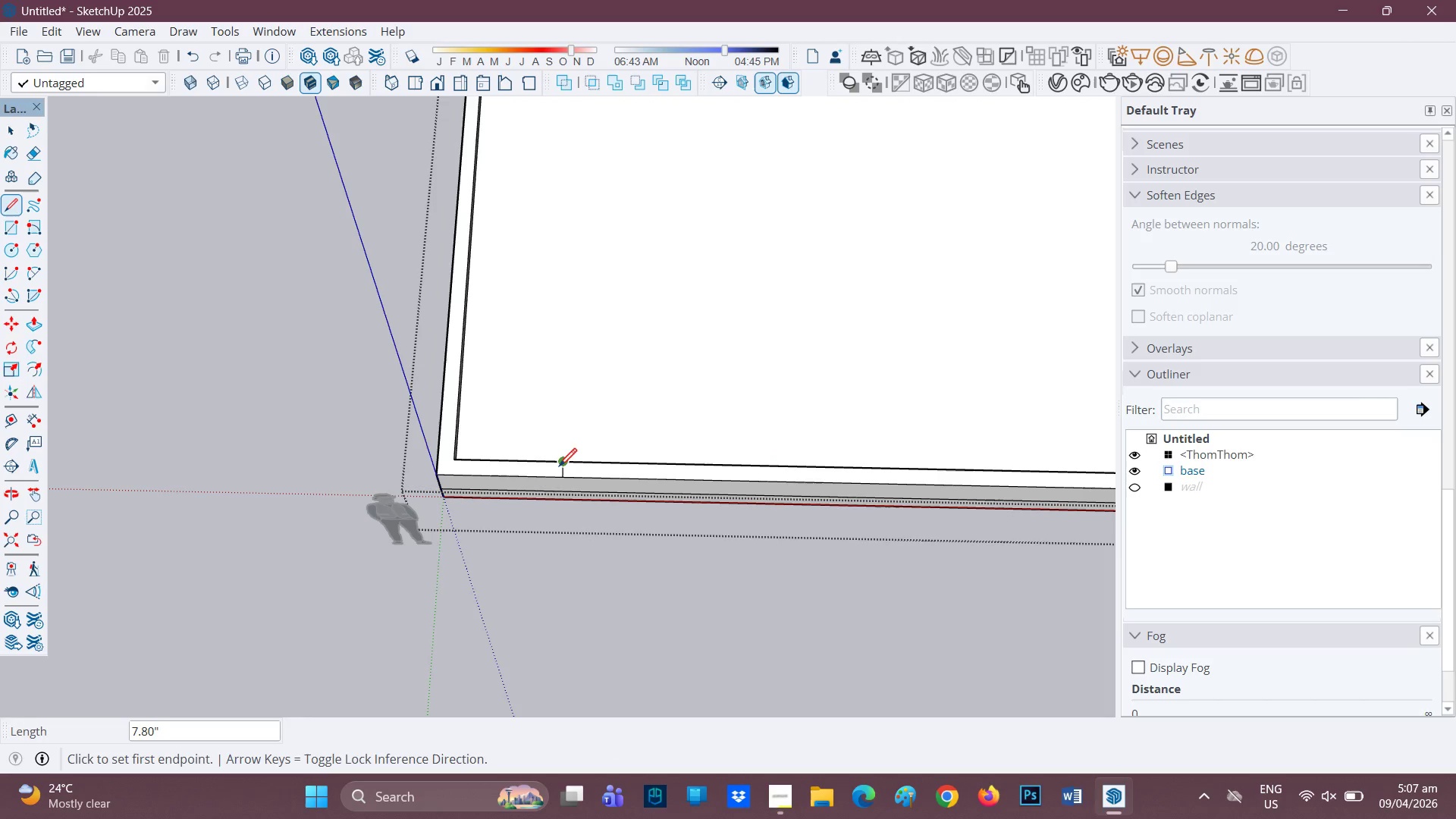 
scroll: coordinate [566, 453], scroll_direction: up, amount: 11.0
 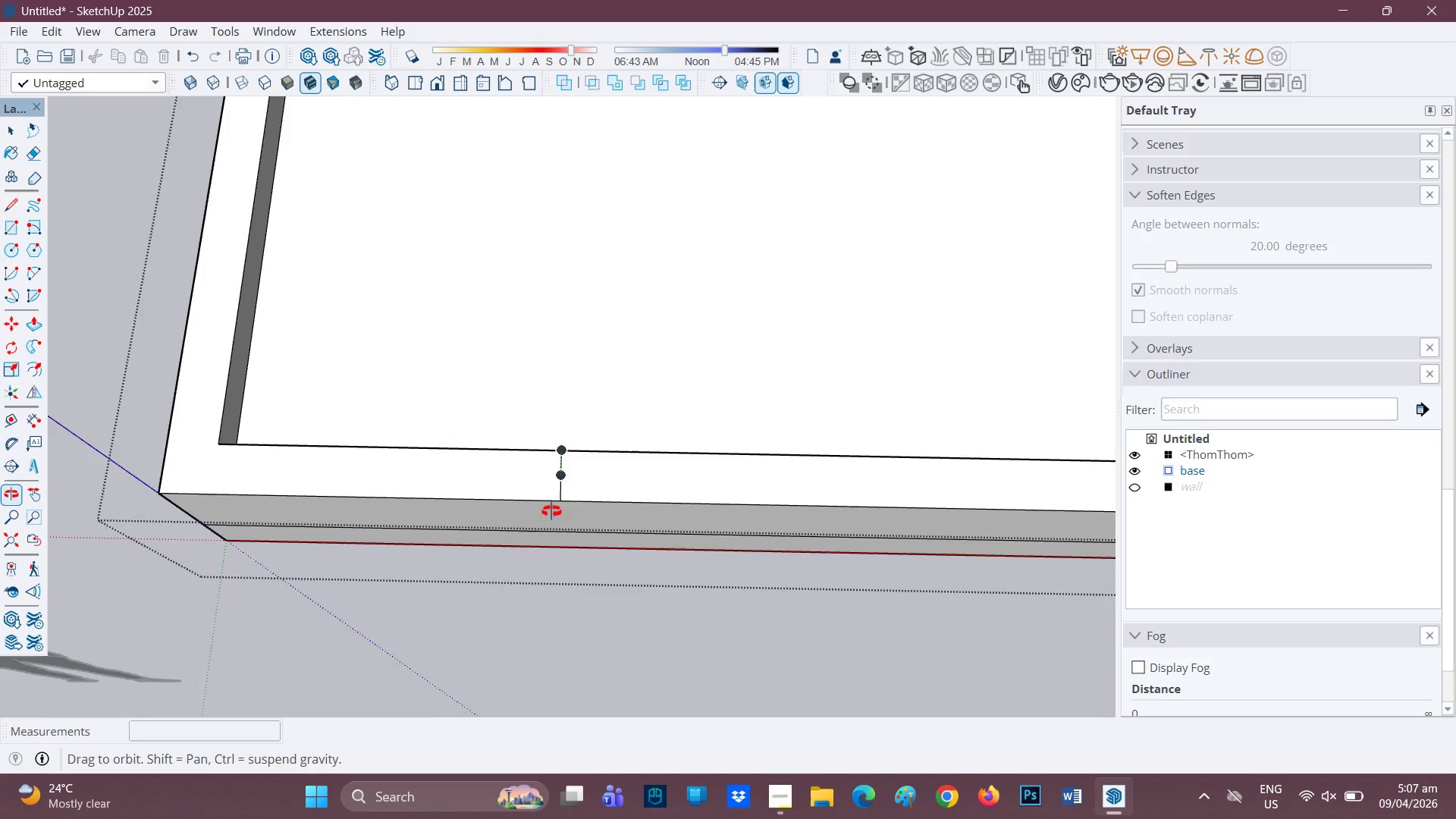 
scroll: coordinate [552, 556], scroll_direction: down, amount: 1.0
 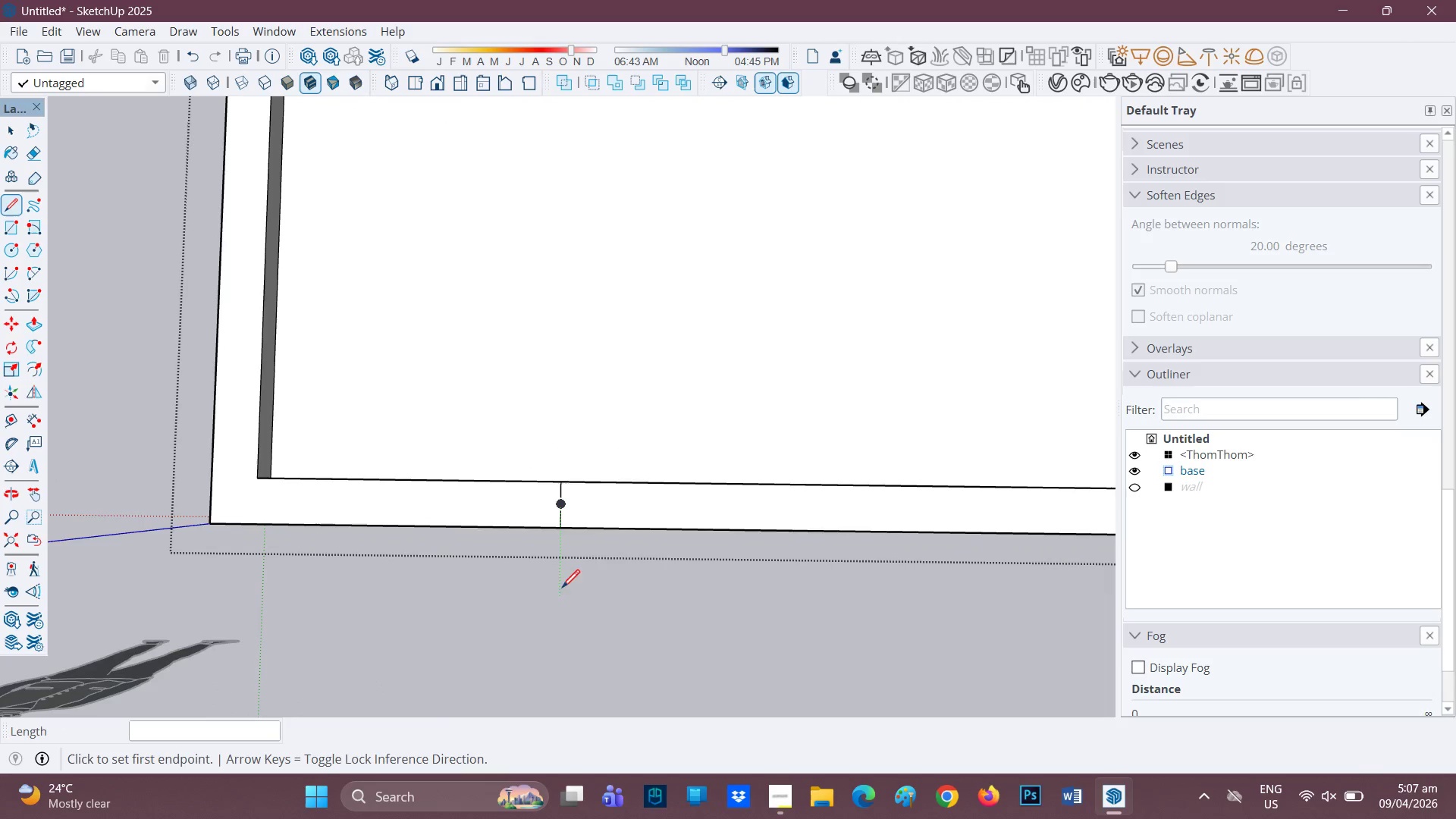 
key(Control+Z)
 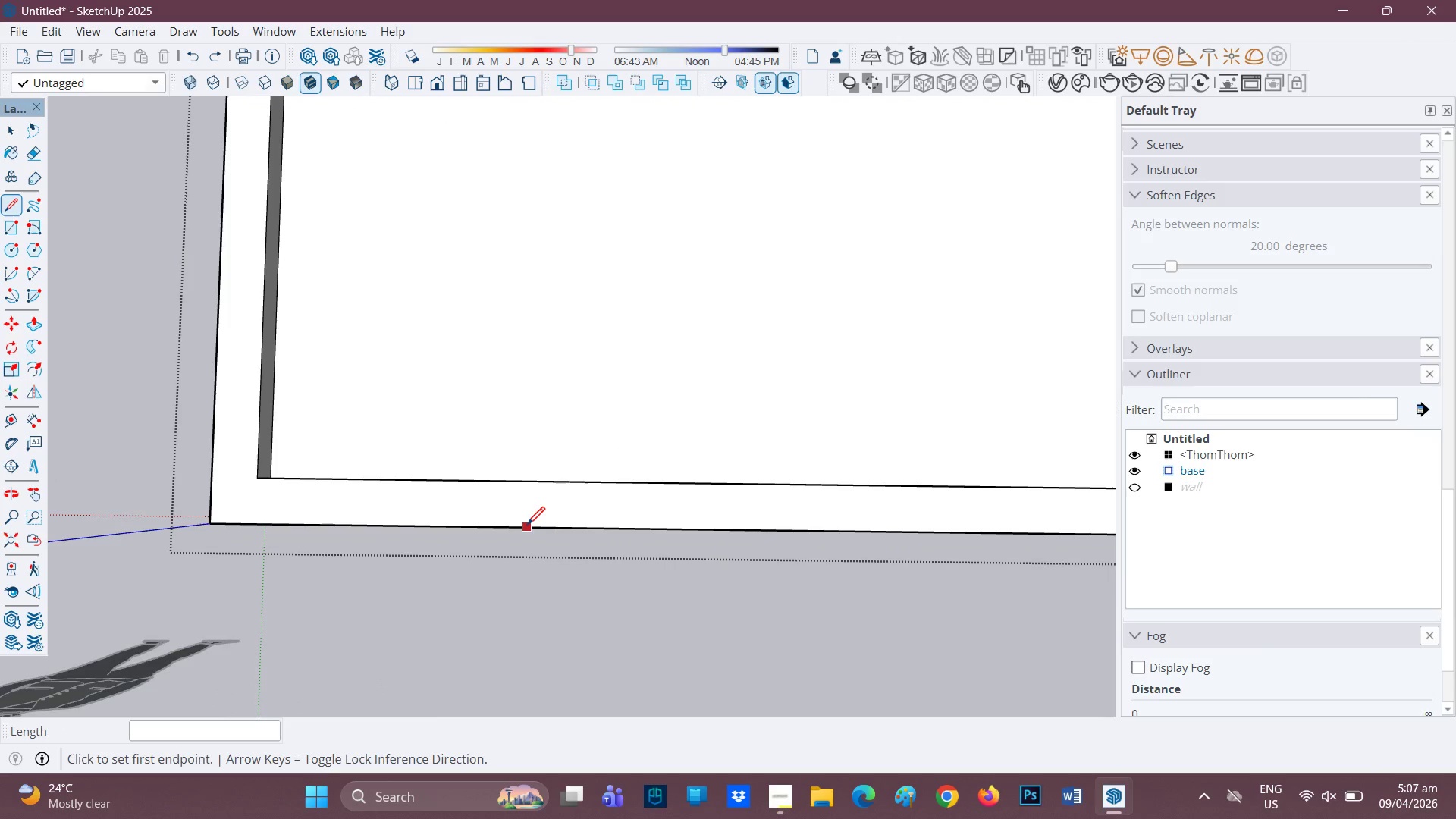 
left_click([527, 526])
 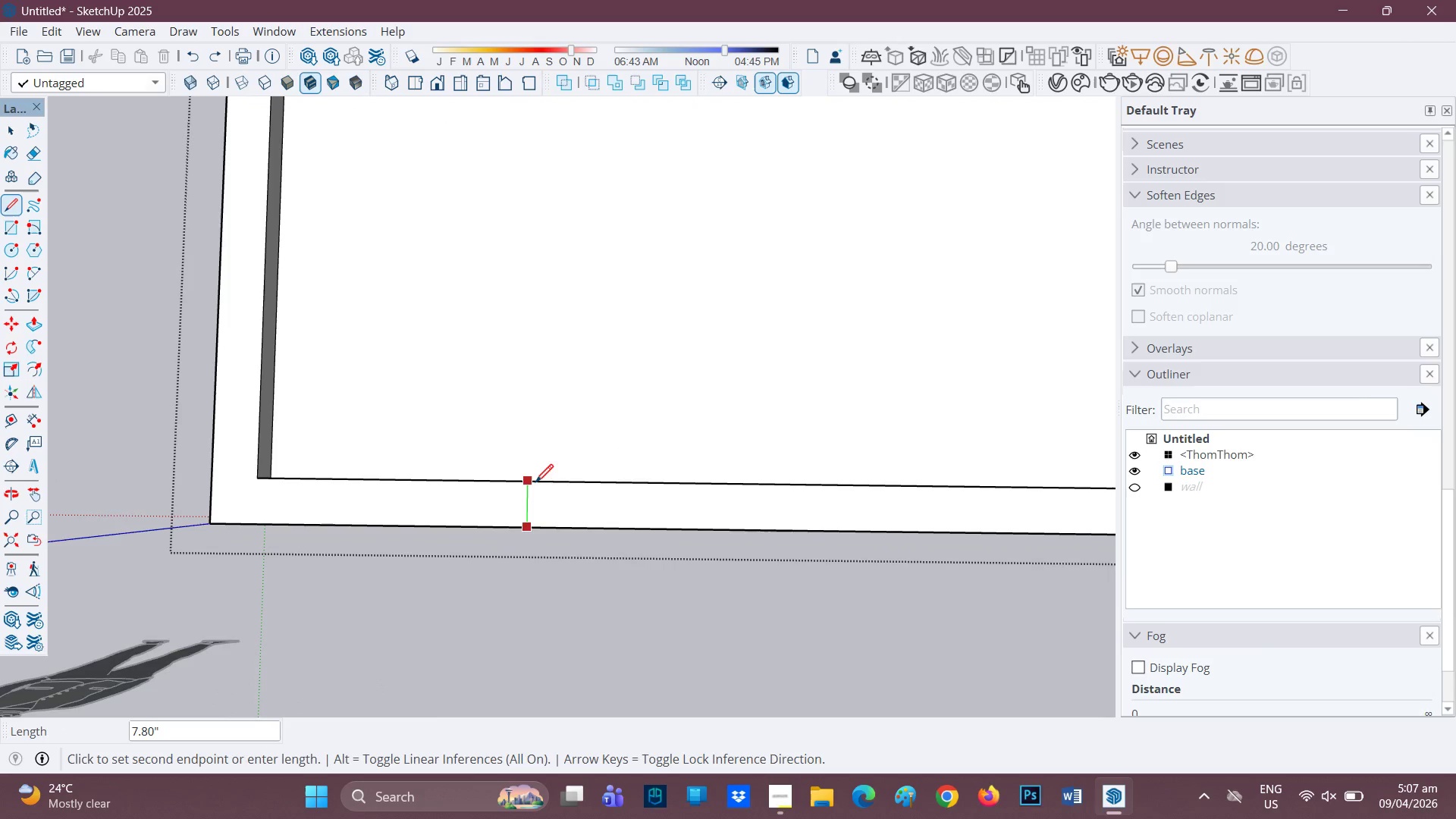 
left_click([535, 484])
 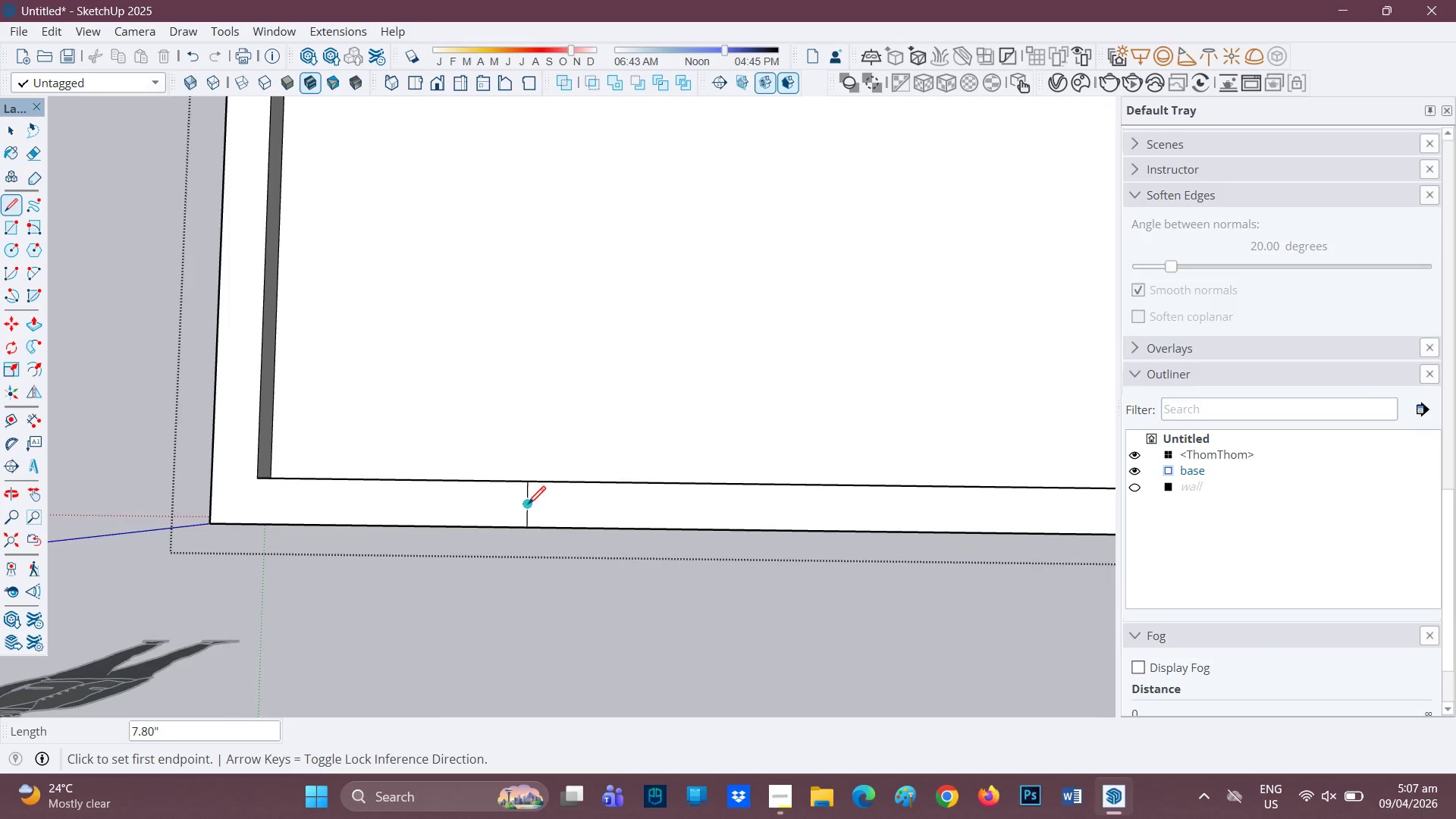 
left_click([529, 506])
 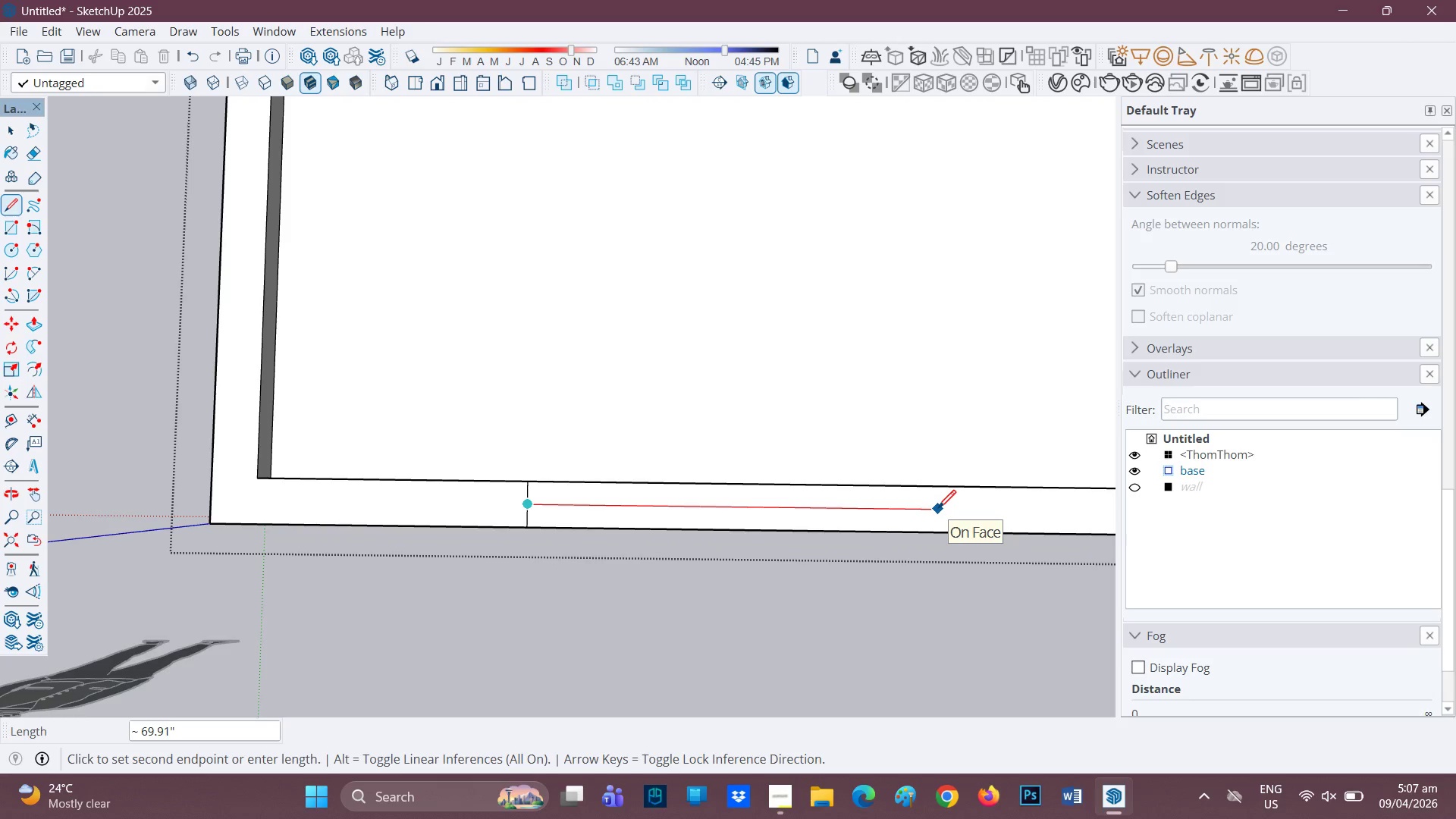 
key(3)
 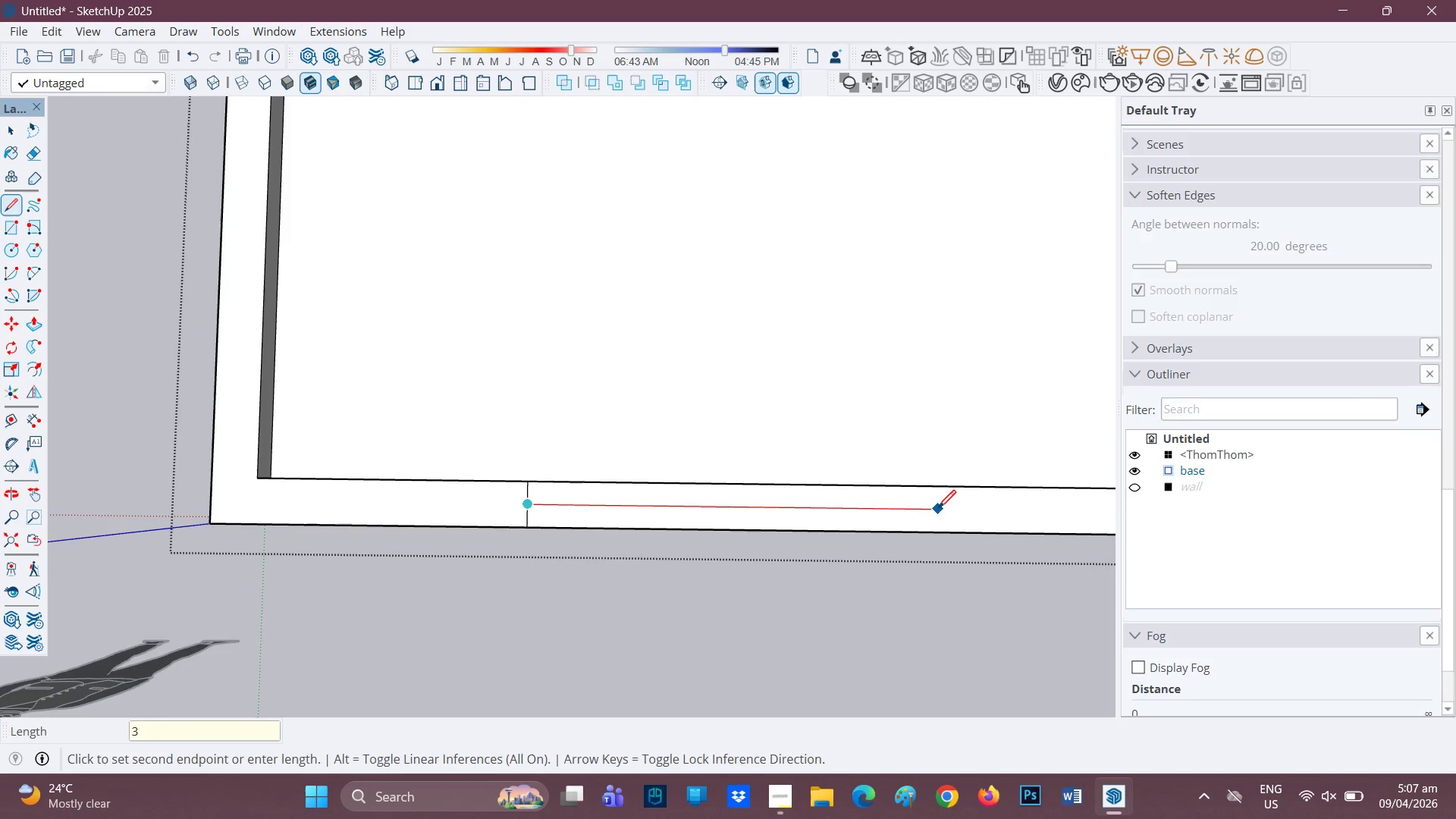 
key(Quote)
 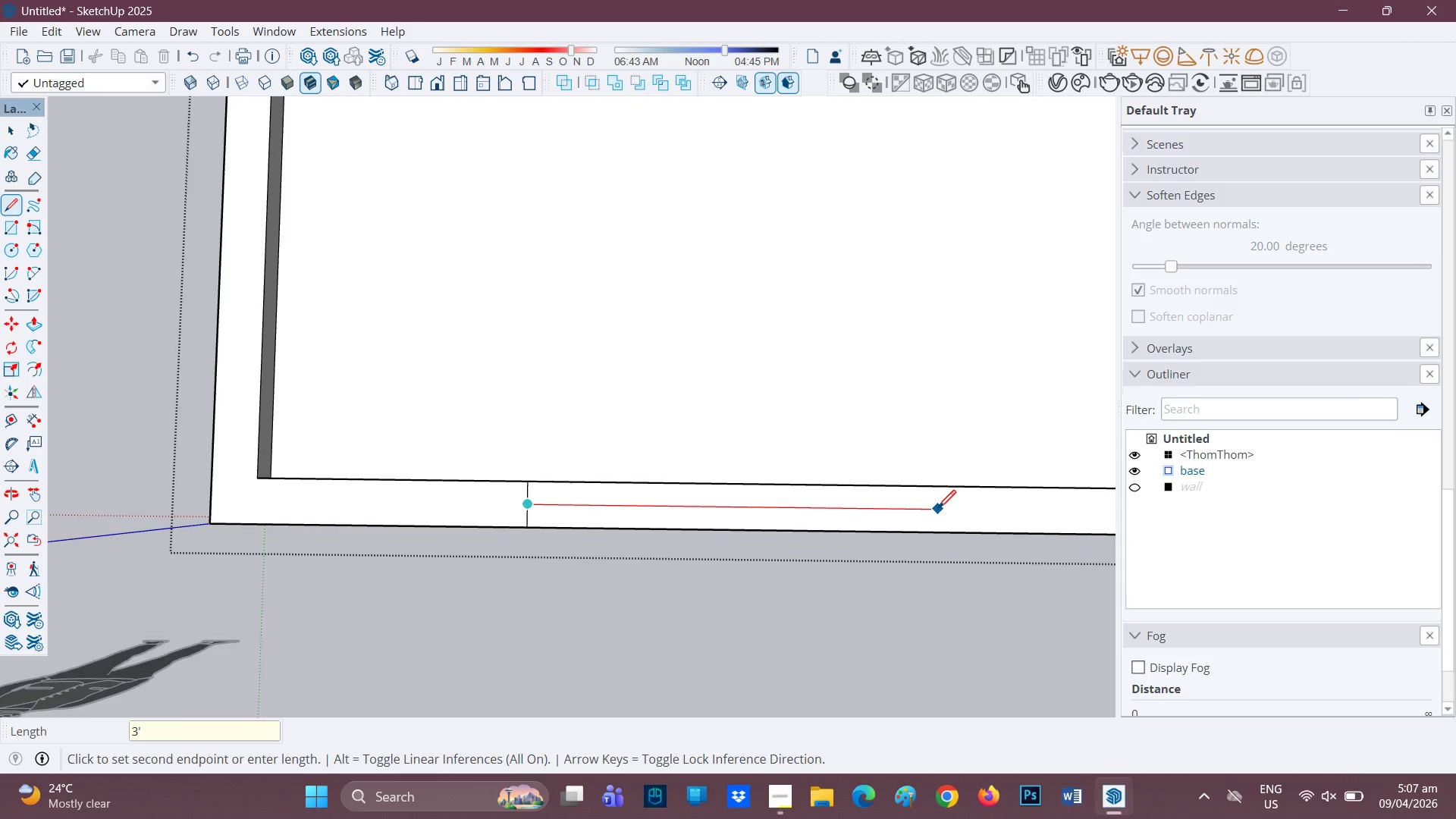 
key(Enter)
 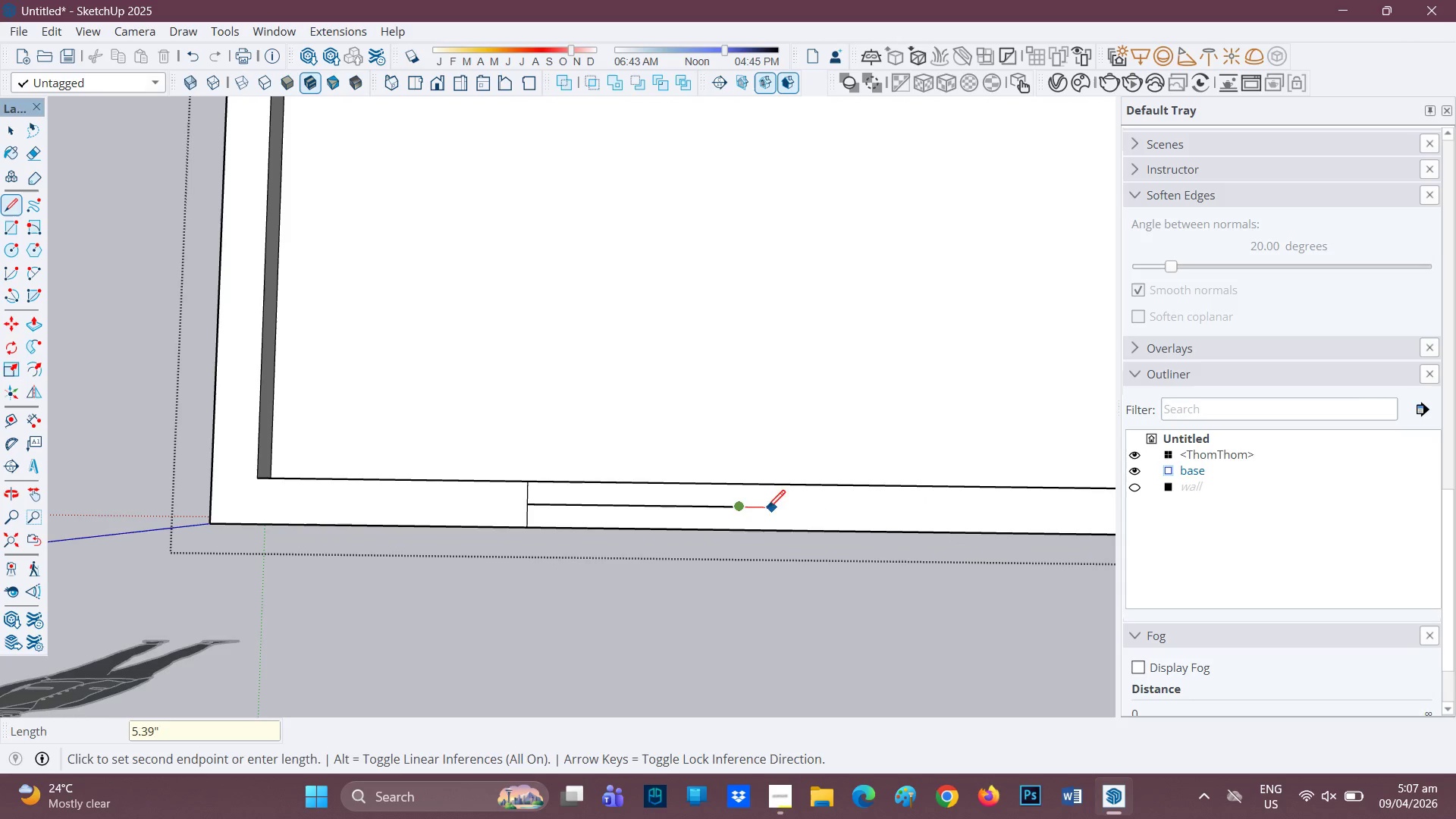 
key(Control+Z)
 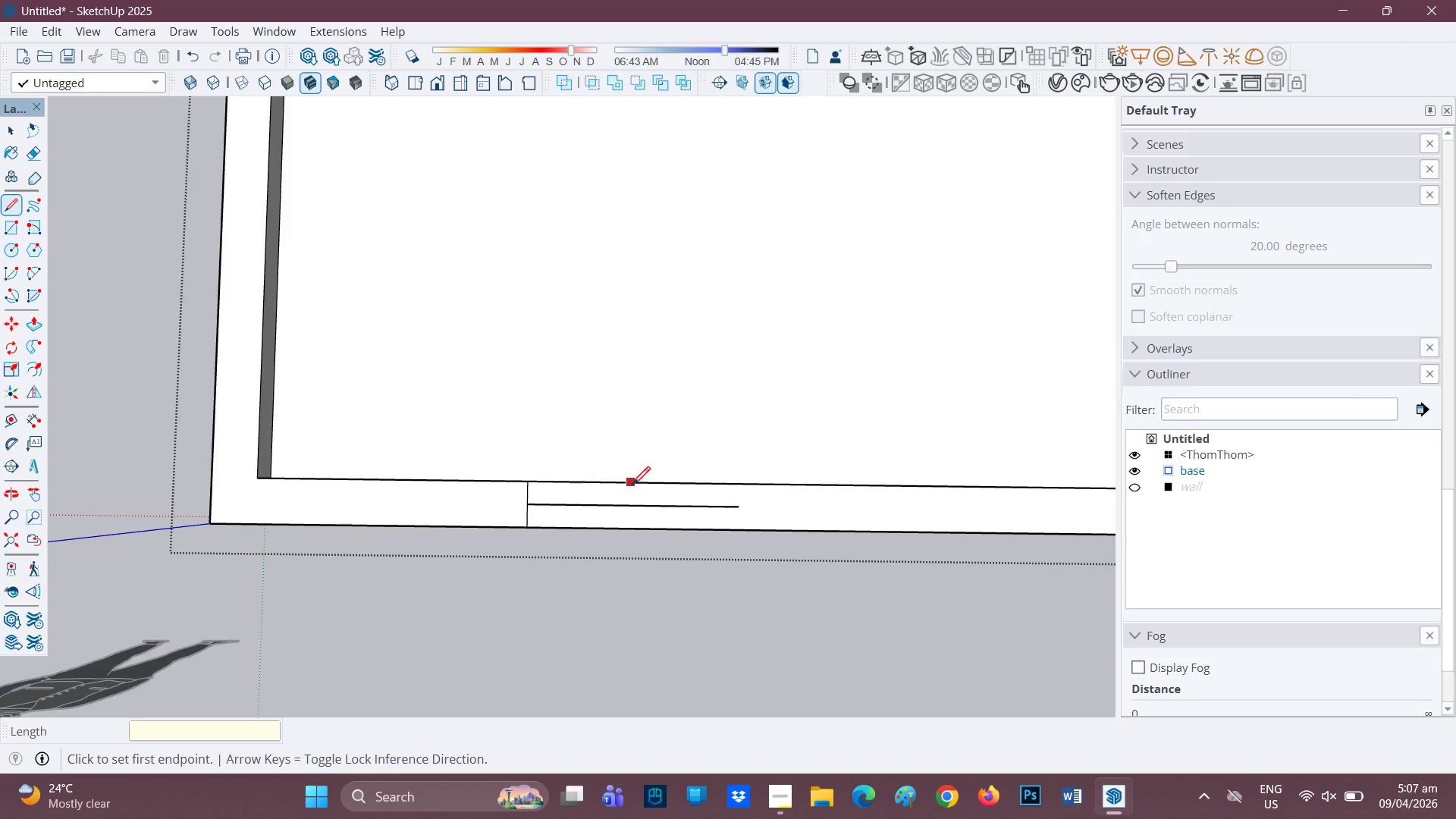 
key(Control+ControlLeft)
 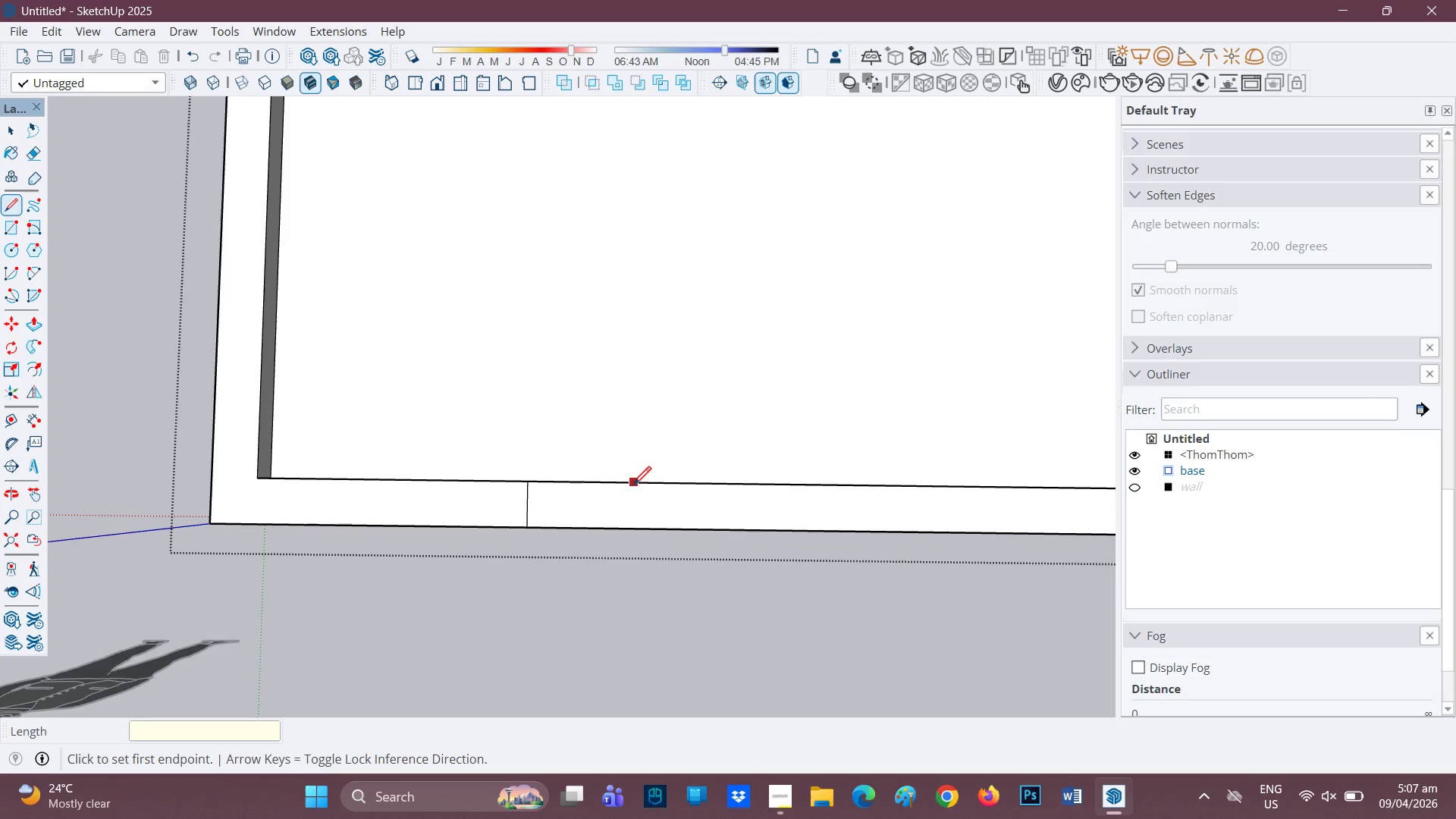 
key(Control+Z)
 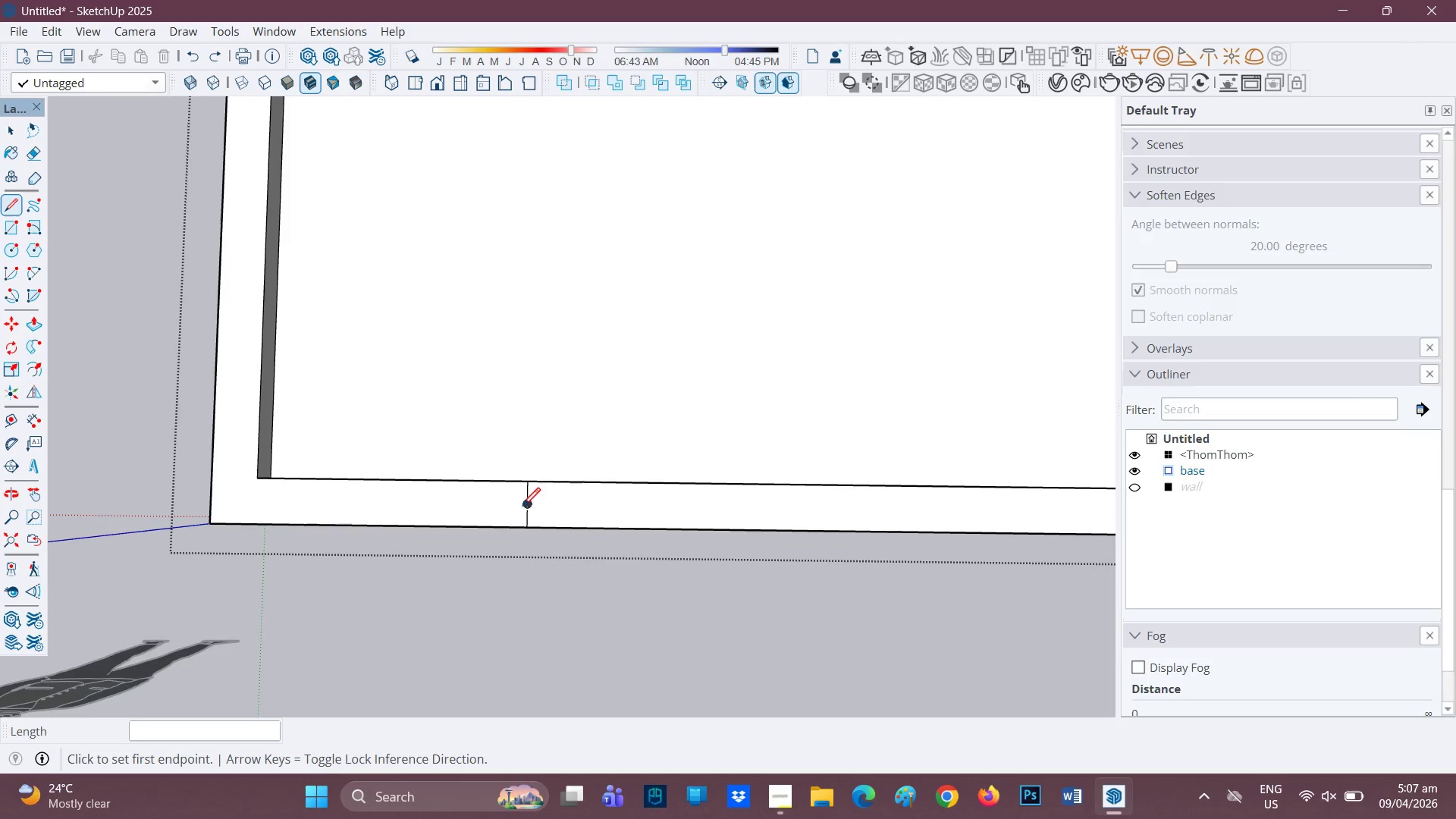 
left_click([522, 507])
 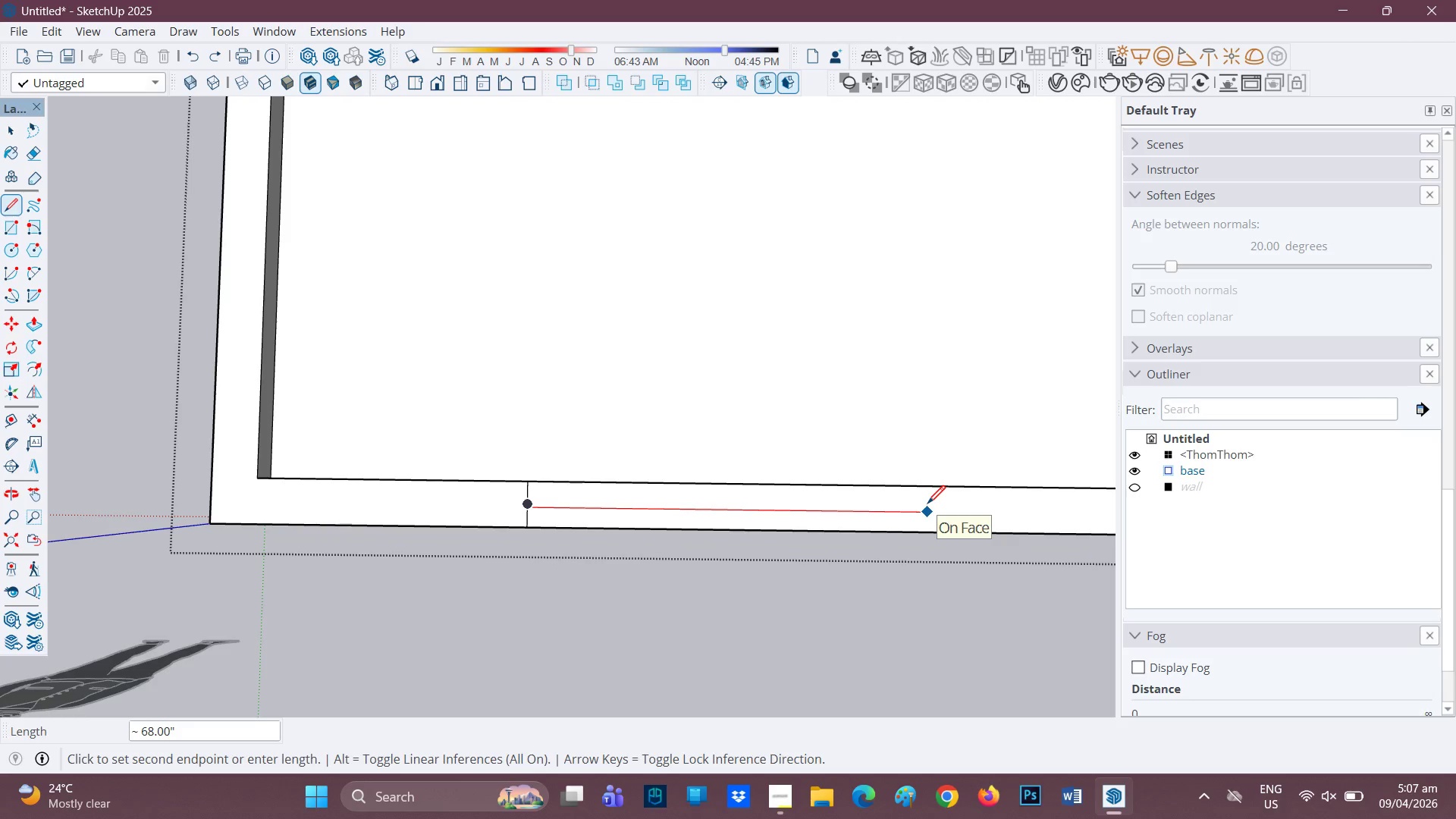 
key(6)
 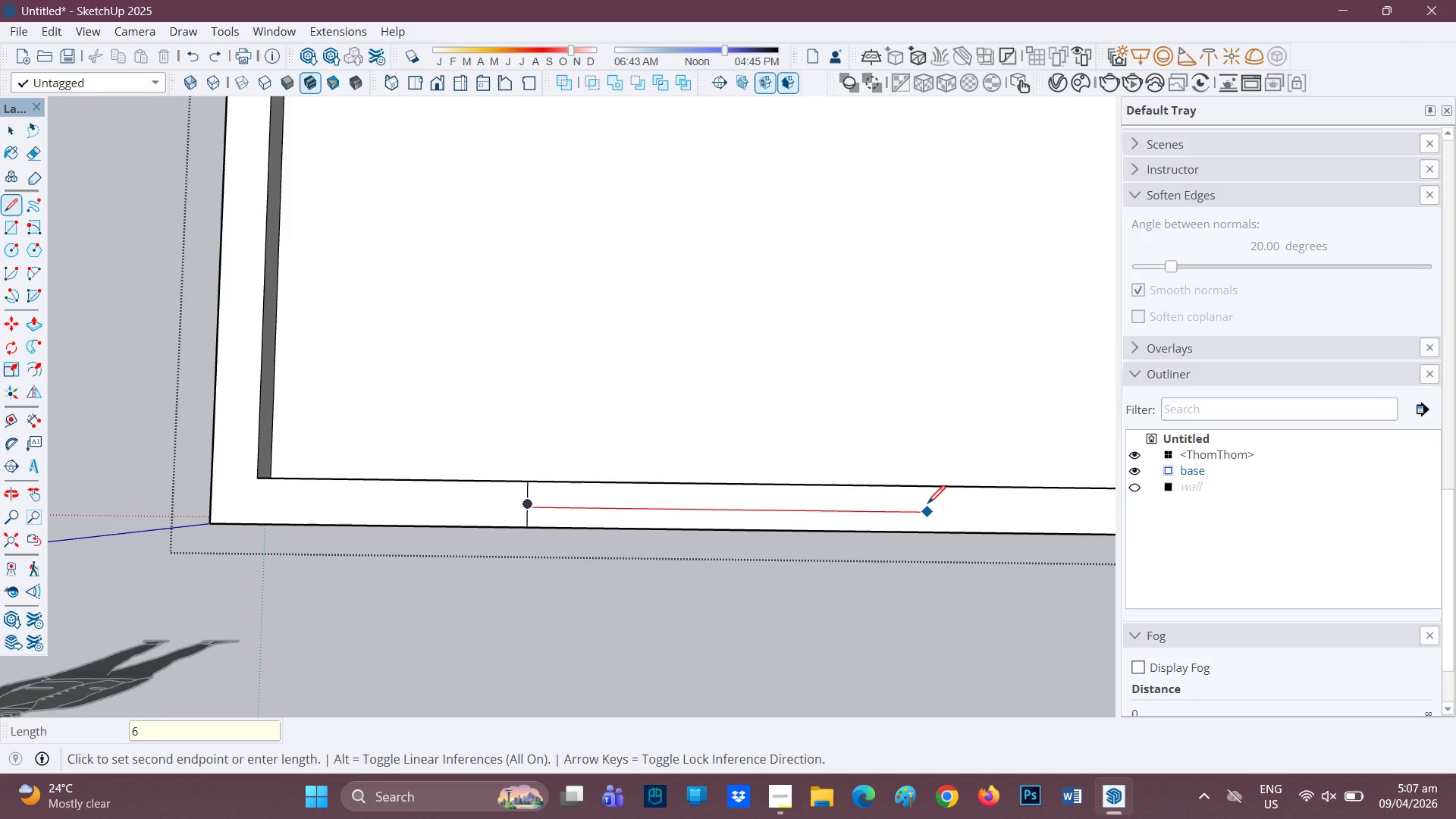 
key(Quote)
 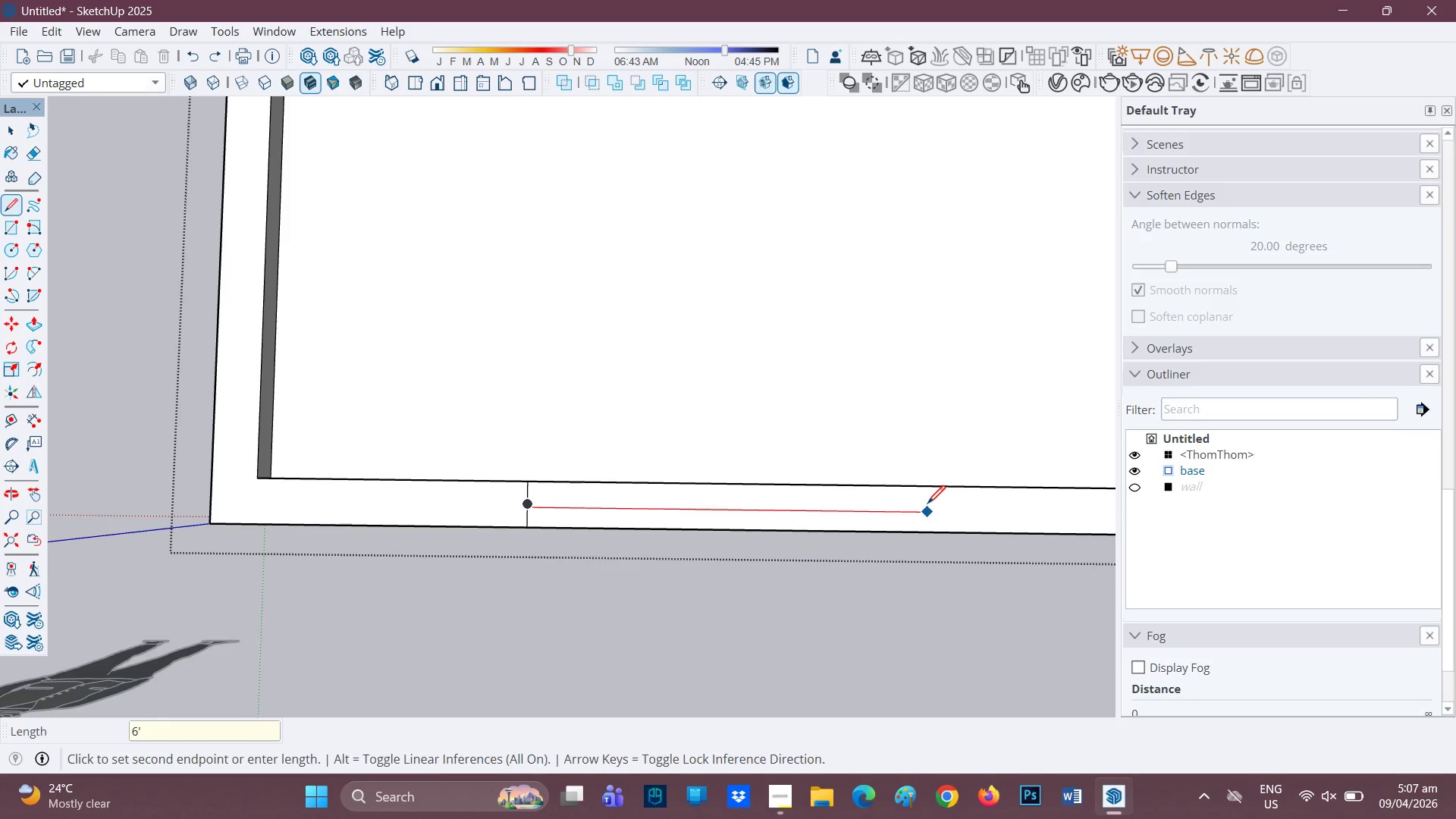 
key(Enter)
 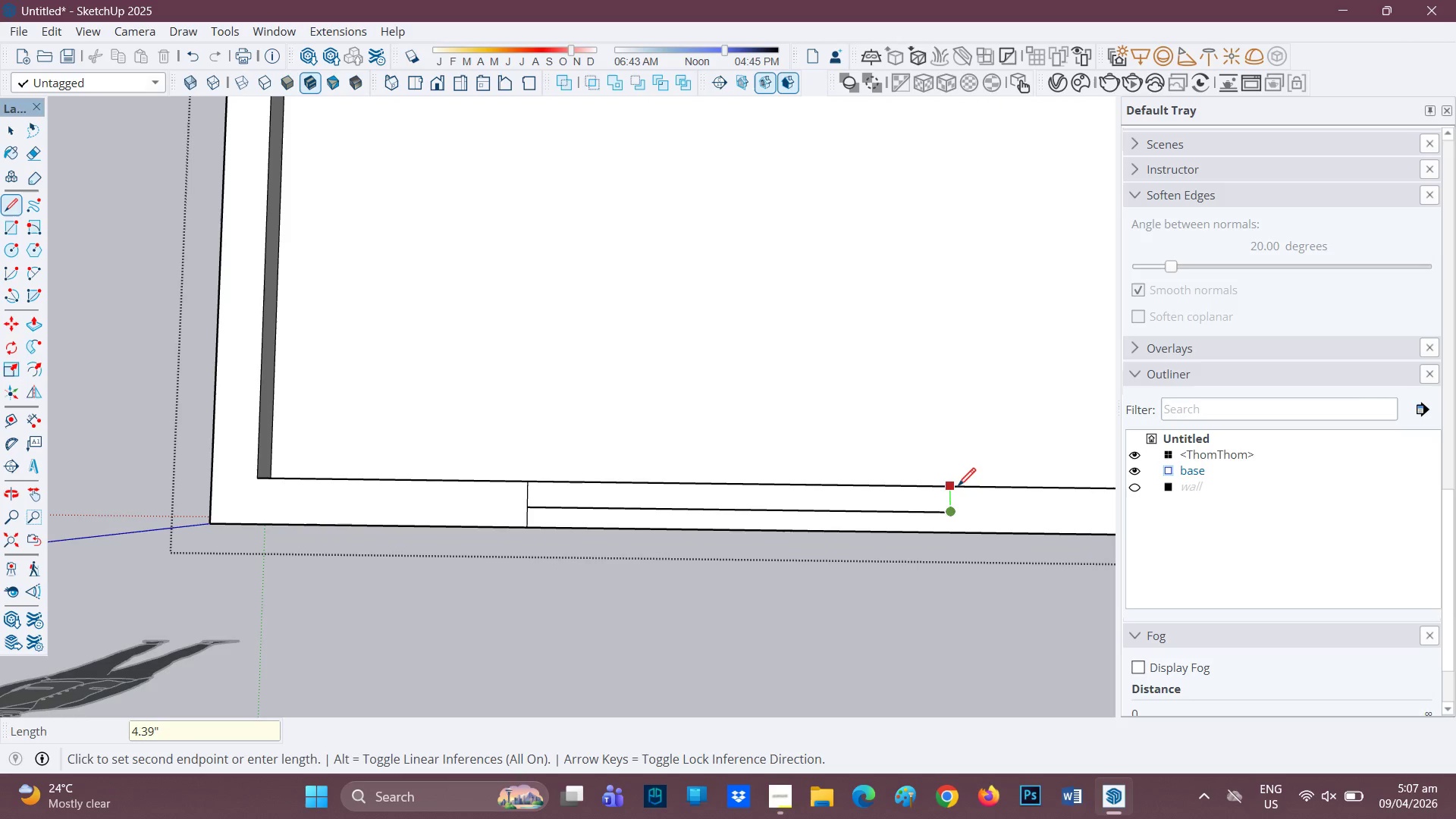 
left_click([958, 486])
 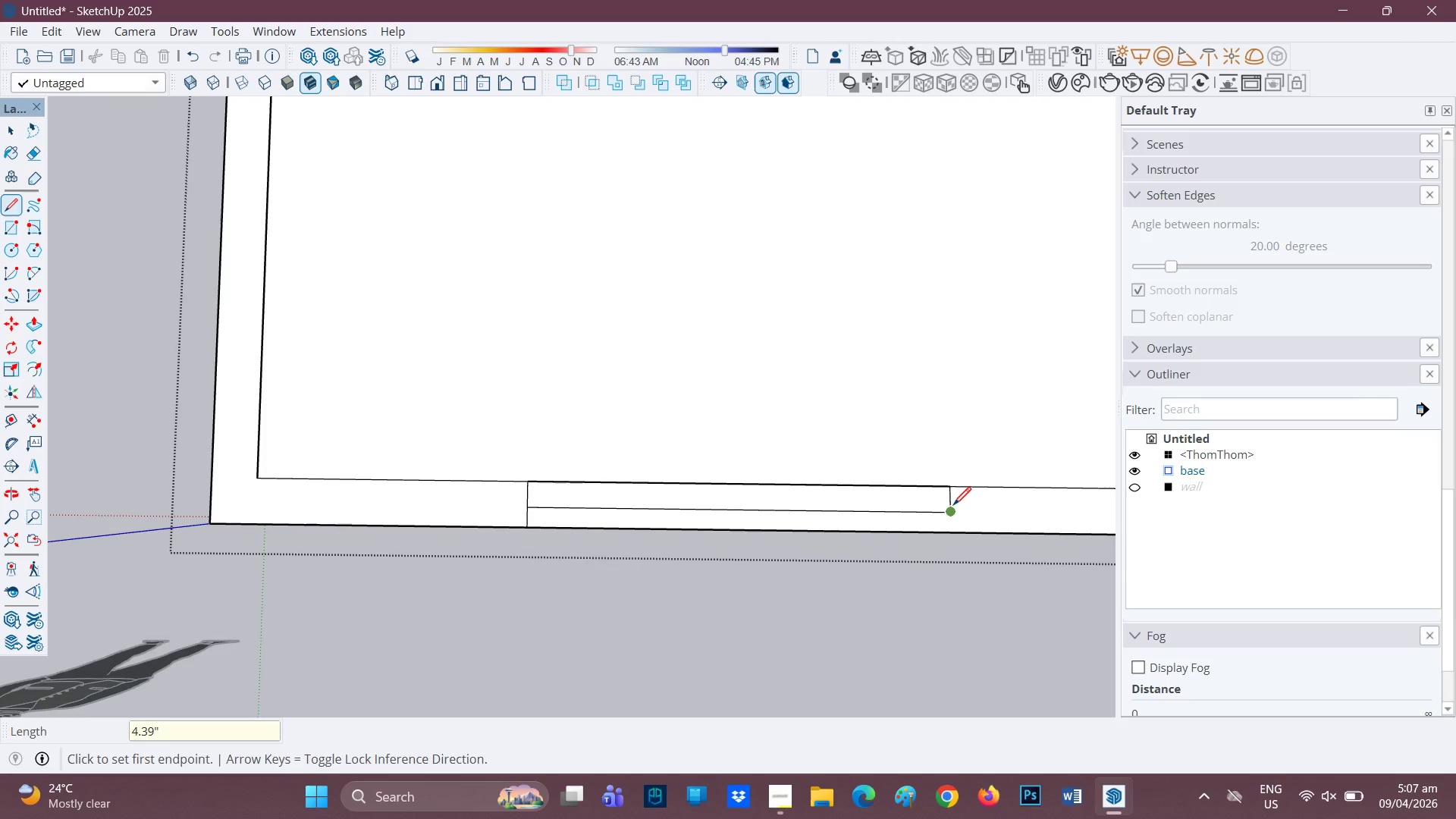 
left_click([953, 507])
 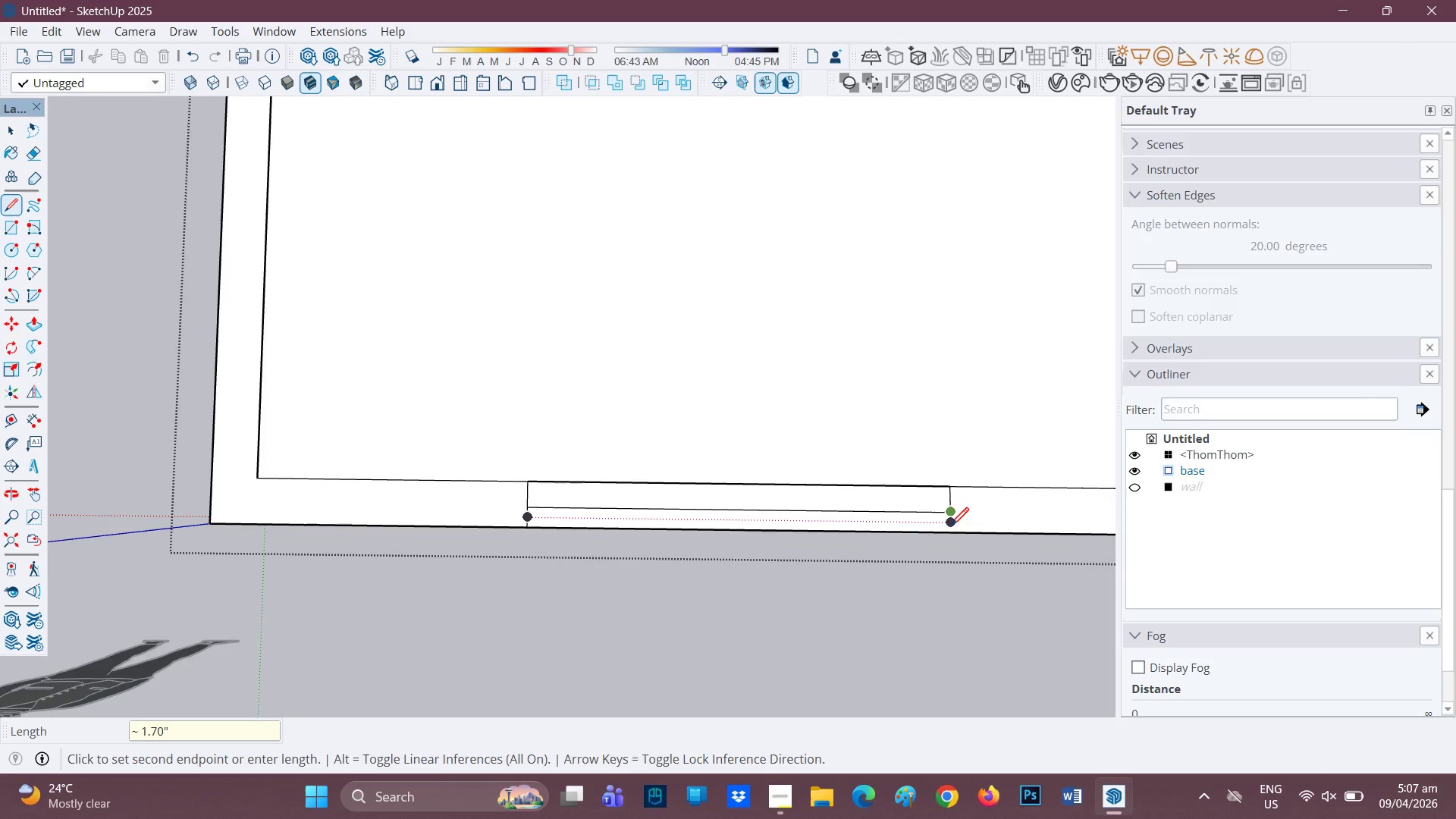 
left_click([951, 527])
 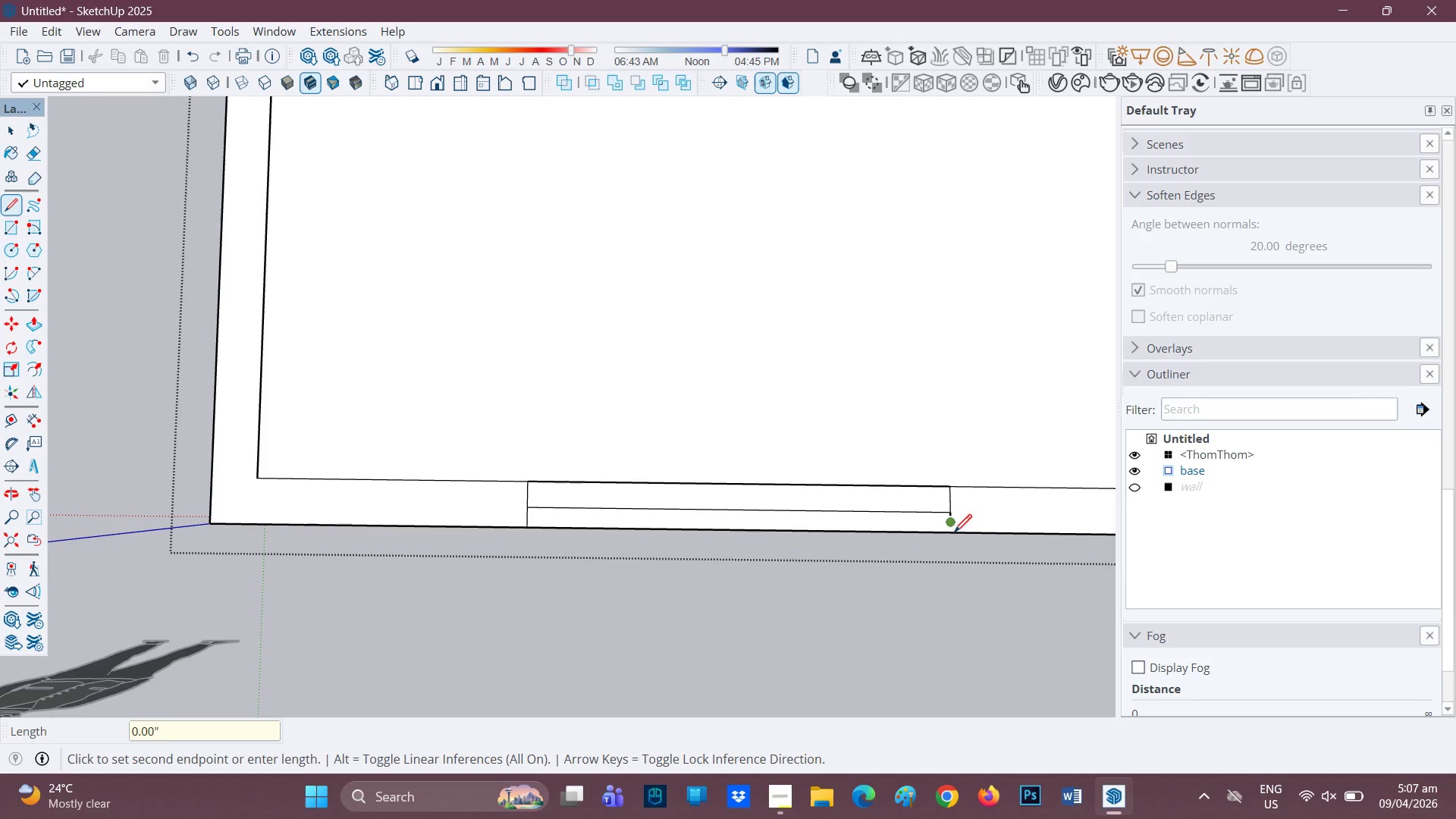 
left_click([954, 537])
 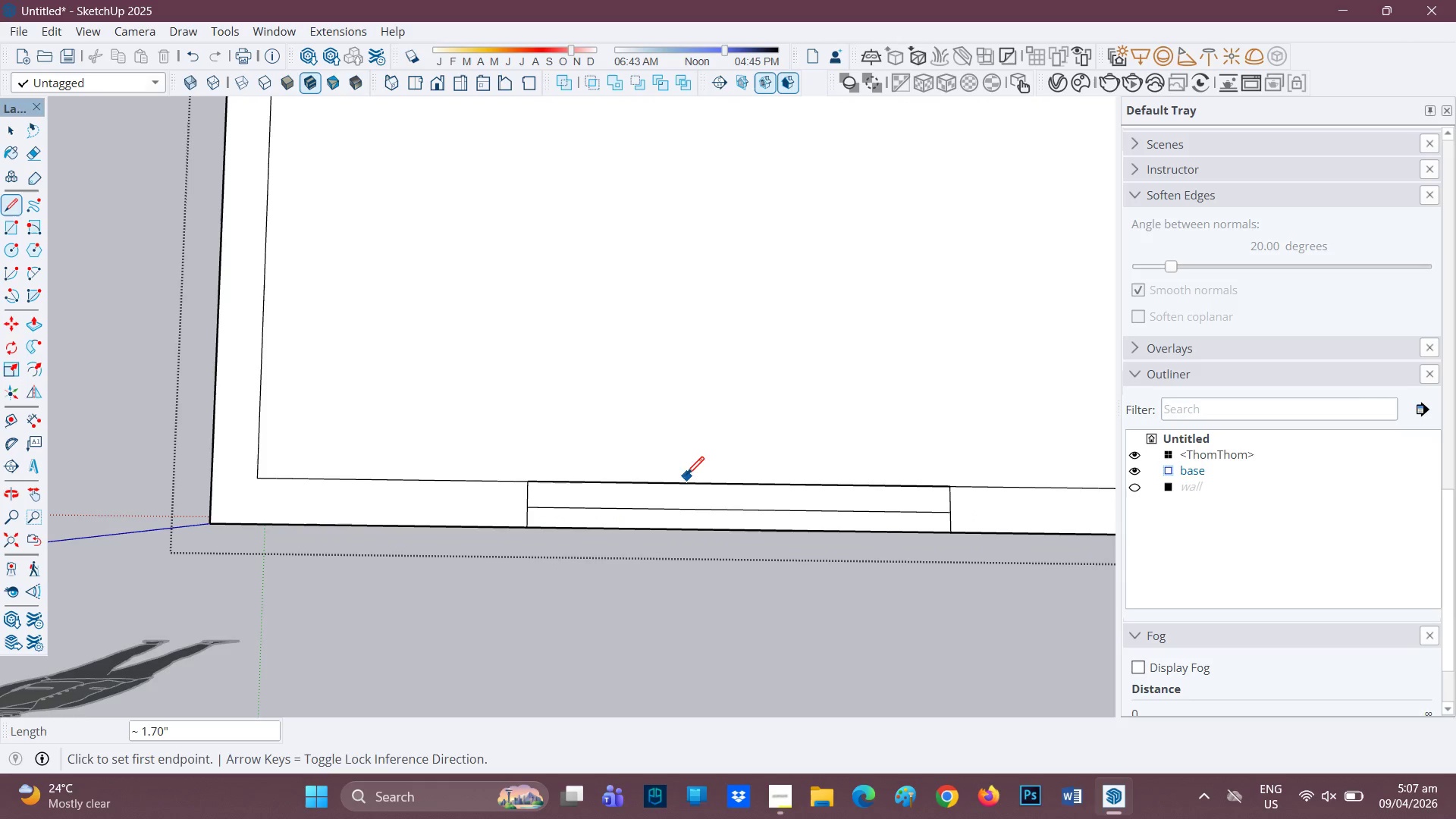 
key(E)
 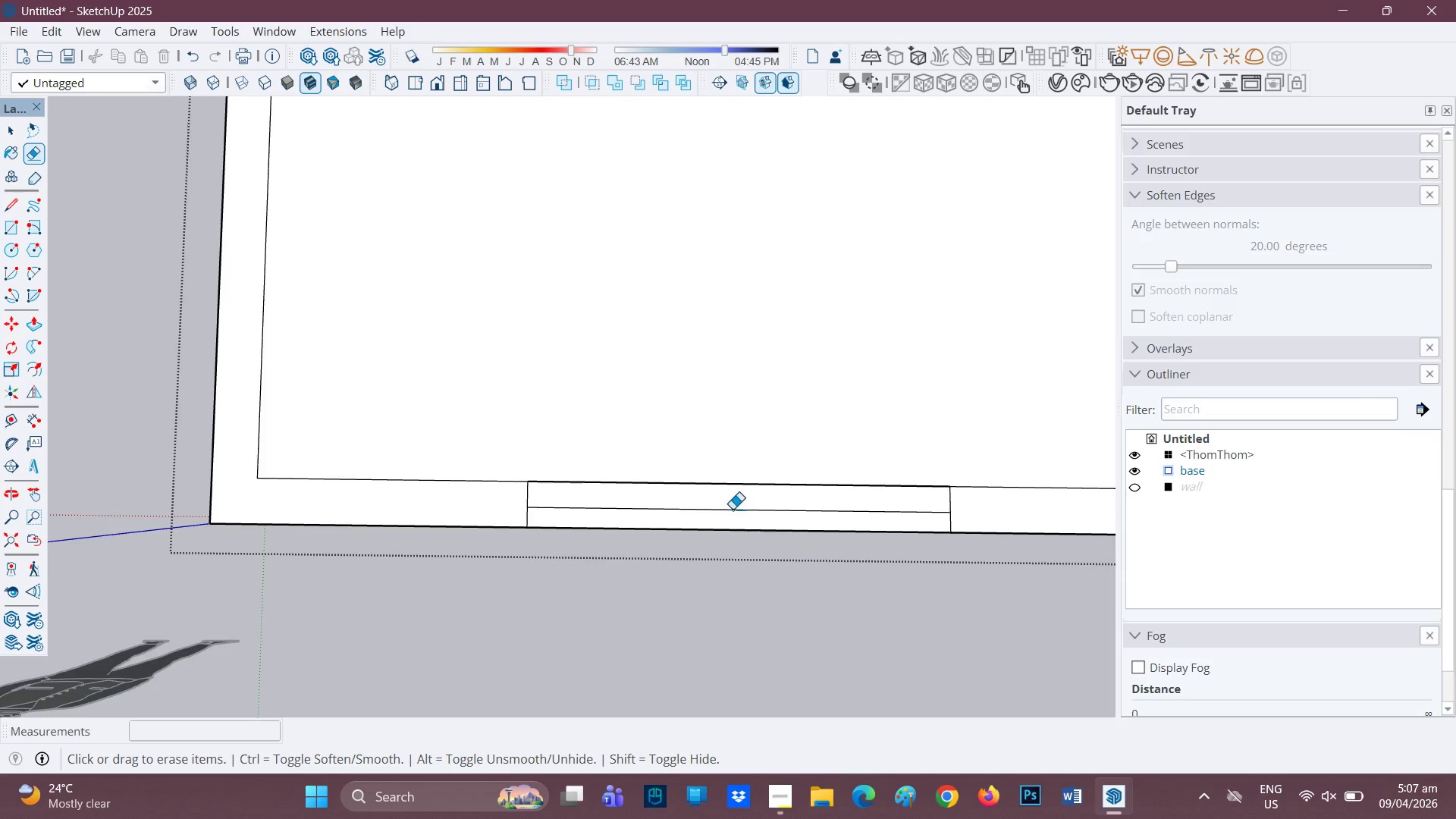 
left_click_drag(start_coordinate=[733, 509], to_coordinate=[733, 513])
 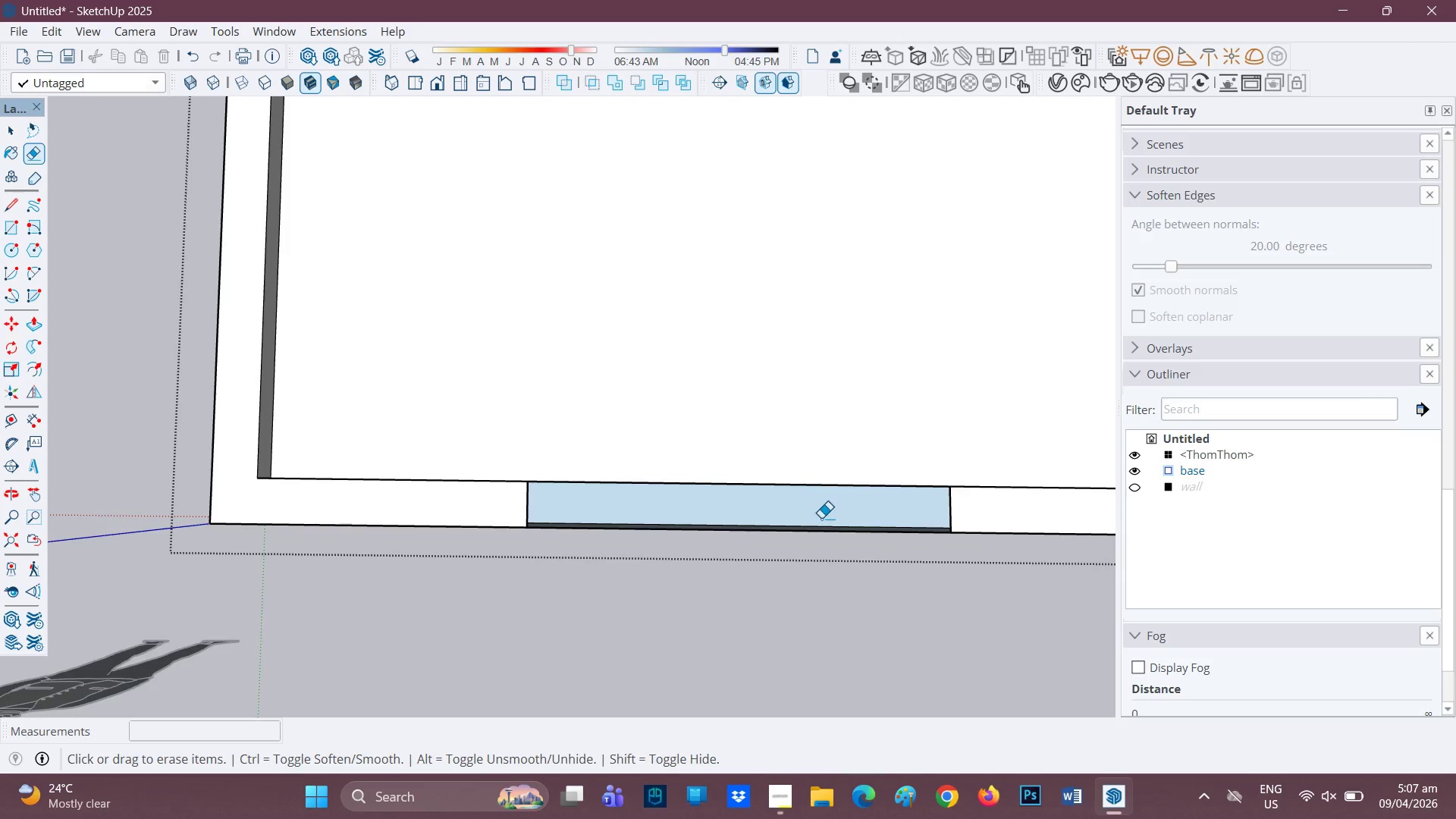 
key(Control+ControlLeft)
 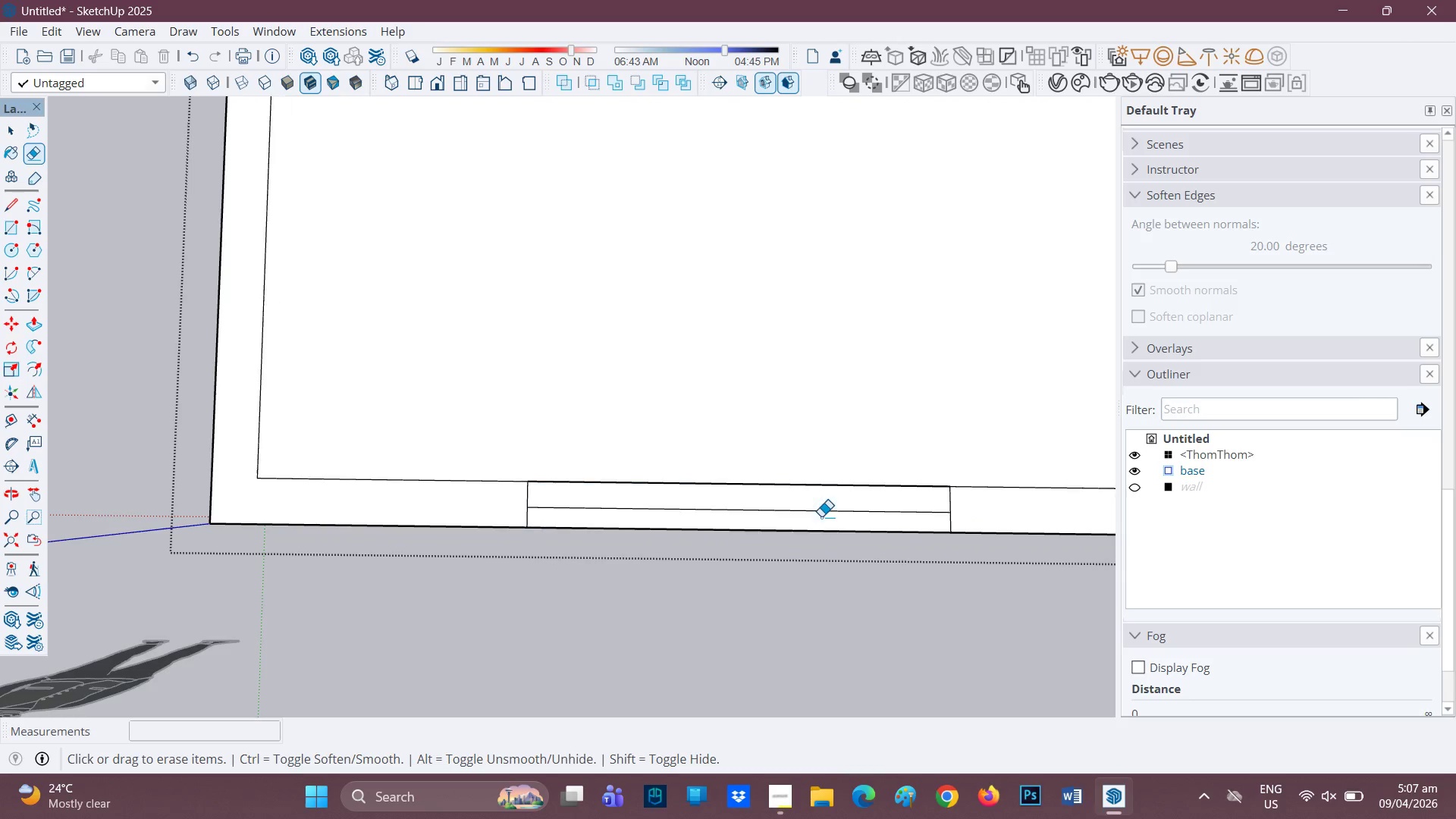 
key(Control+Z)
 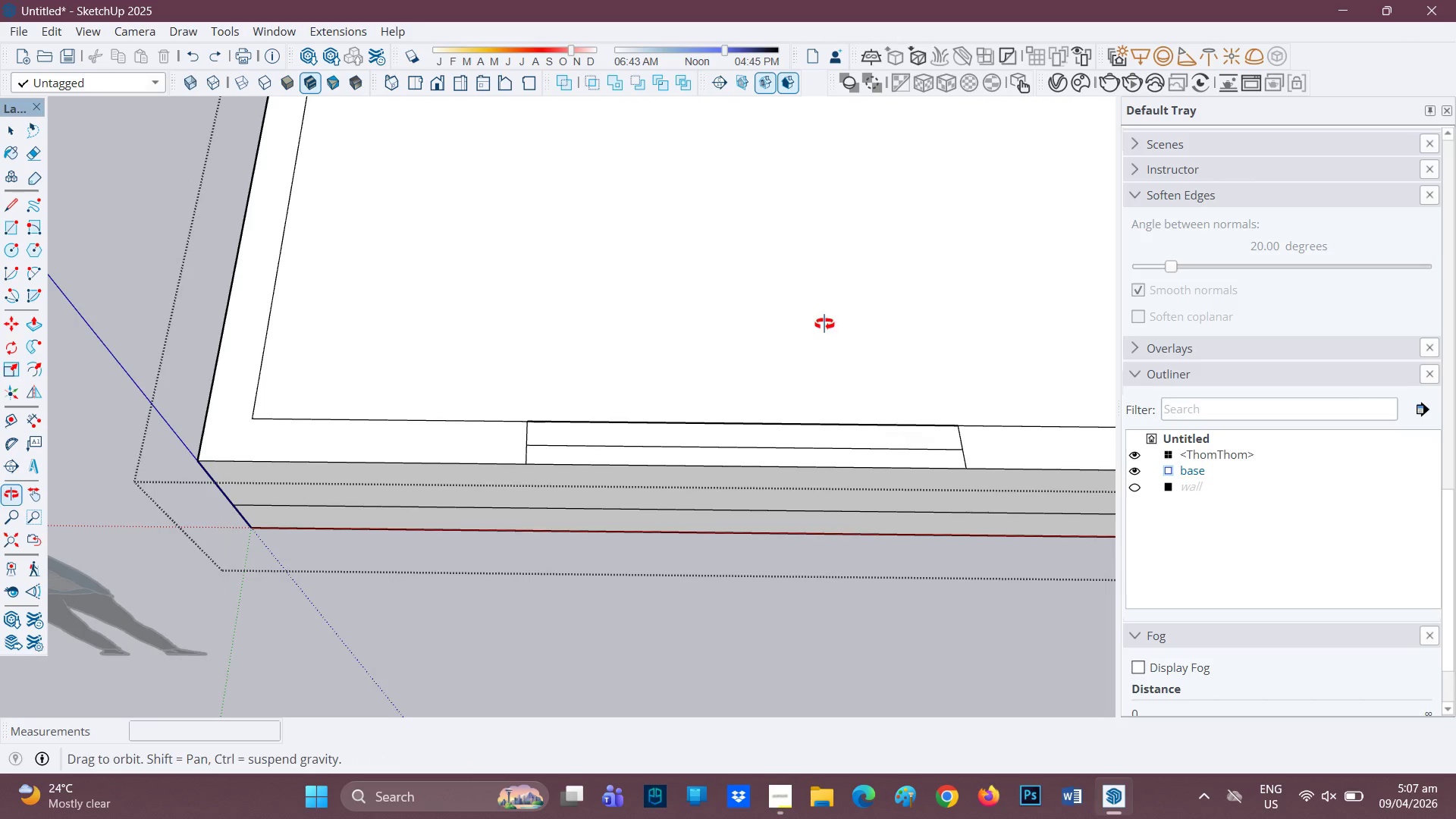 
key(Control+Z)
 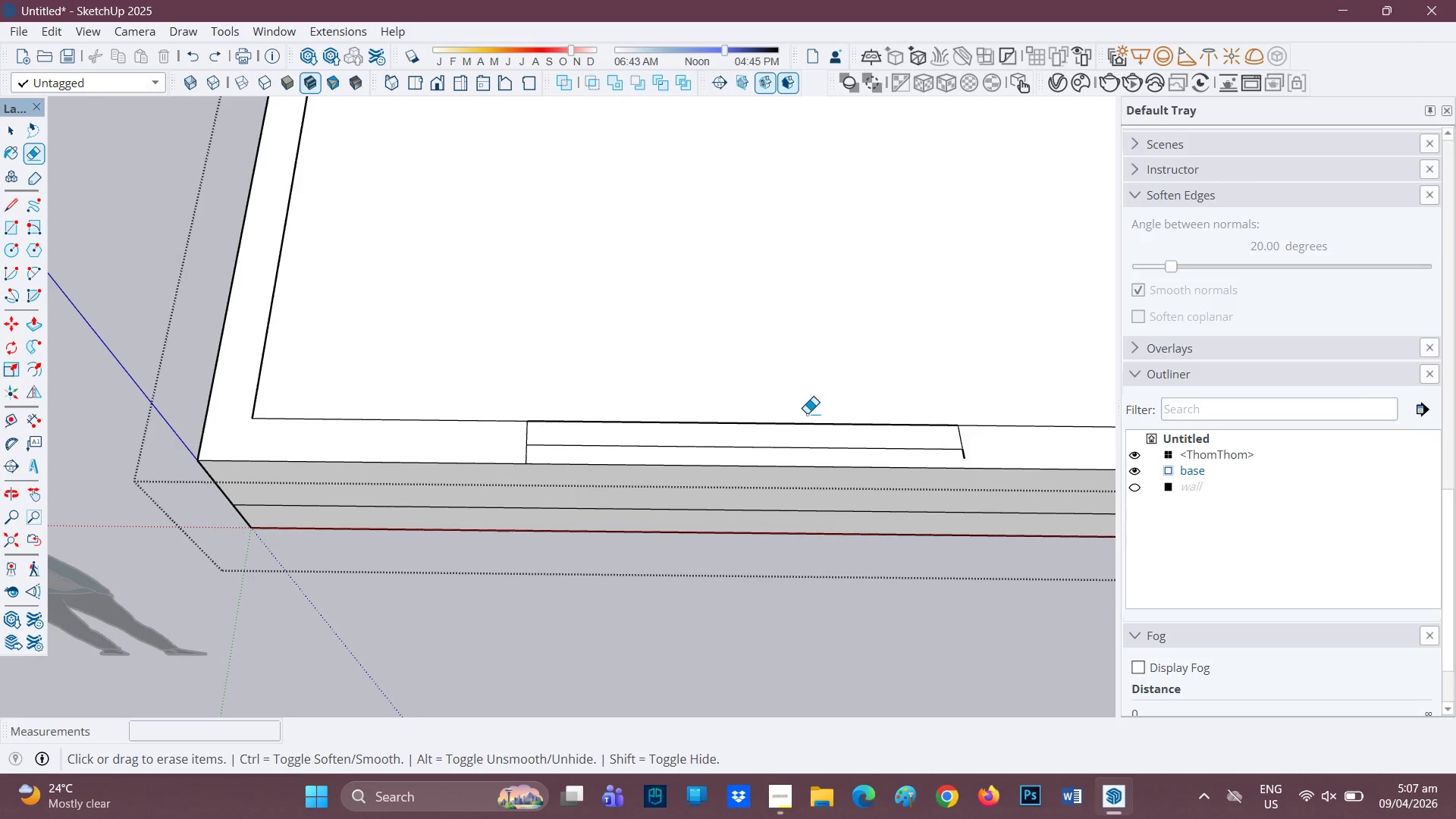 
key(Control+Z)
 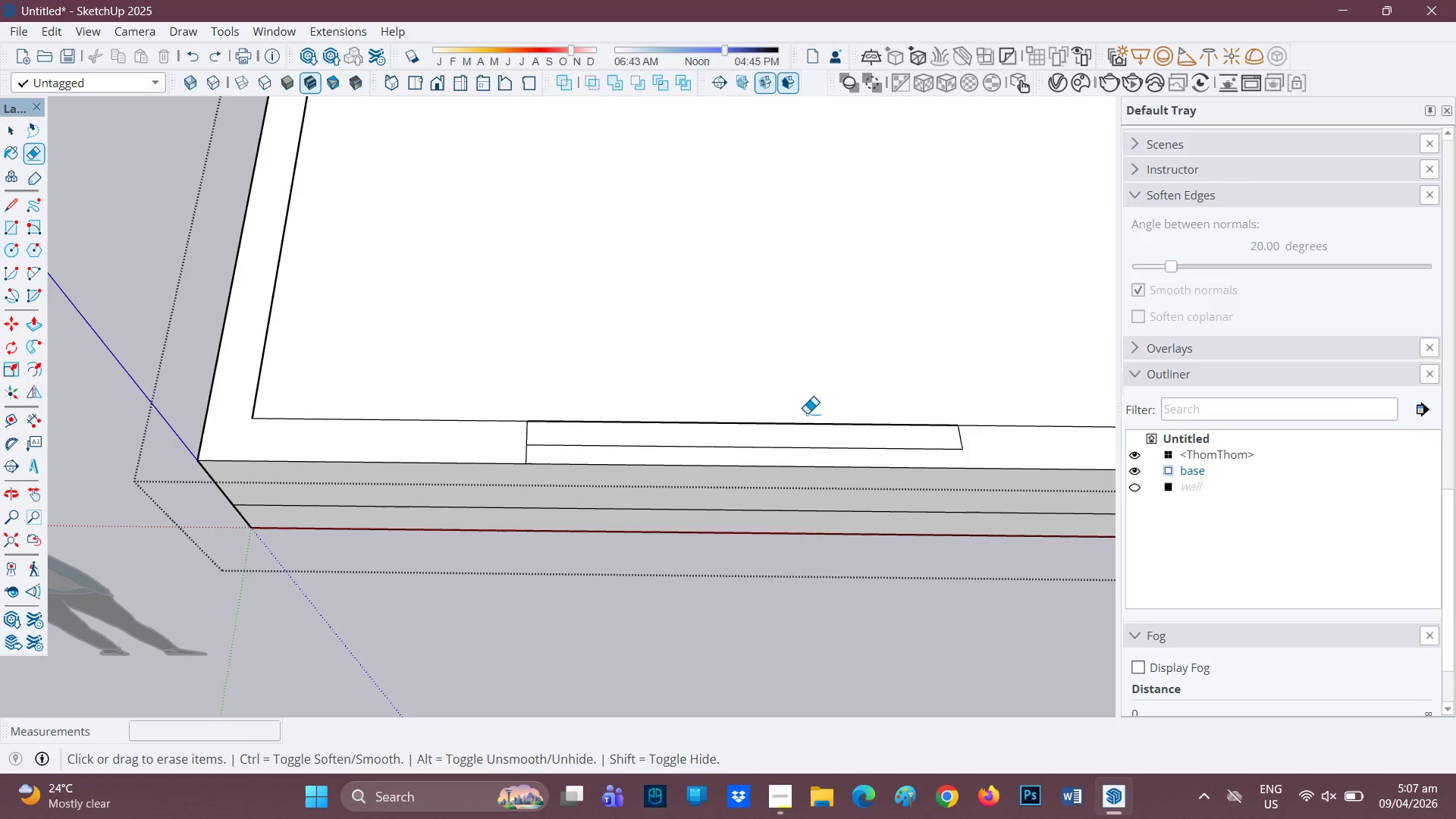 
key(Control+ControlLeft)
 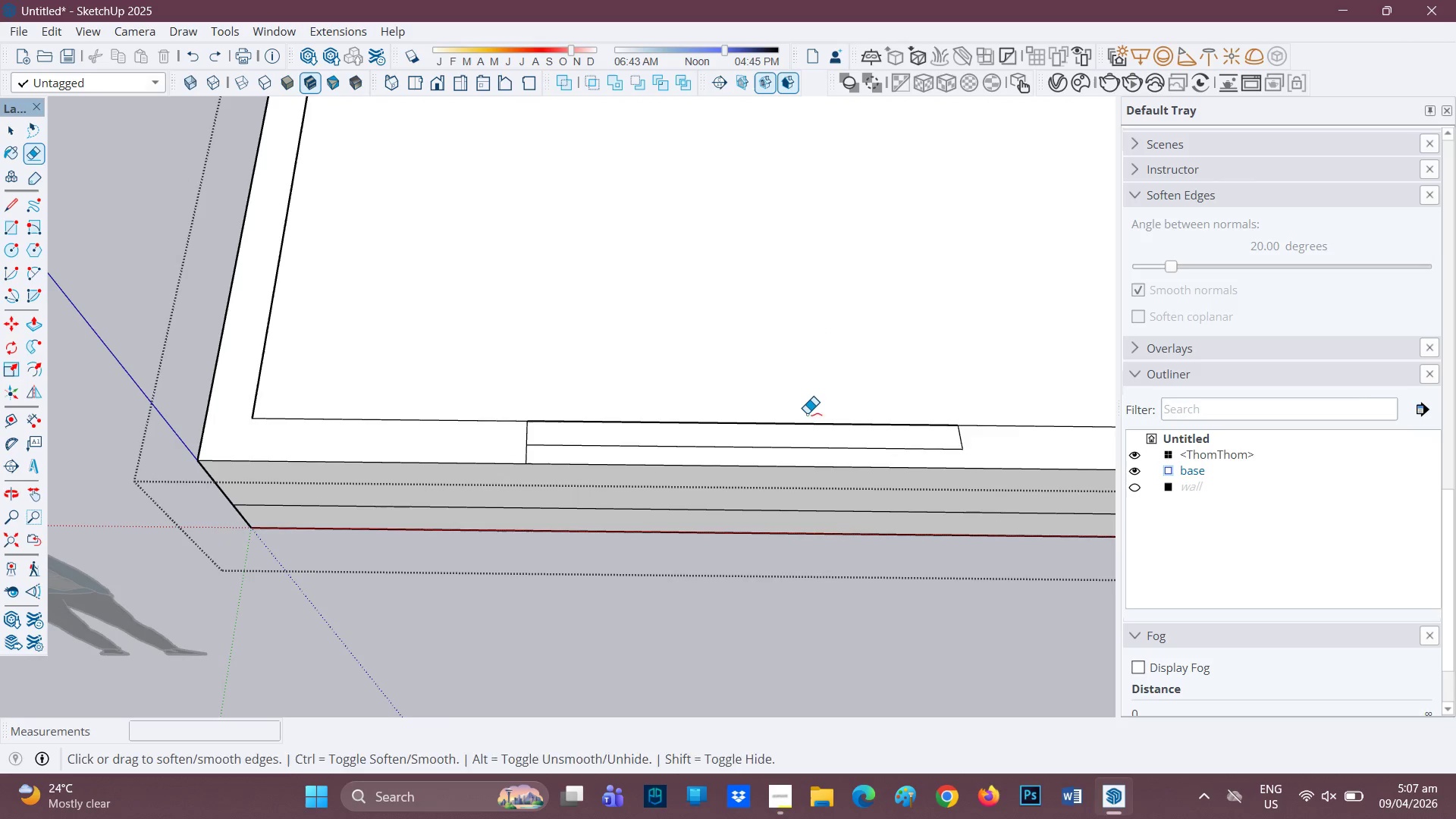 
key(Control+Z)
 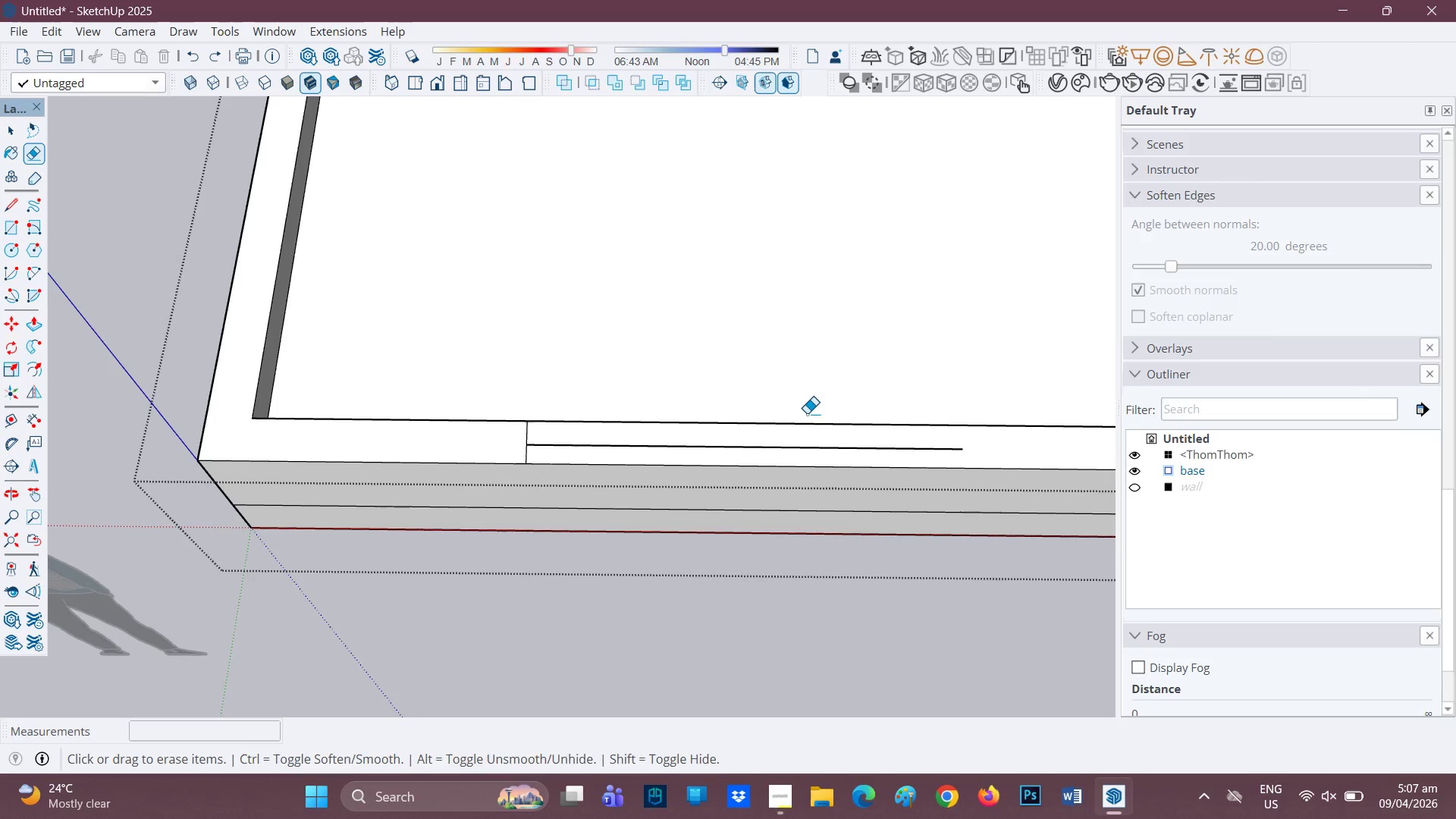 
key(Control+Z)
 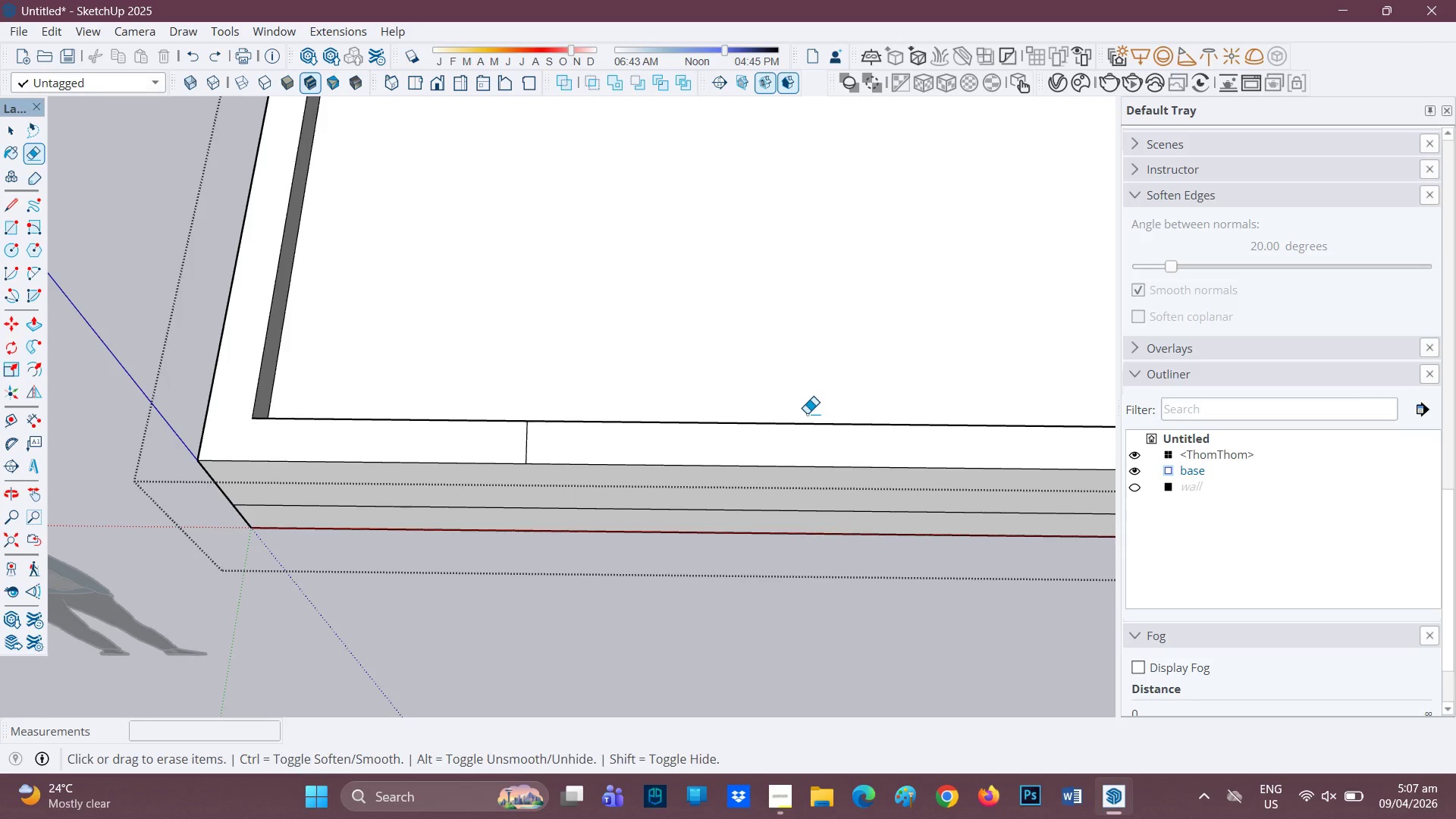 
key(Control+ControlLeft)
 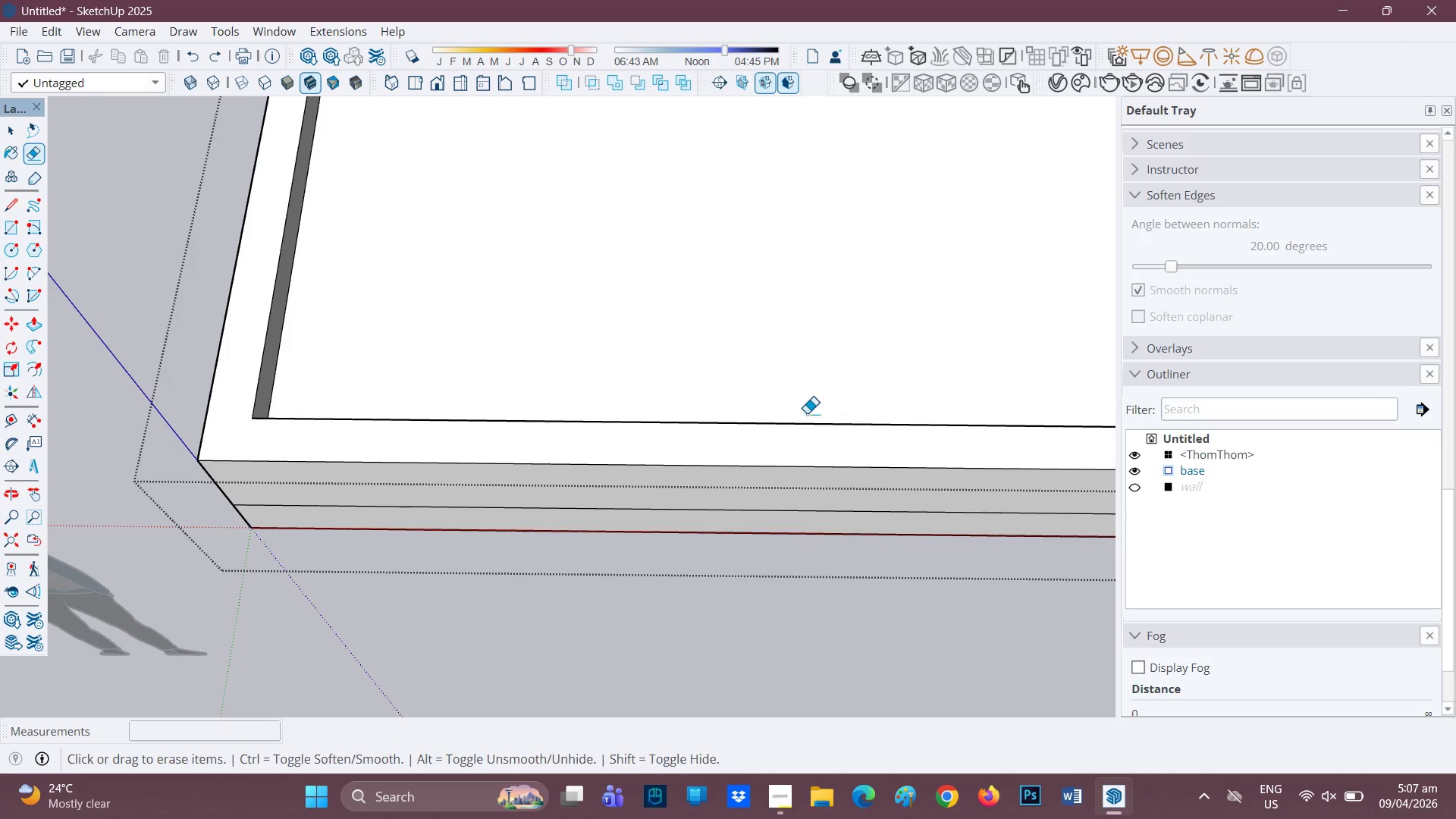 
key(Control+Z)
 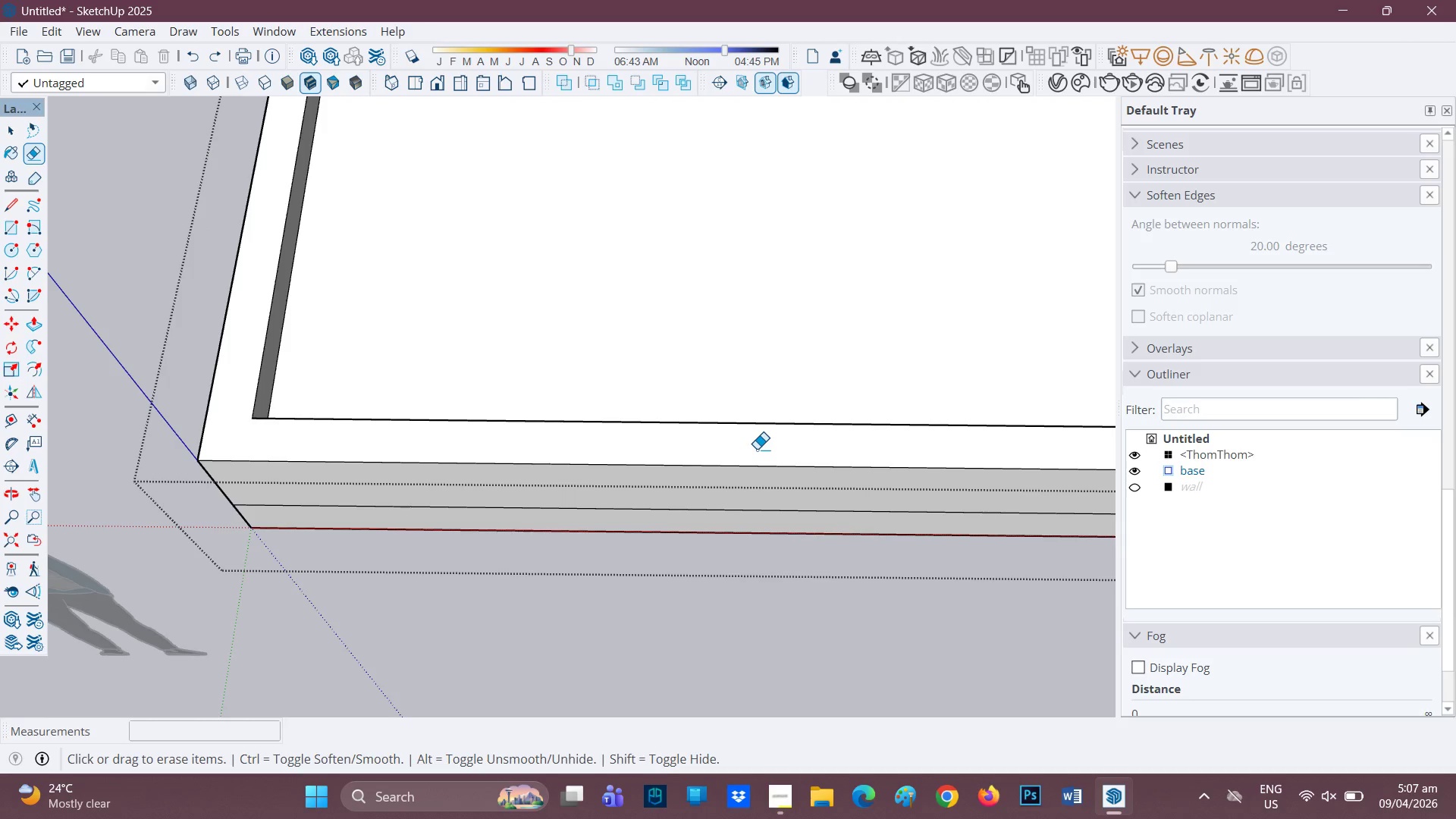 
key(E)
 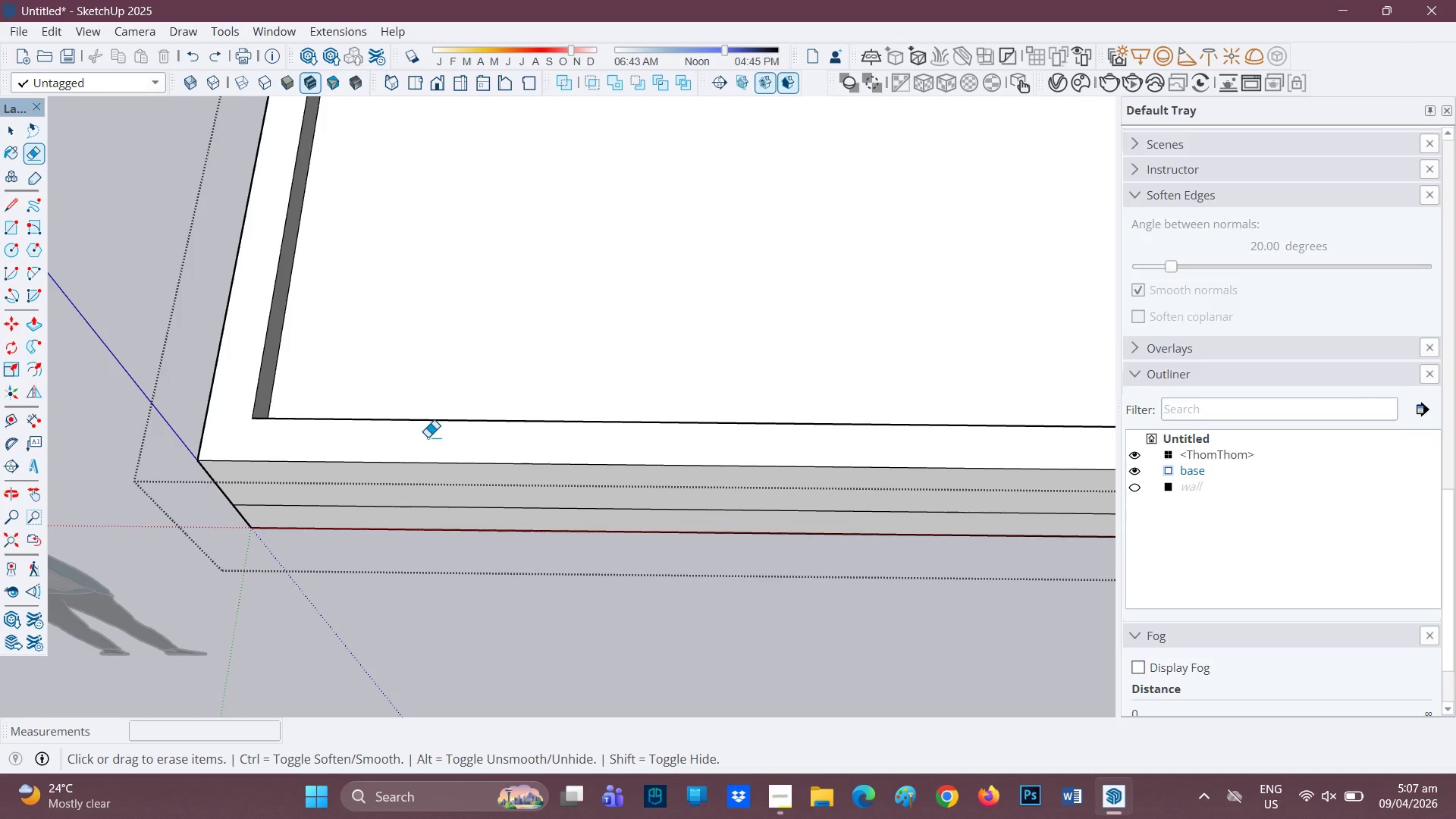 
key(L)
 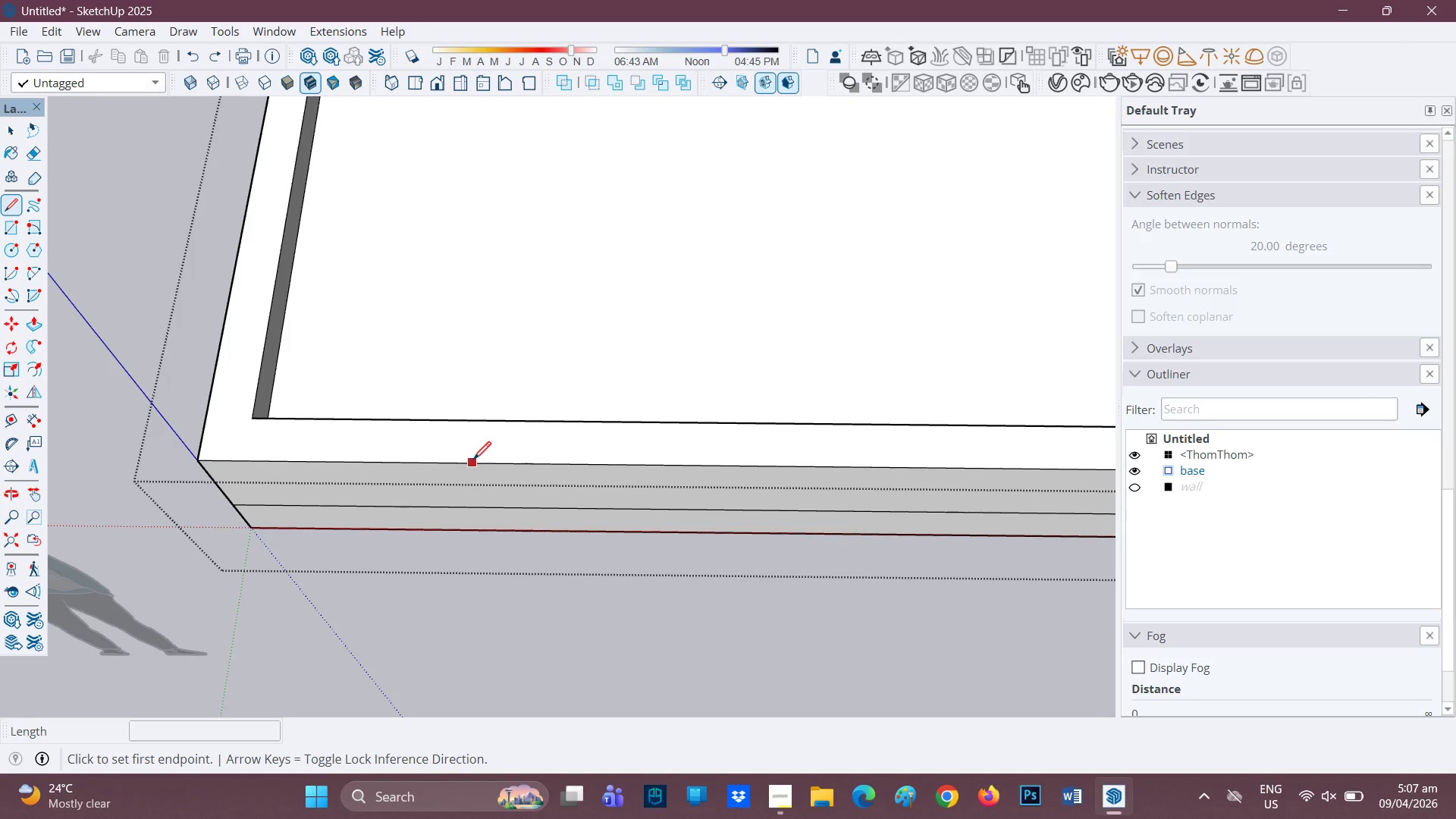 
left_click_drag(start_coordinate=[473, 460], to_coordinate=[475, 456])
 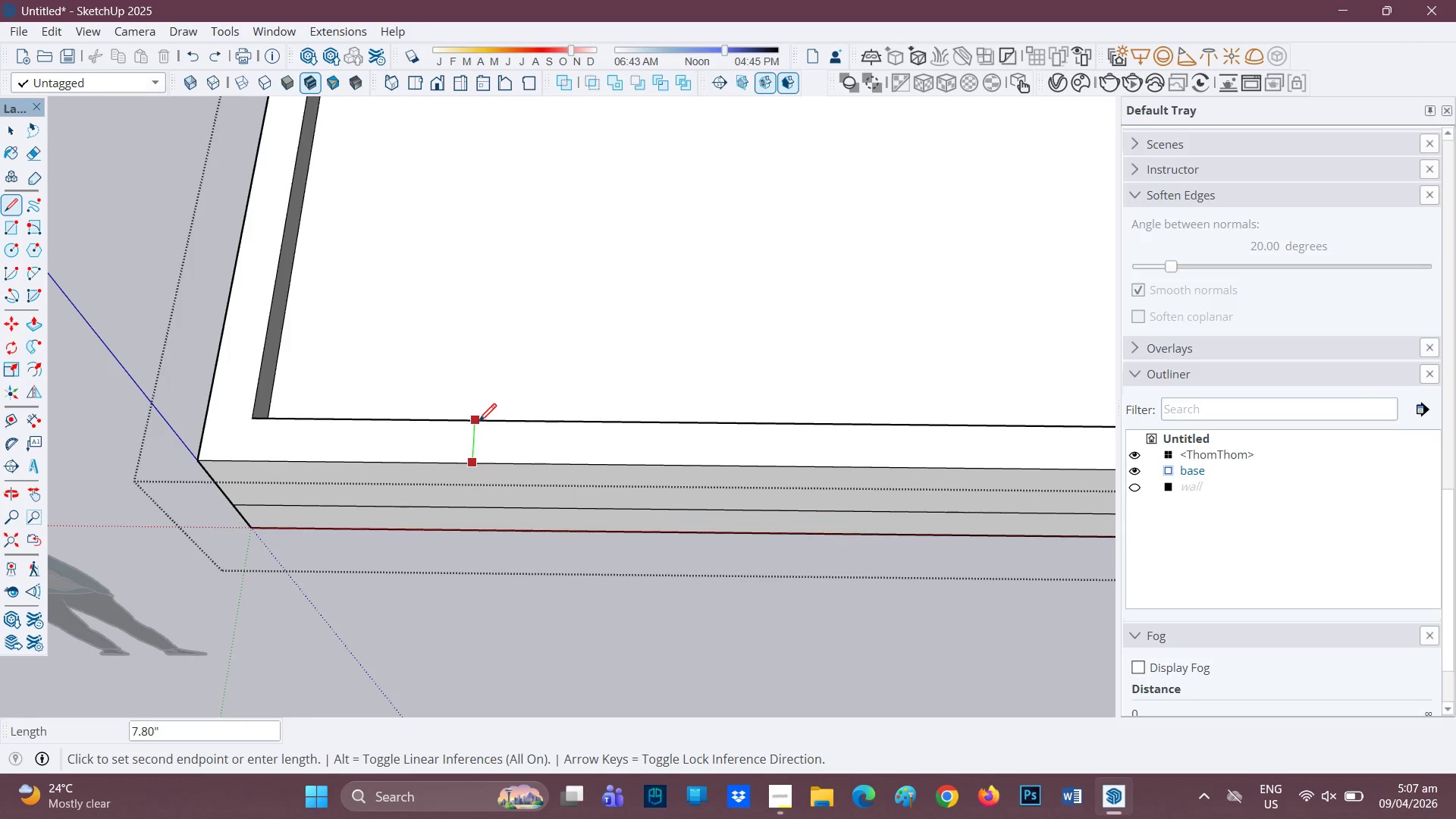 
left_click([479, 423])
 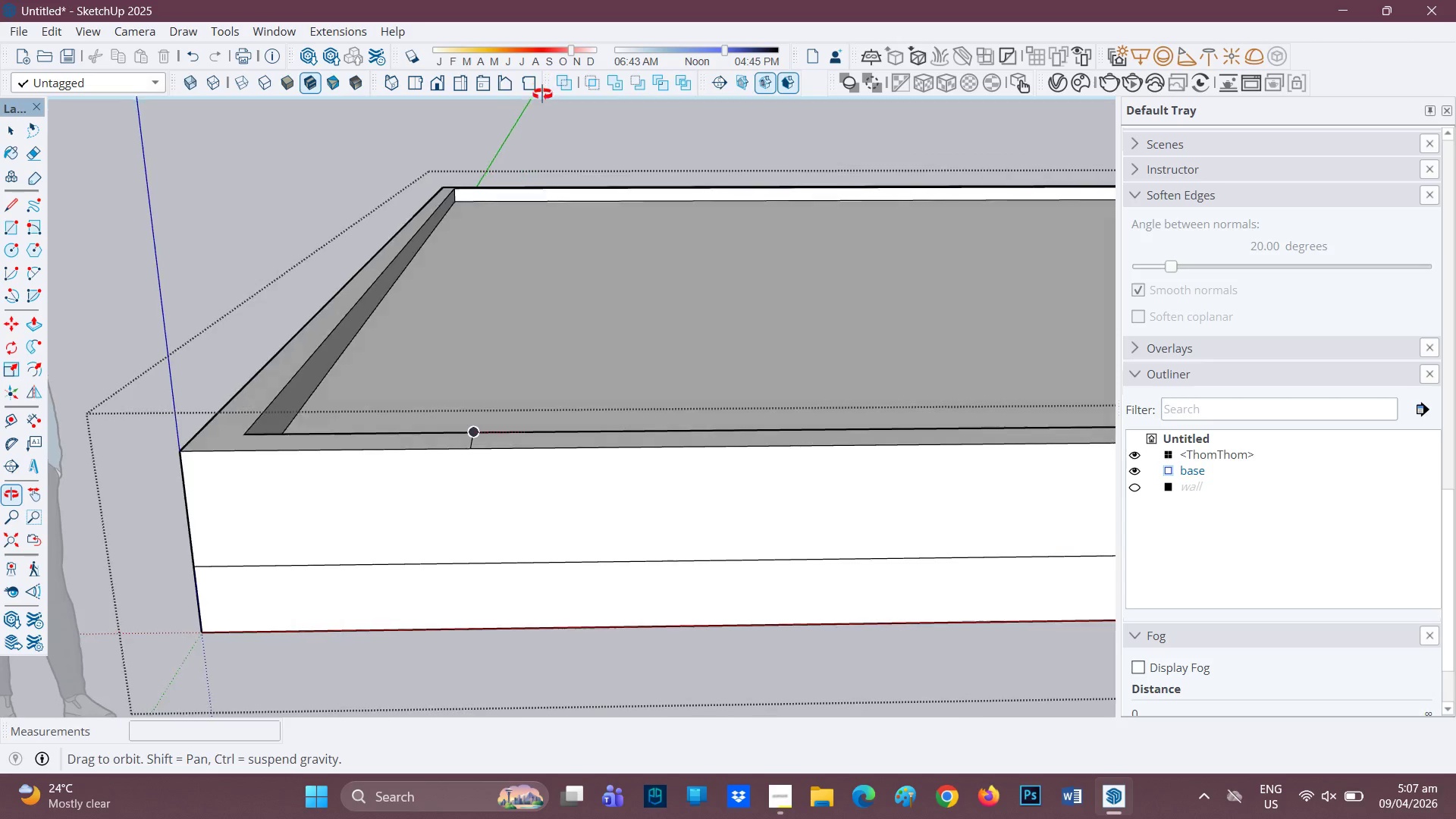 
key(Z)
 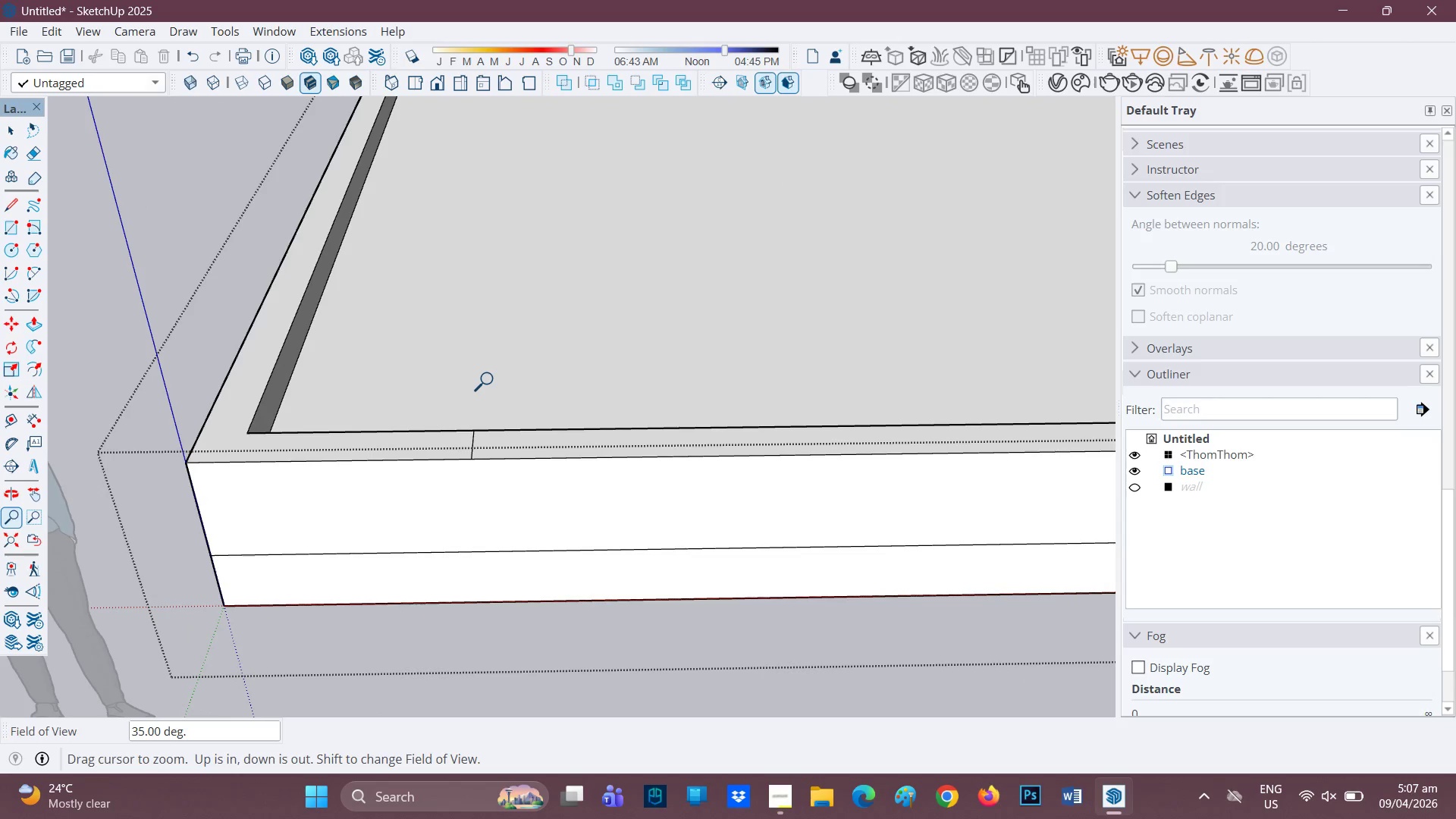 
key(Control+Z)
 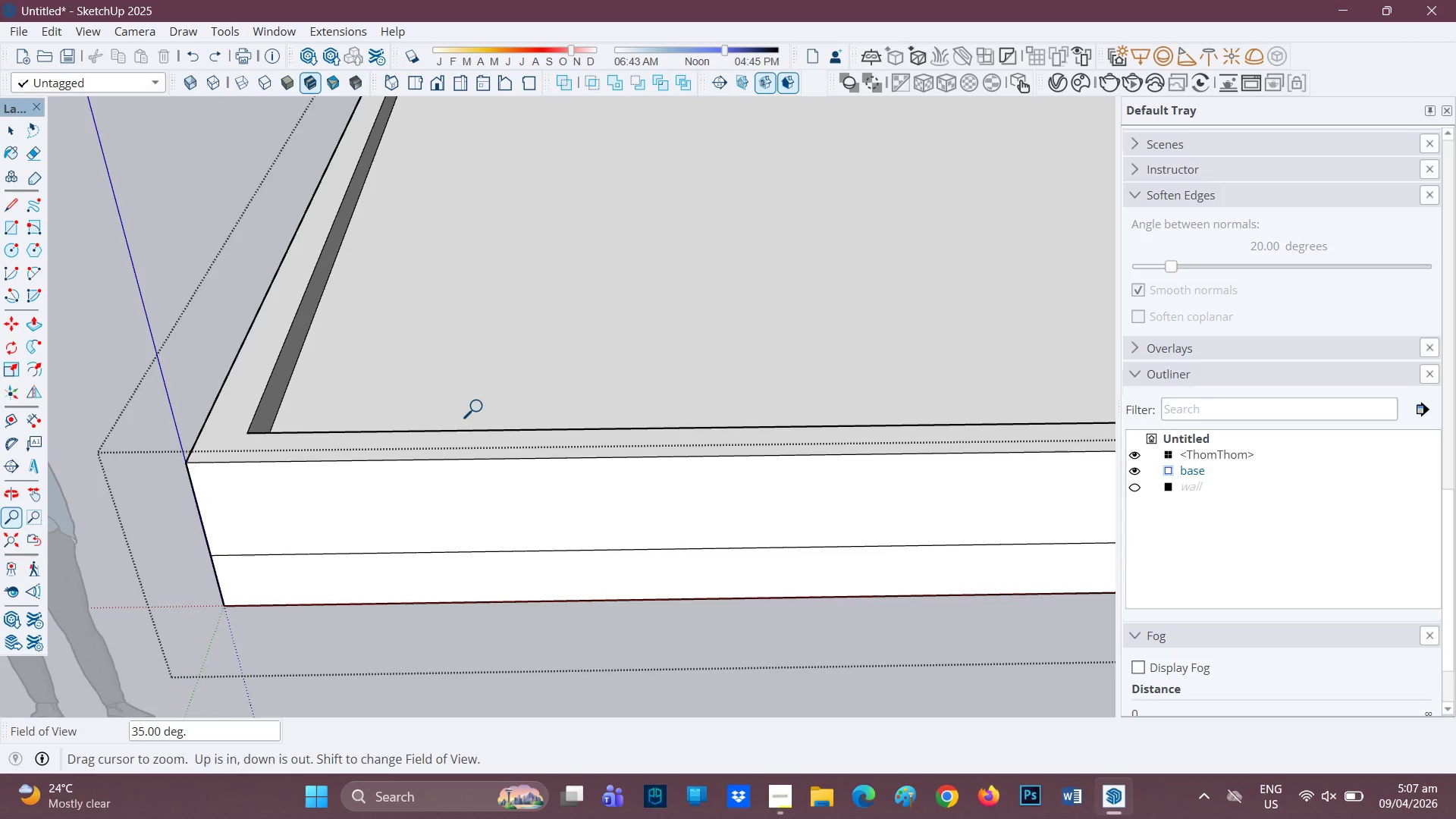 
key(L)
 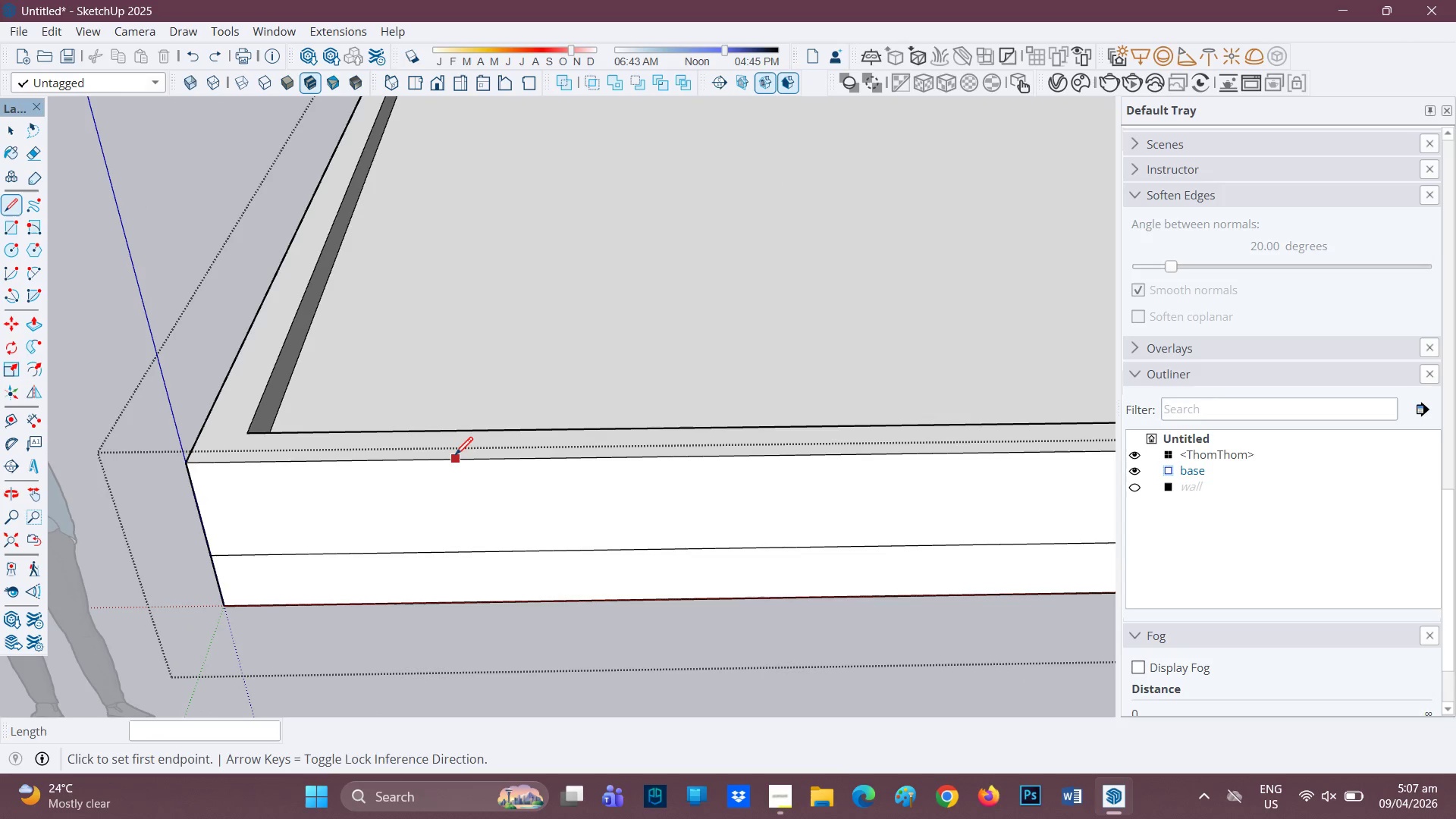 
left_click([455, 457])
 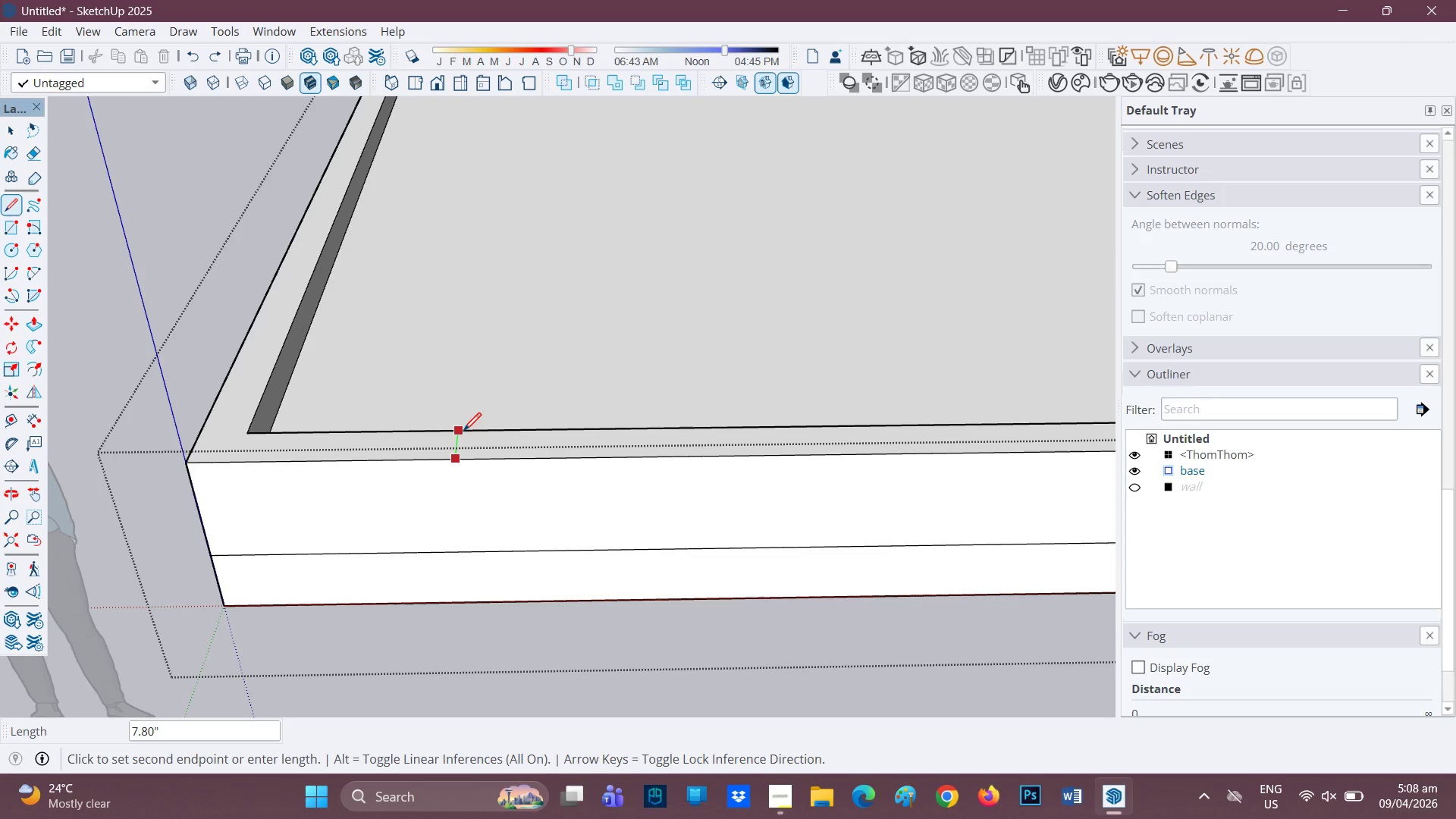 
wait(5.19)
 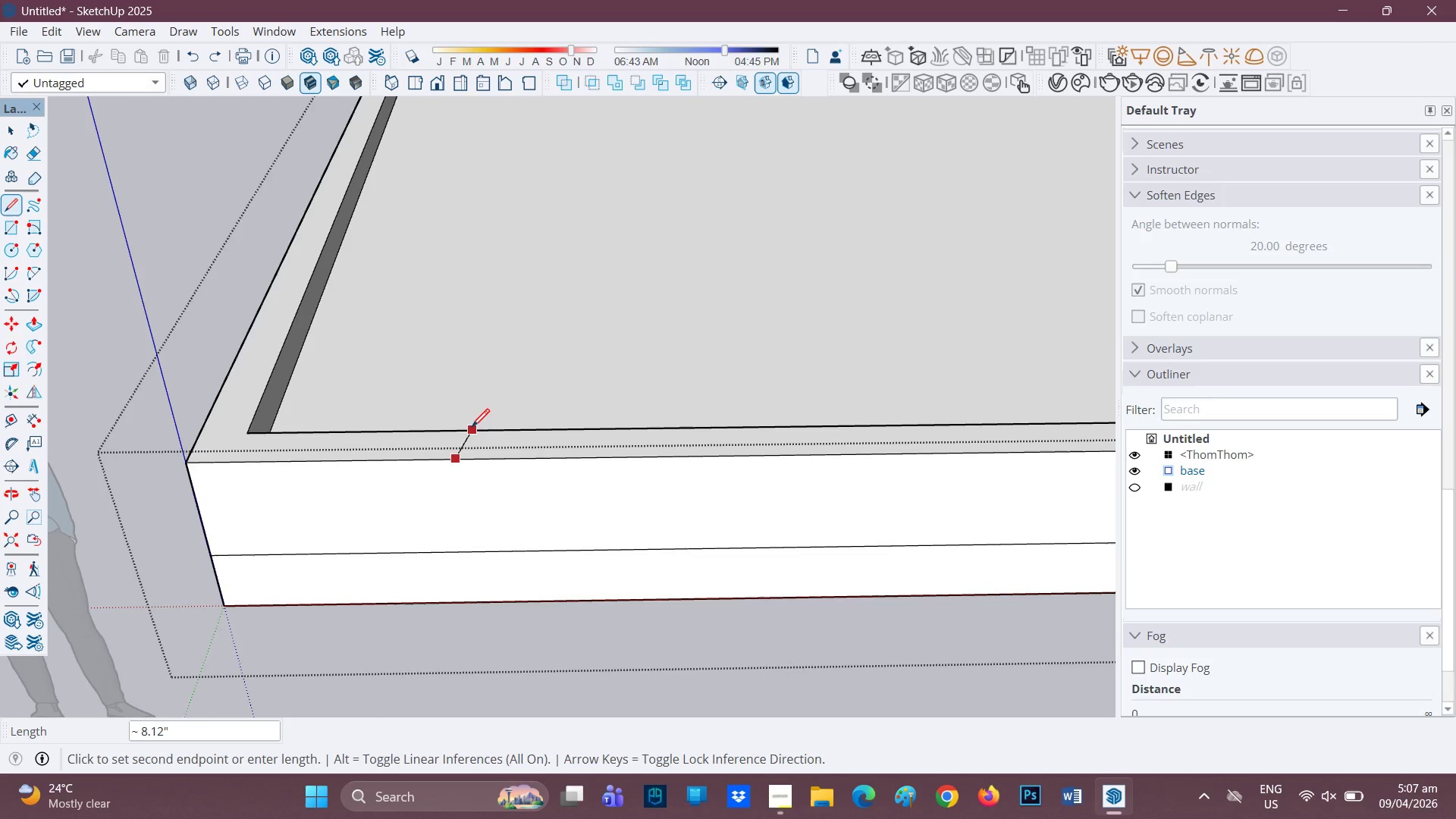 
key(Space)
 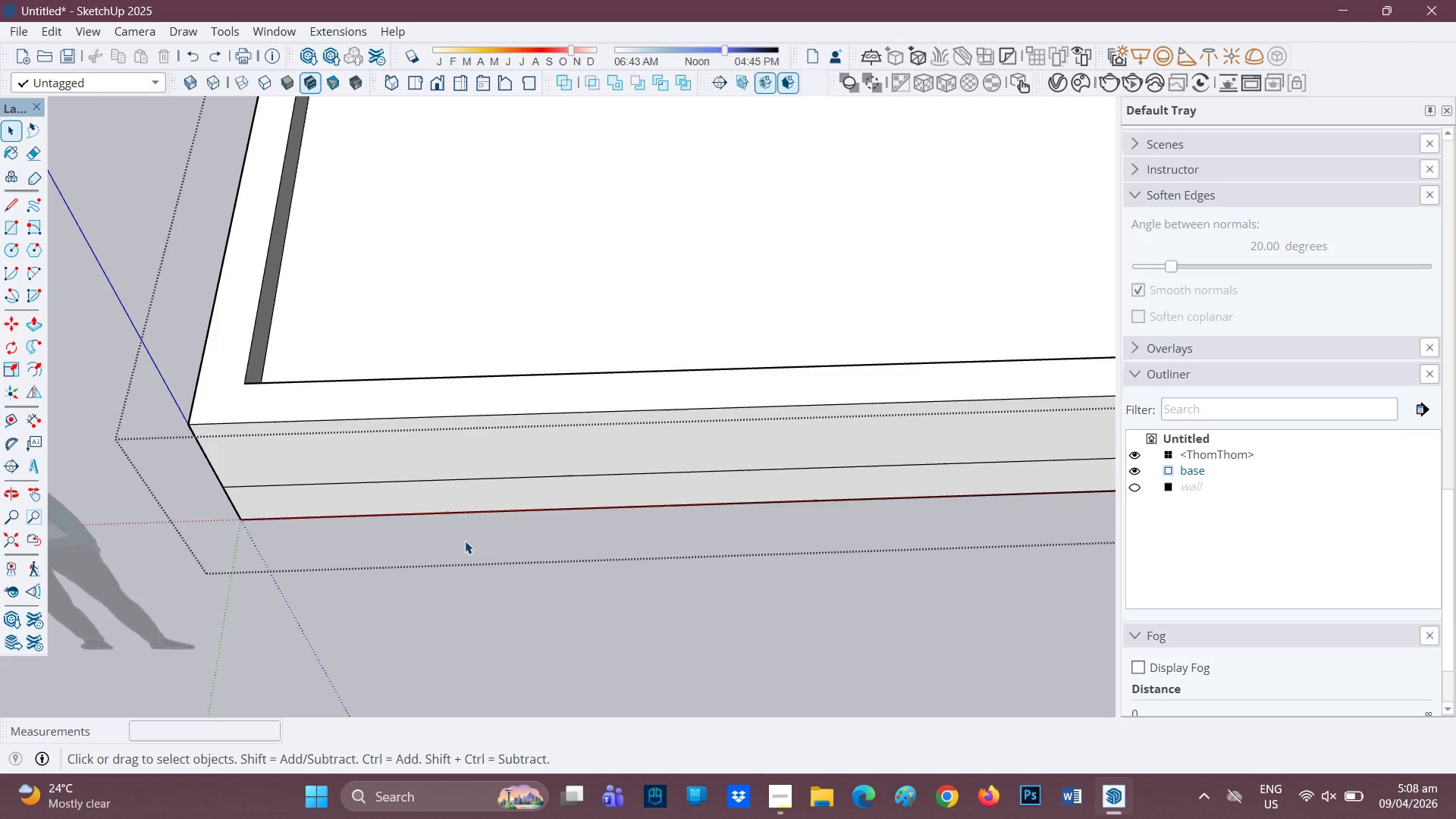 
key(R)
 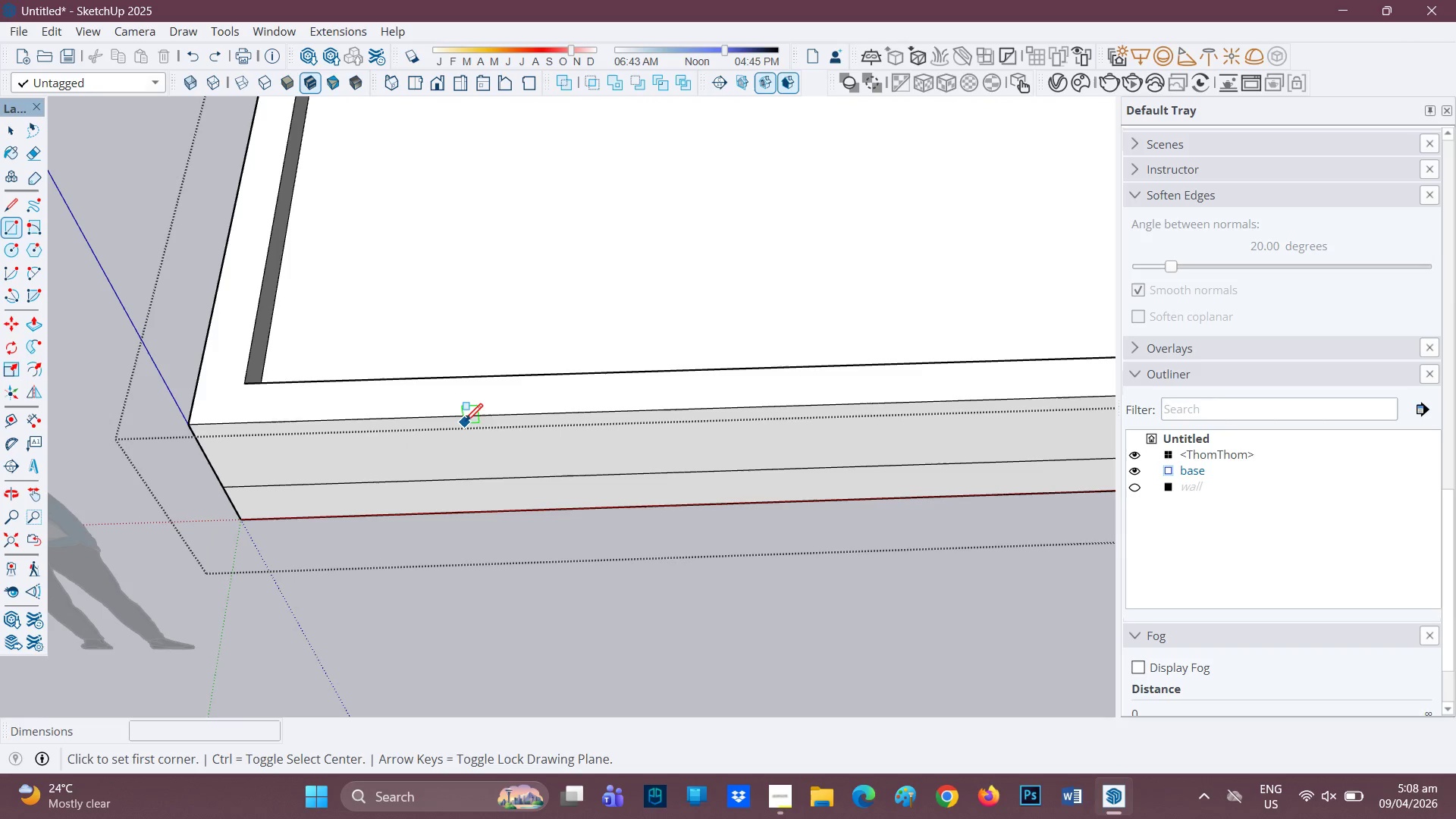 
left_click([466, 417])
 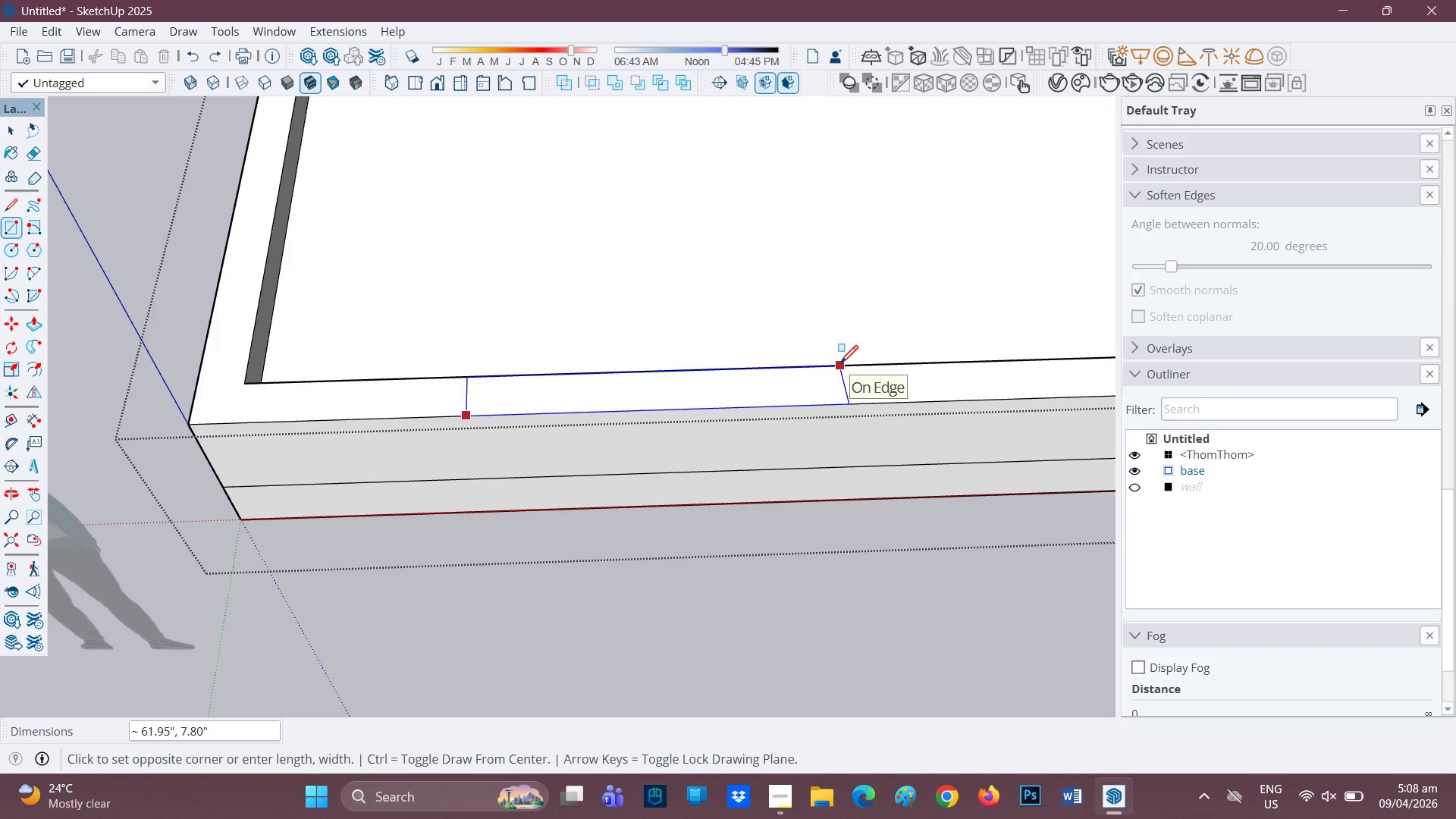 
wait(6.84)
 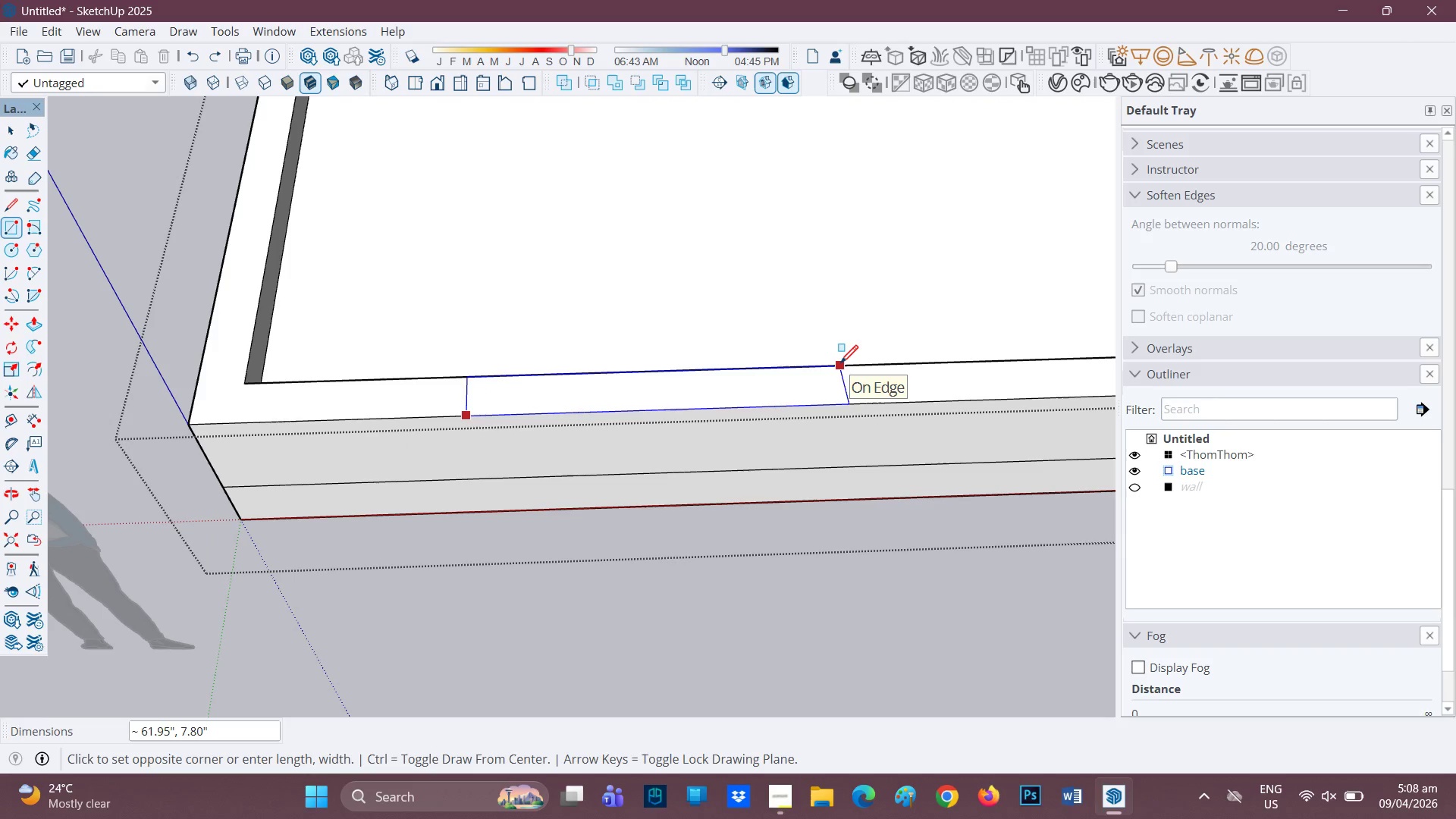 
key(6)
 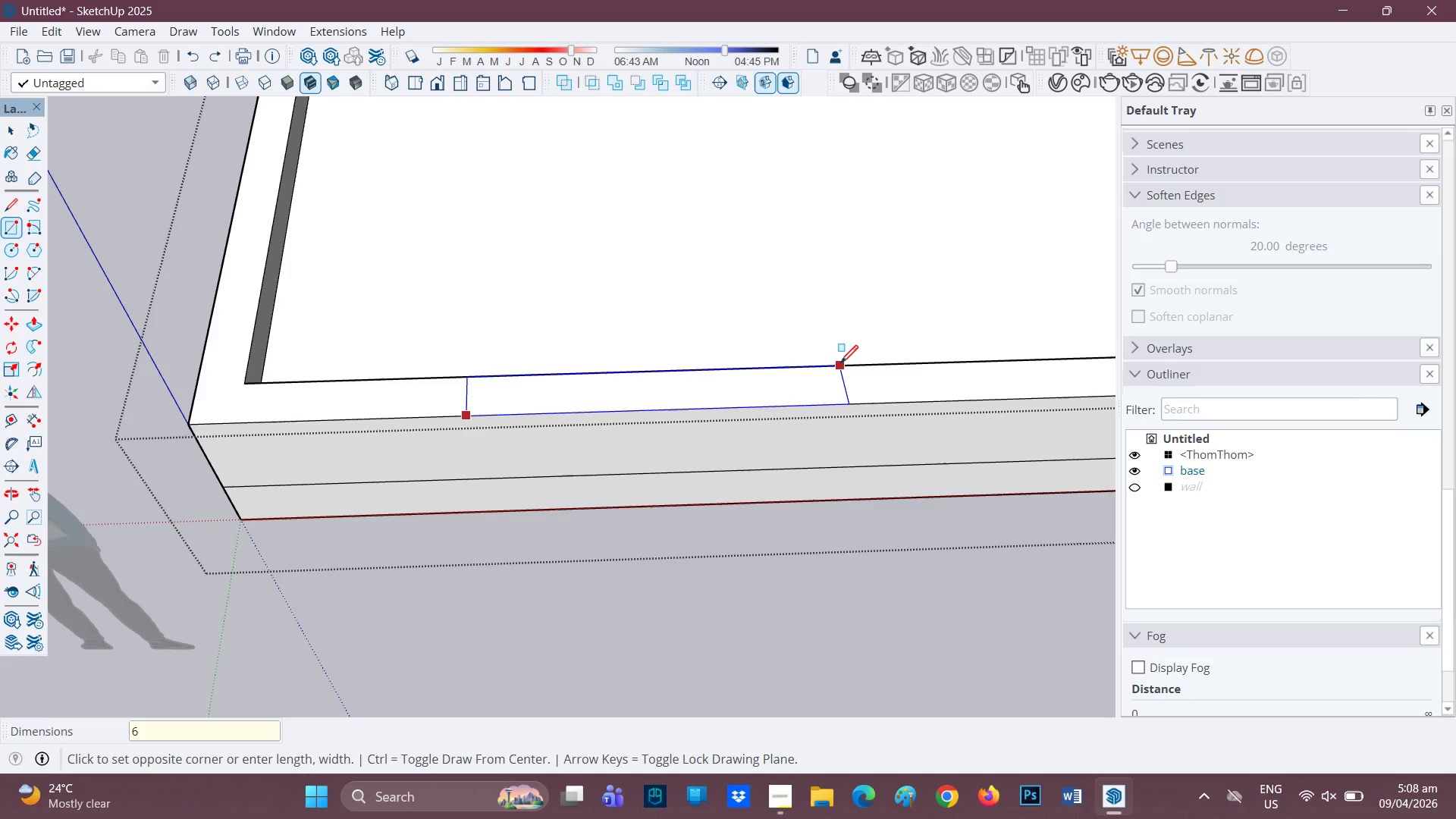 
key(Quote)
 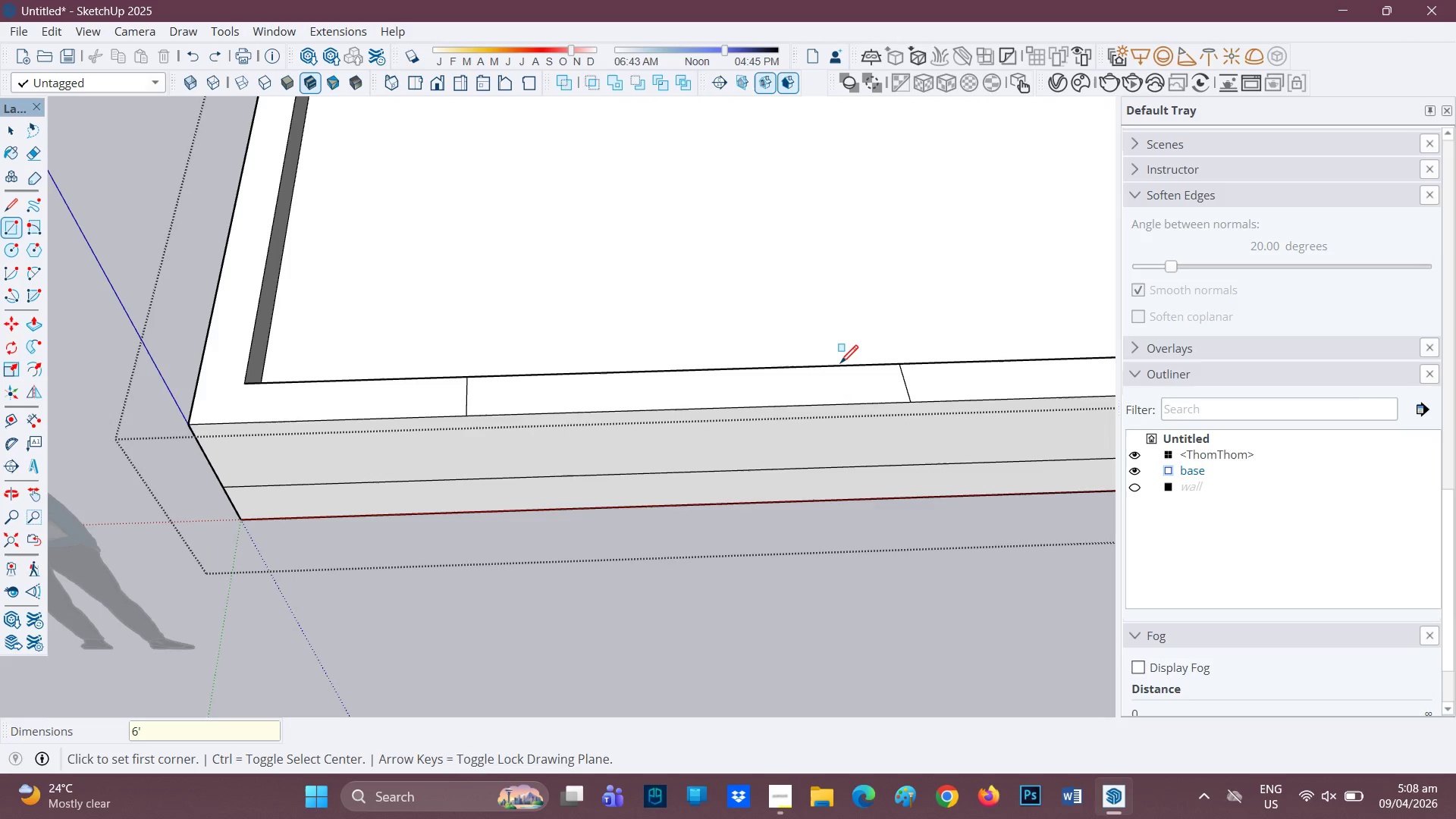 
key(Enter)
 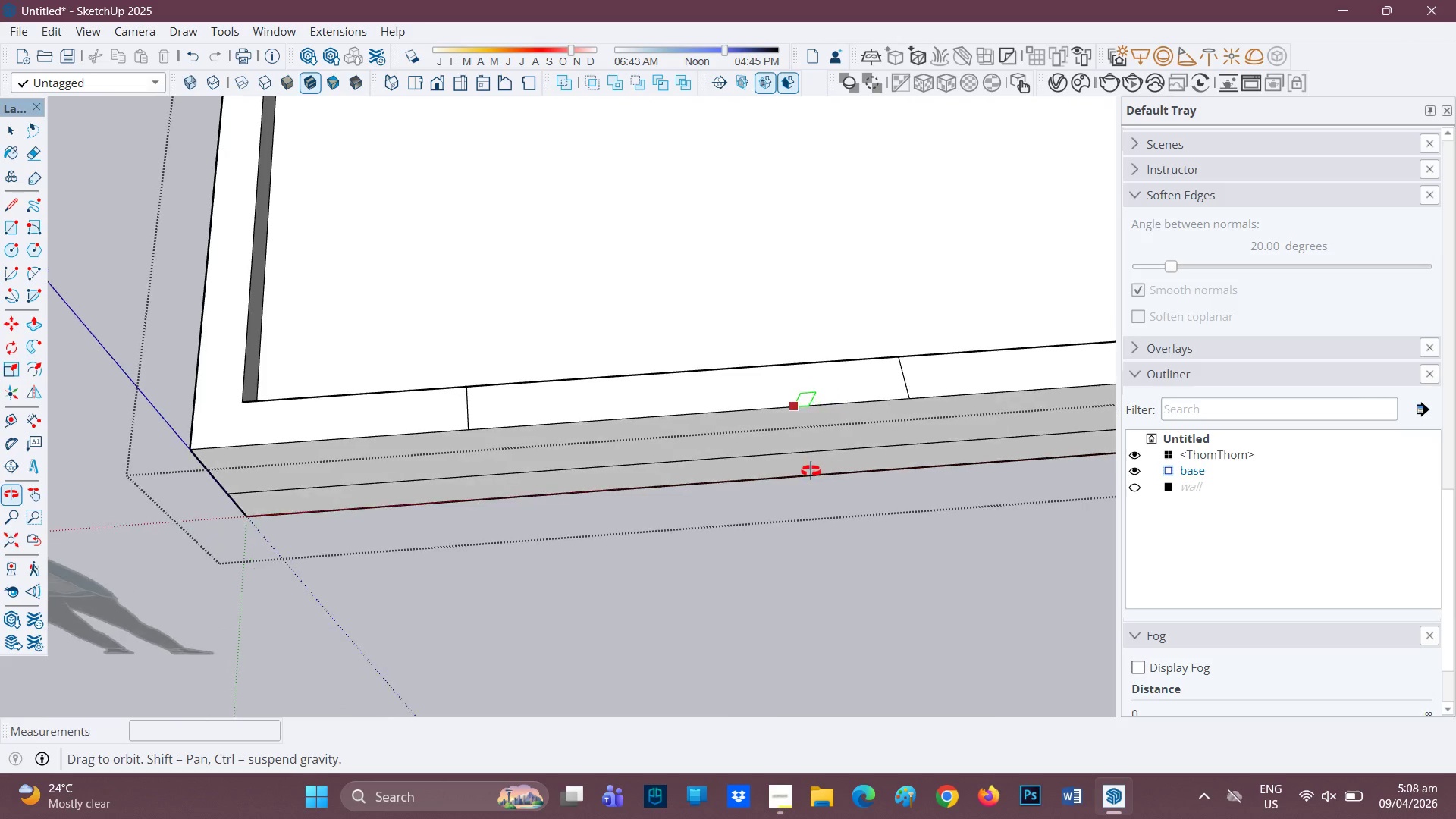 
scroll: coordinate [787, 362], scroll_direction: down, amount: 7.0
 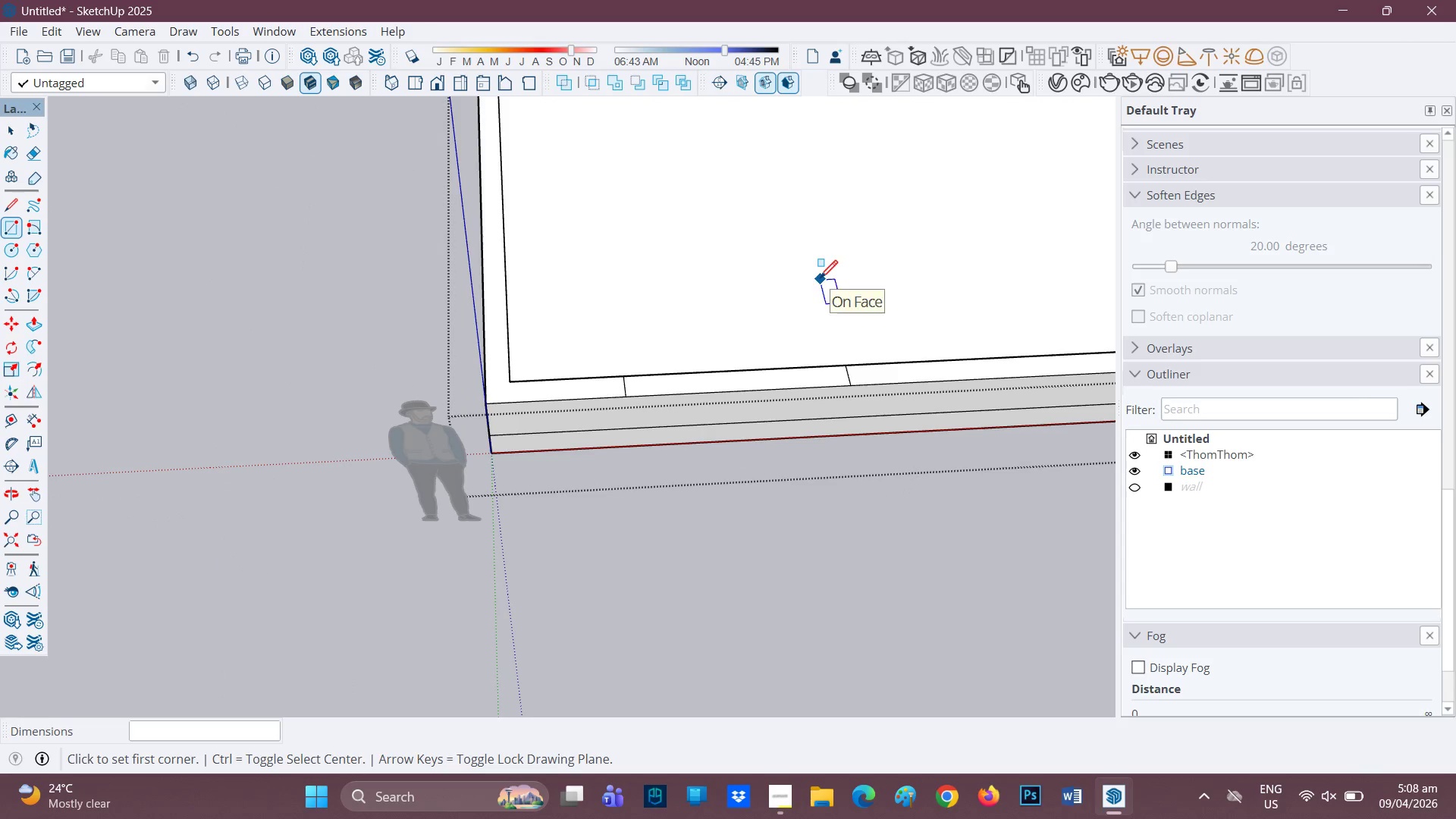 
type(kh)
 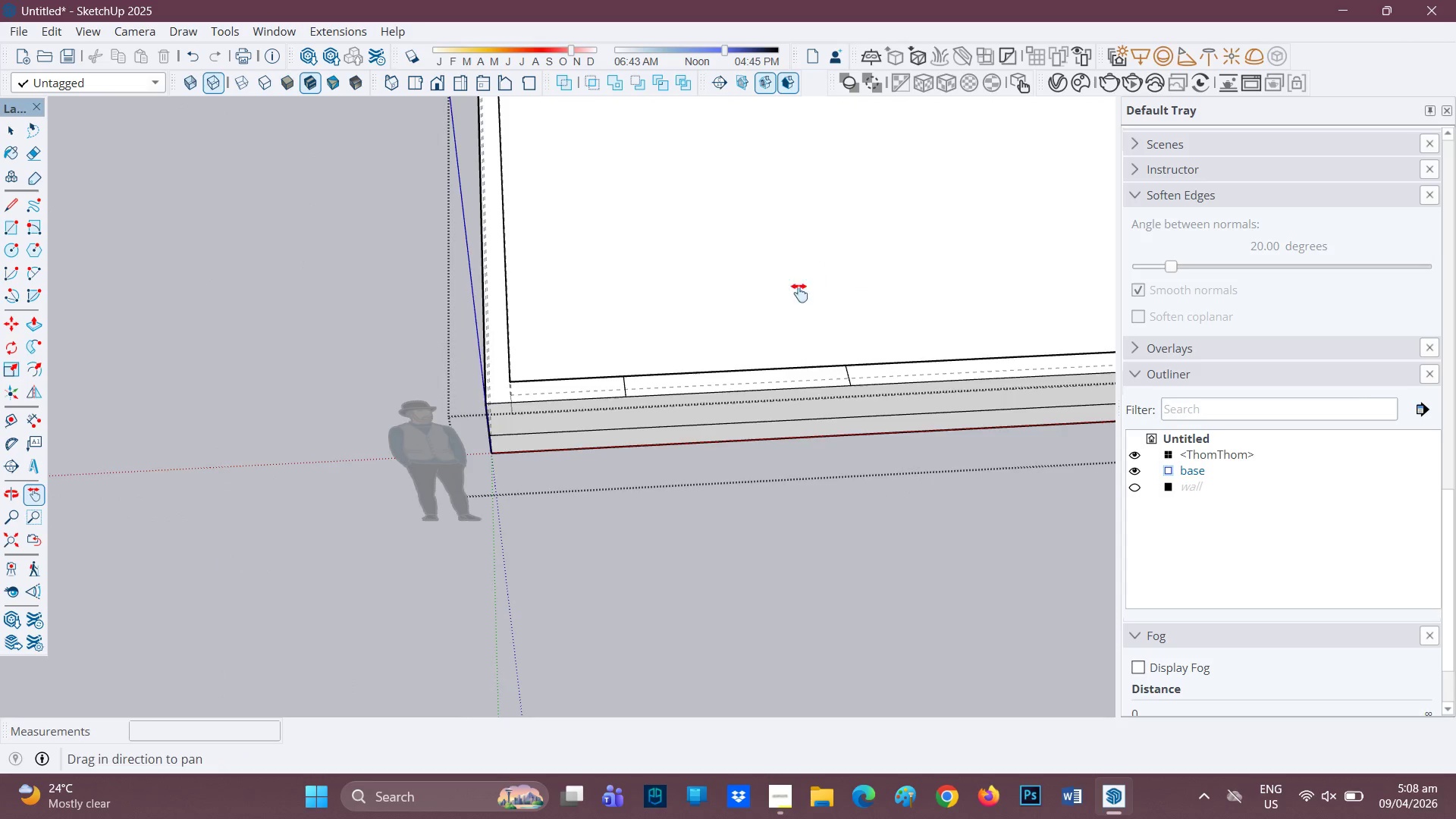 
left_click_drag(start_coordinate=[804, 289], to_coordinate=[567, 398])
 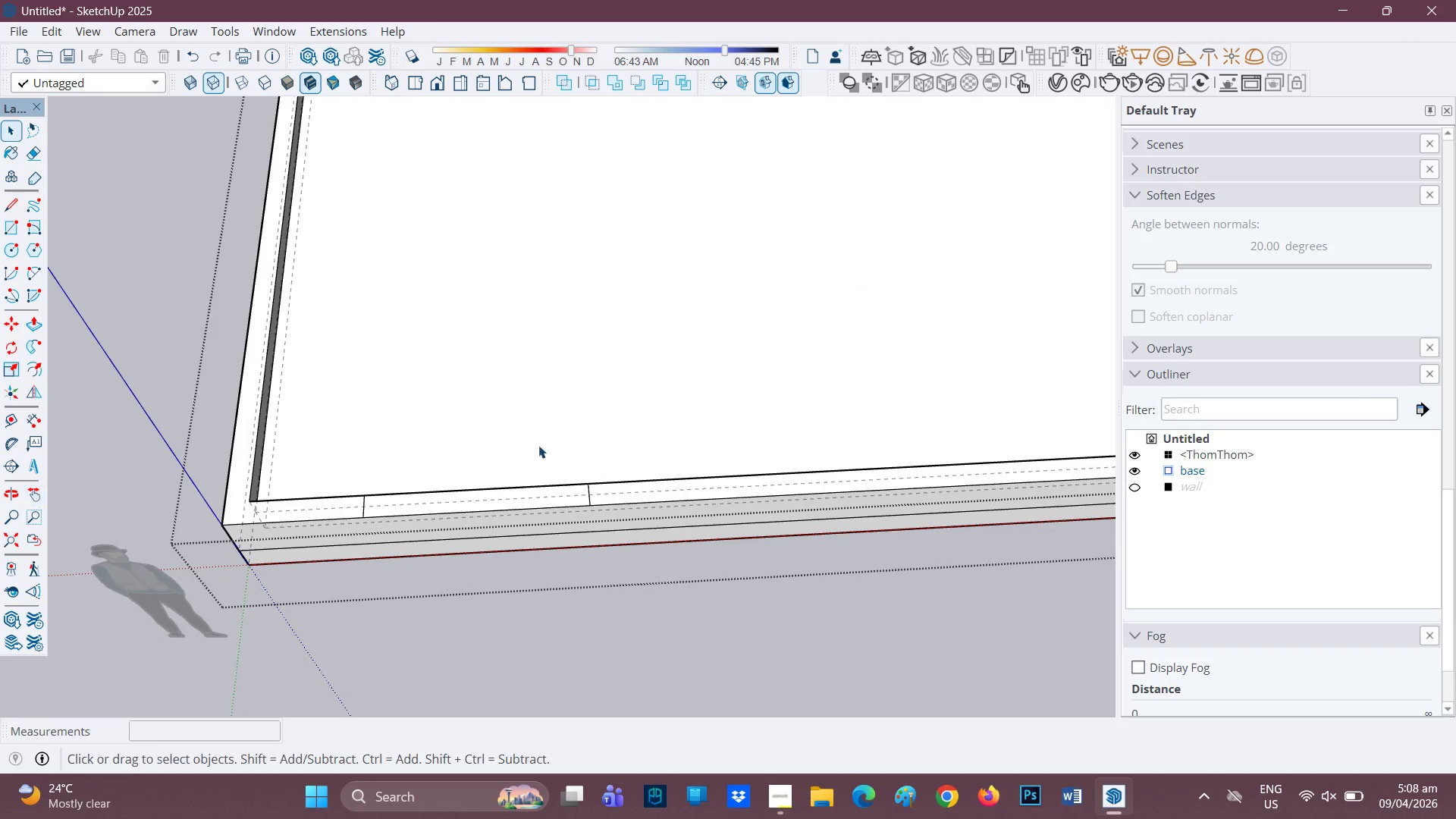 
key(Space)
 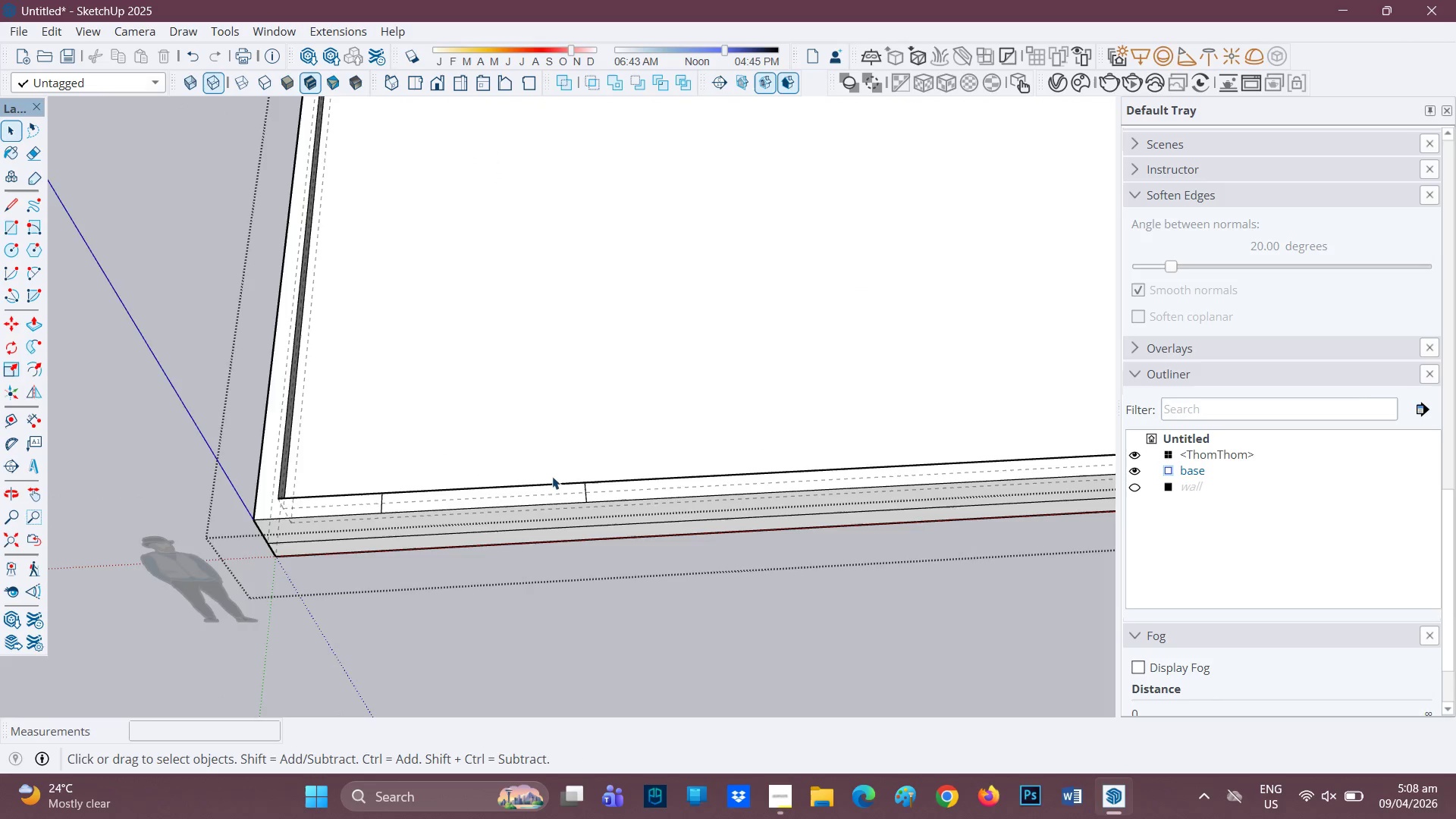 
scroll: coordinate [620, 629], scroll_direction: down, amount: 7.0
 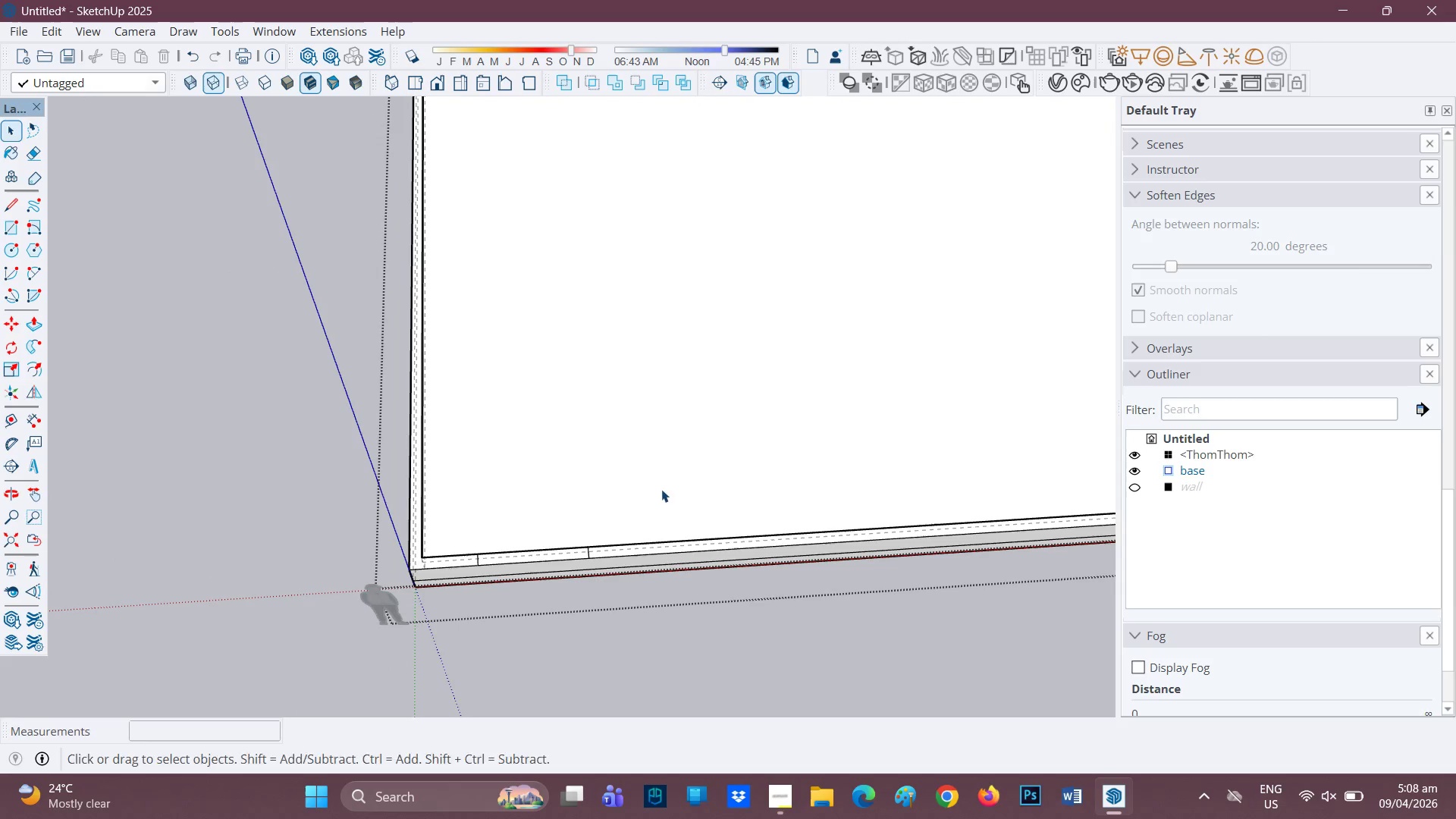 
key(H)
 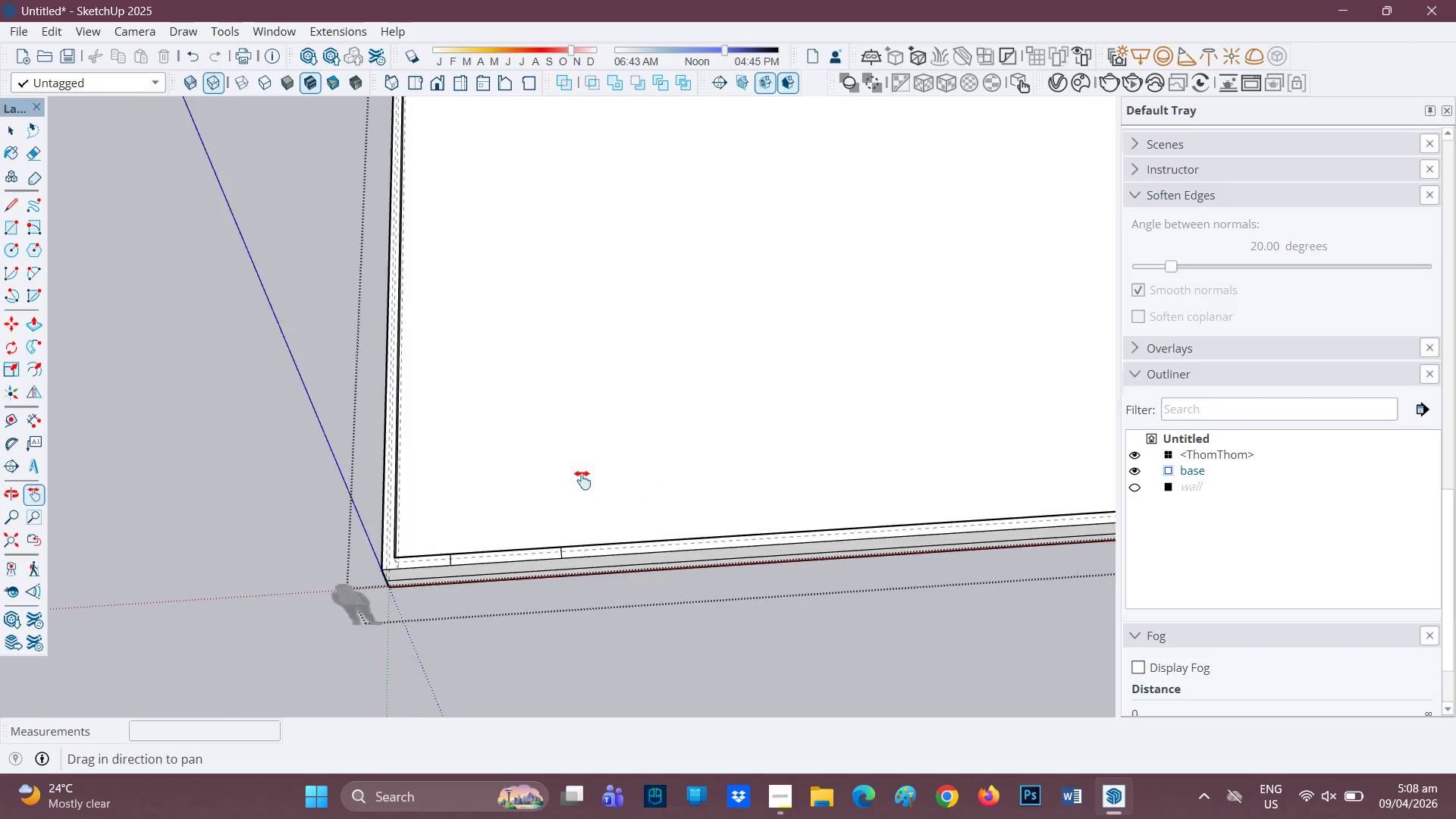 
left_click_drag(start_coordinate=[638, 480], to_coordinate=[265, 506])
 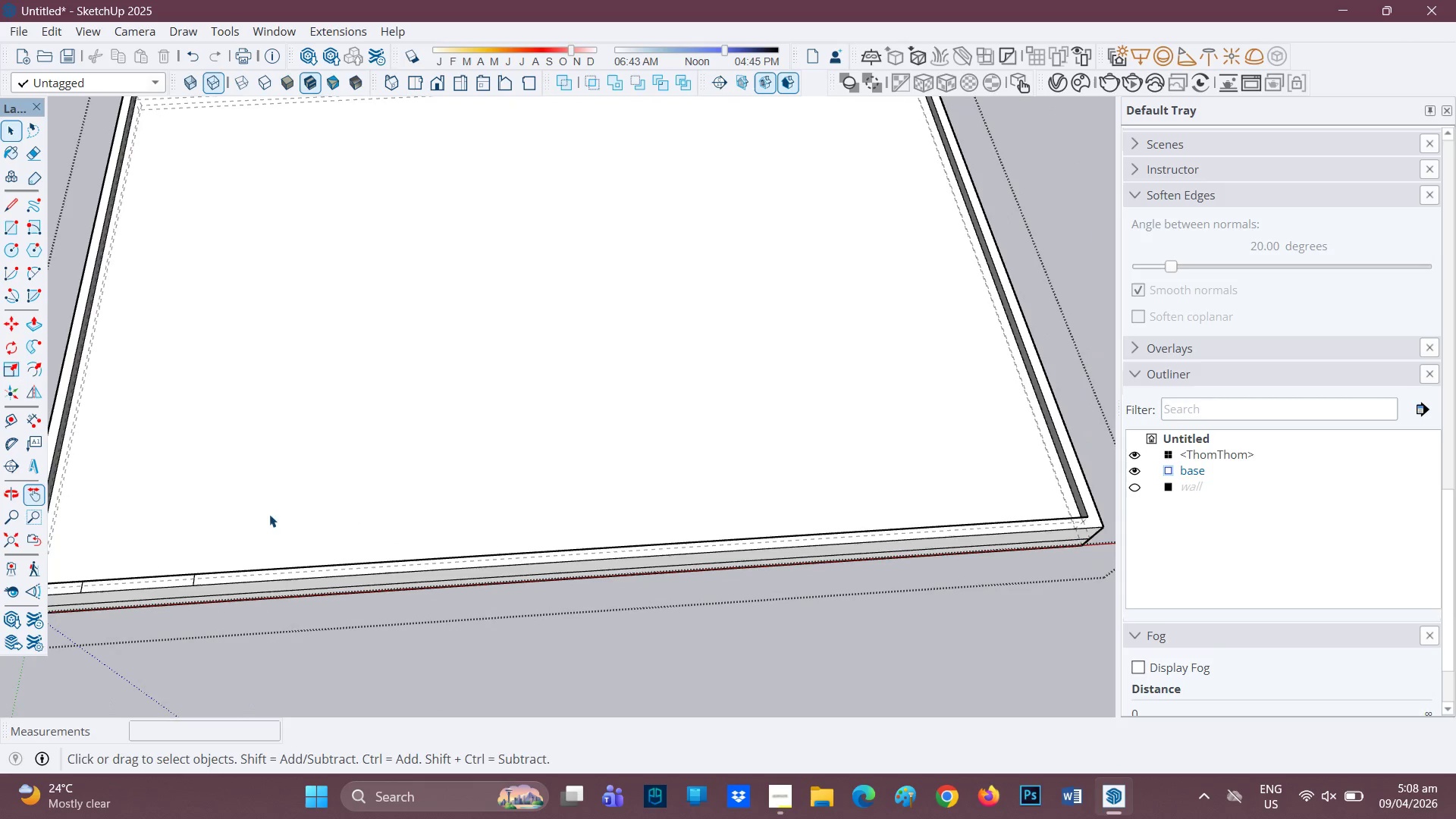 
key(Space)
 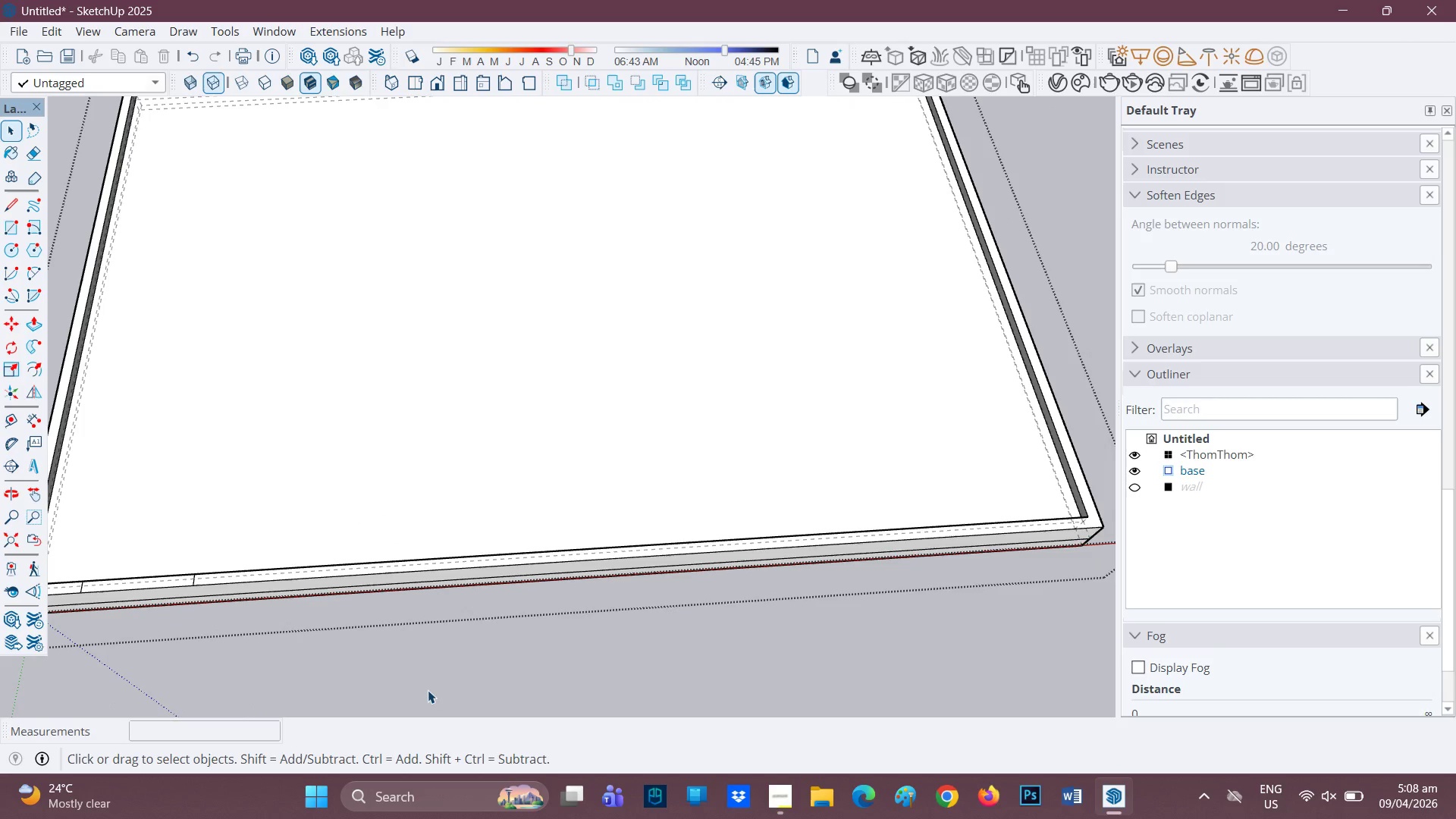 
left_click([428, 690])
 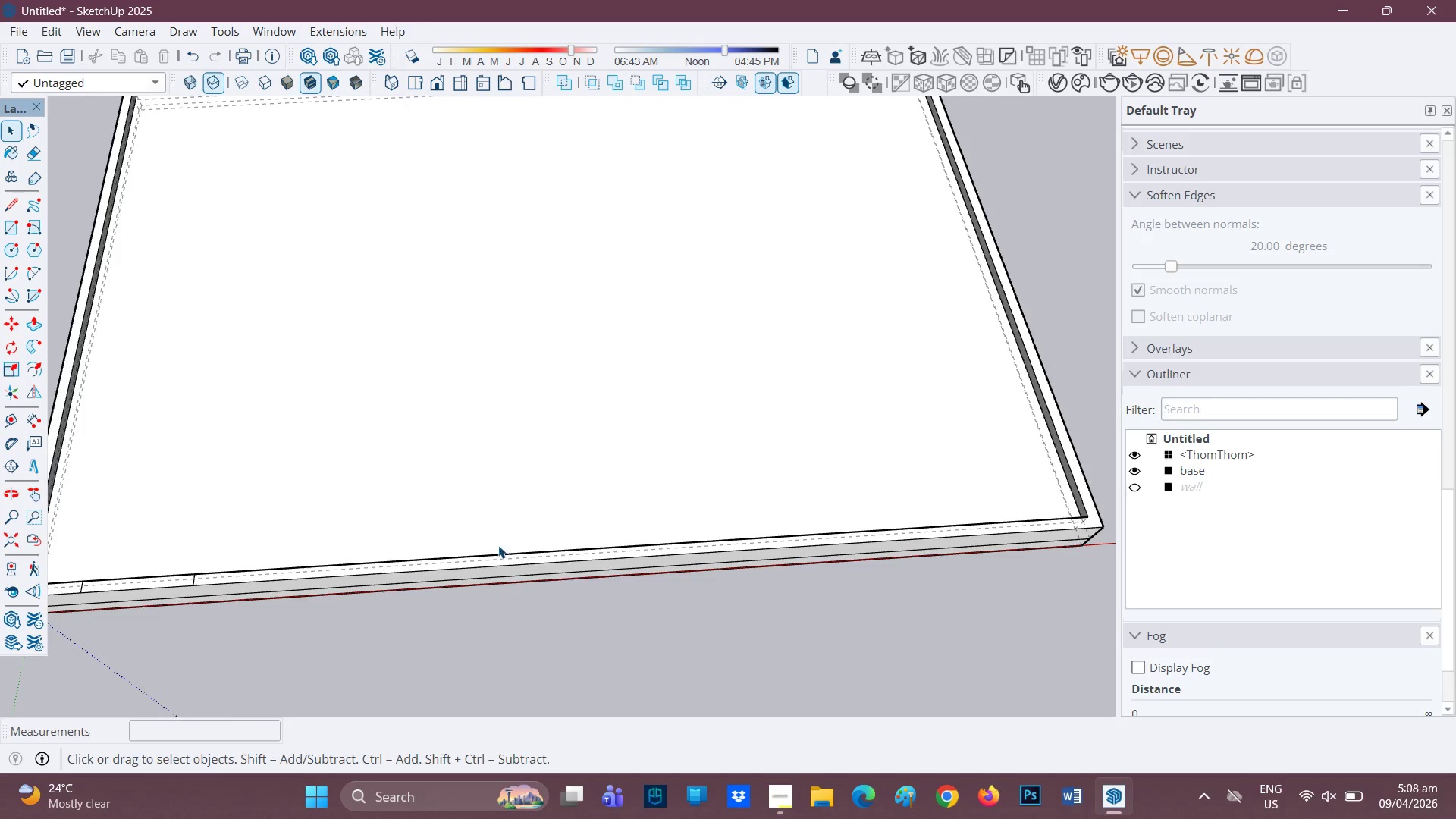 
scroll: coordinate [503, 542], scroll_direction: down, amount: 1.0
 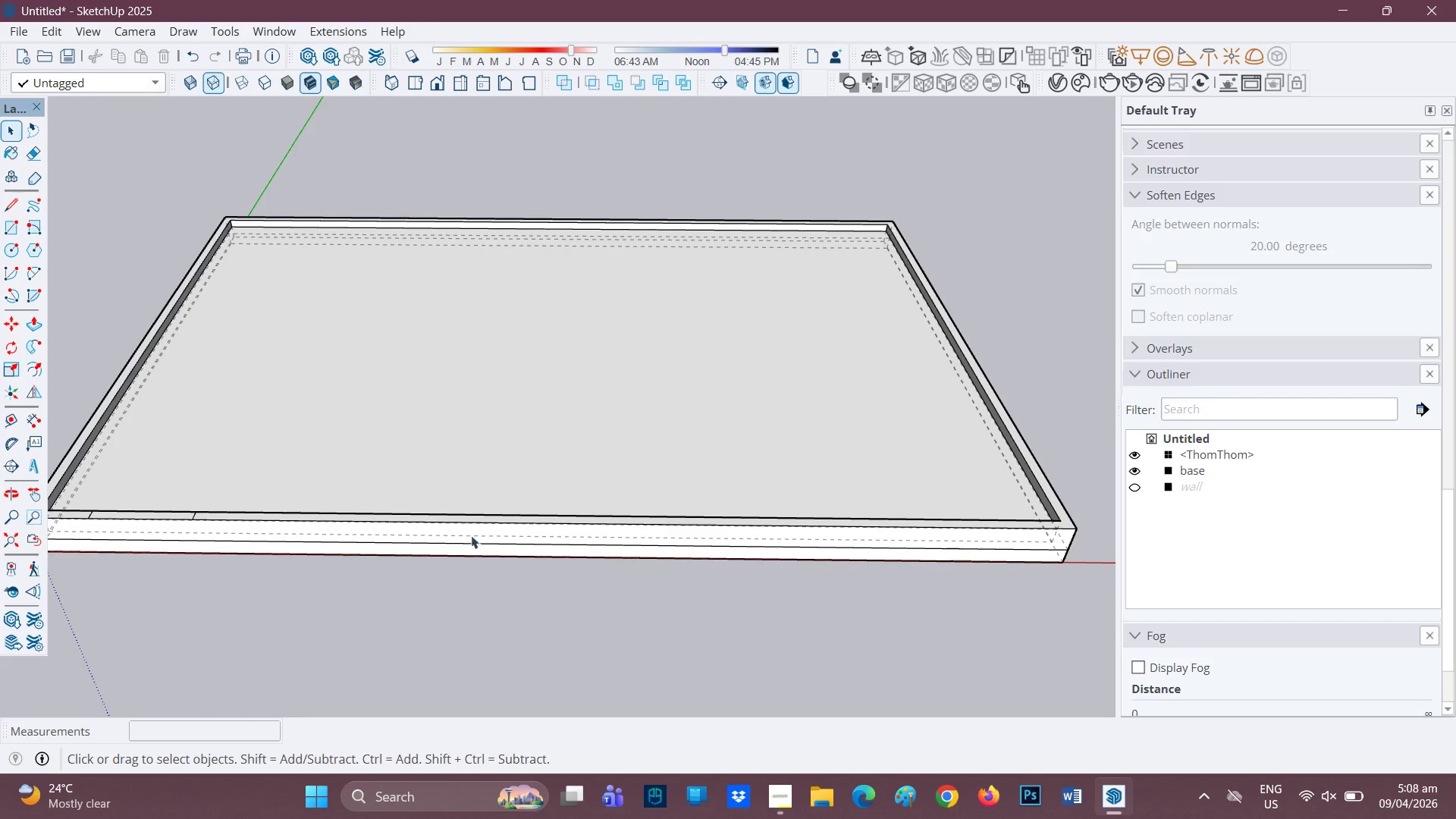 
left_click([476, 553])
 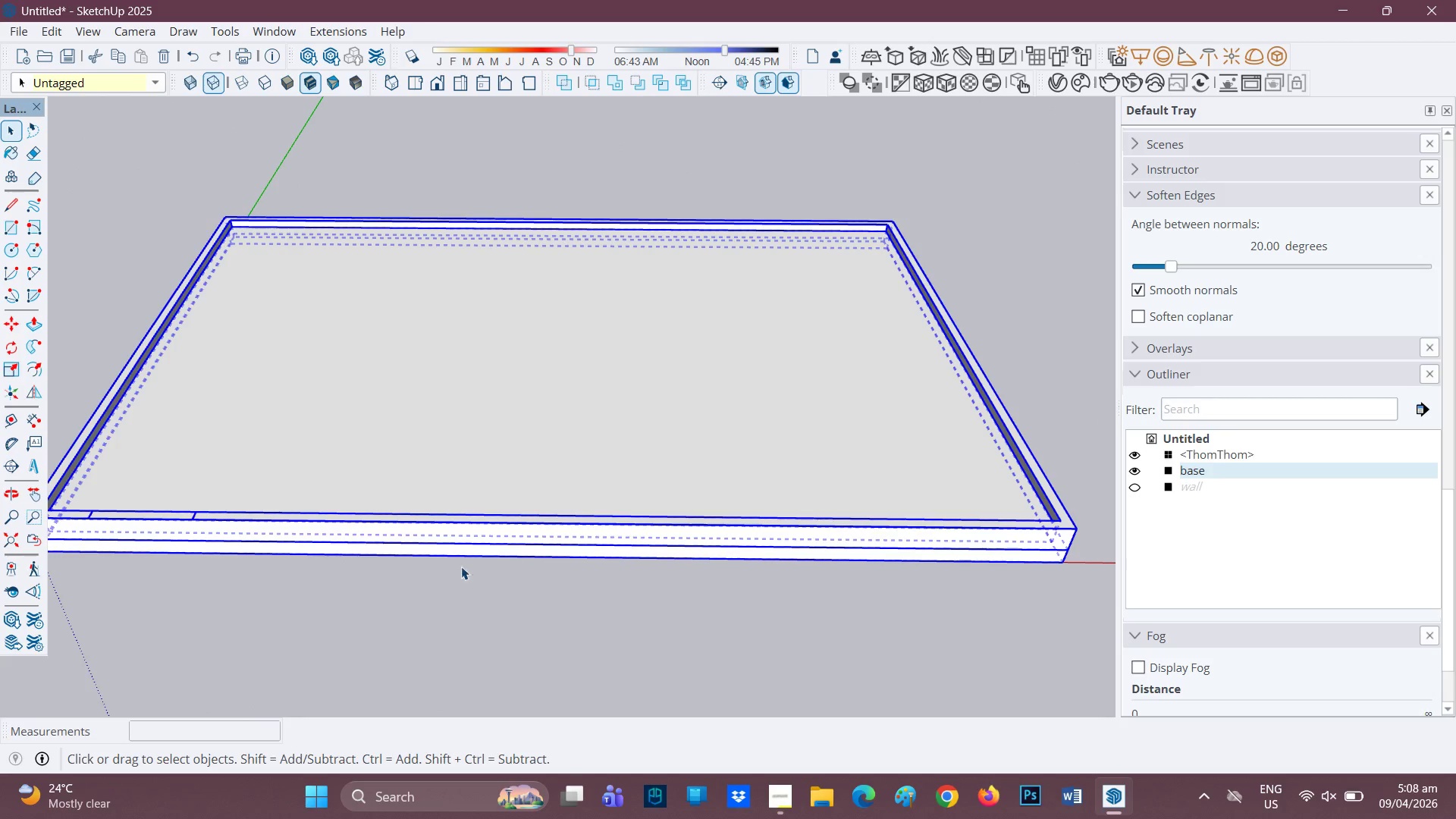 
double_click([420, 607])
 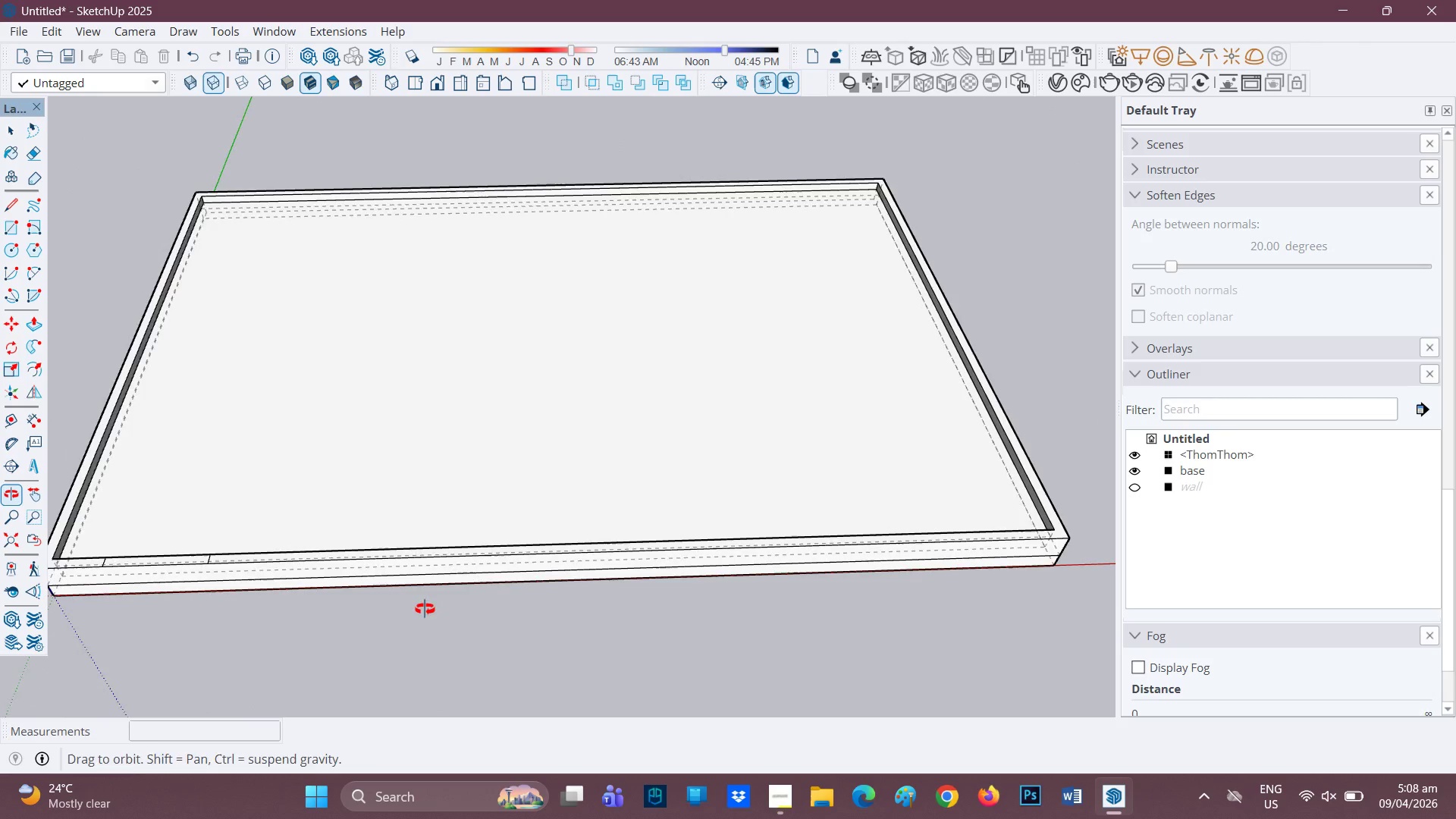 
scroll: coordinate [401, 567], scroll_direction: up, amount: 1.0
 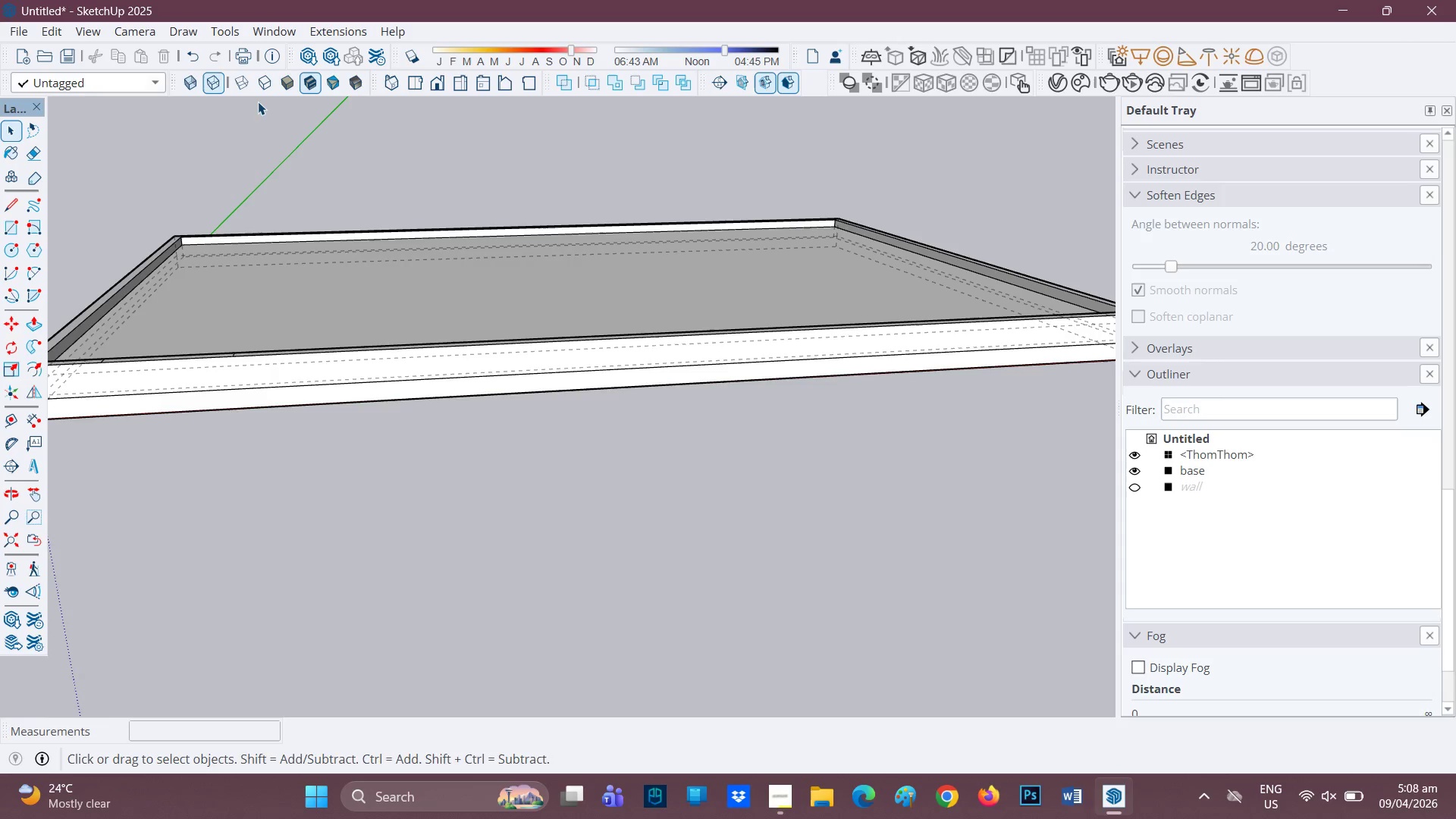 
left_click([209, 78])
 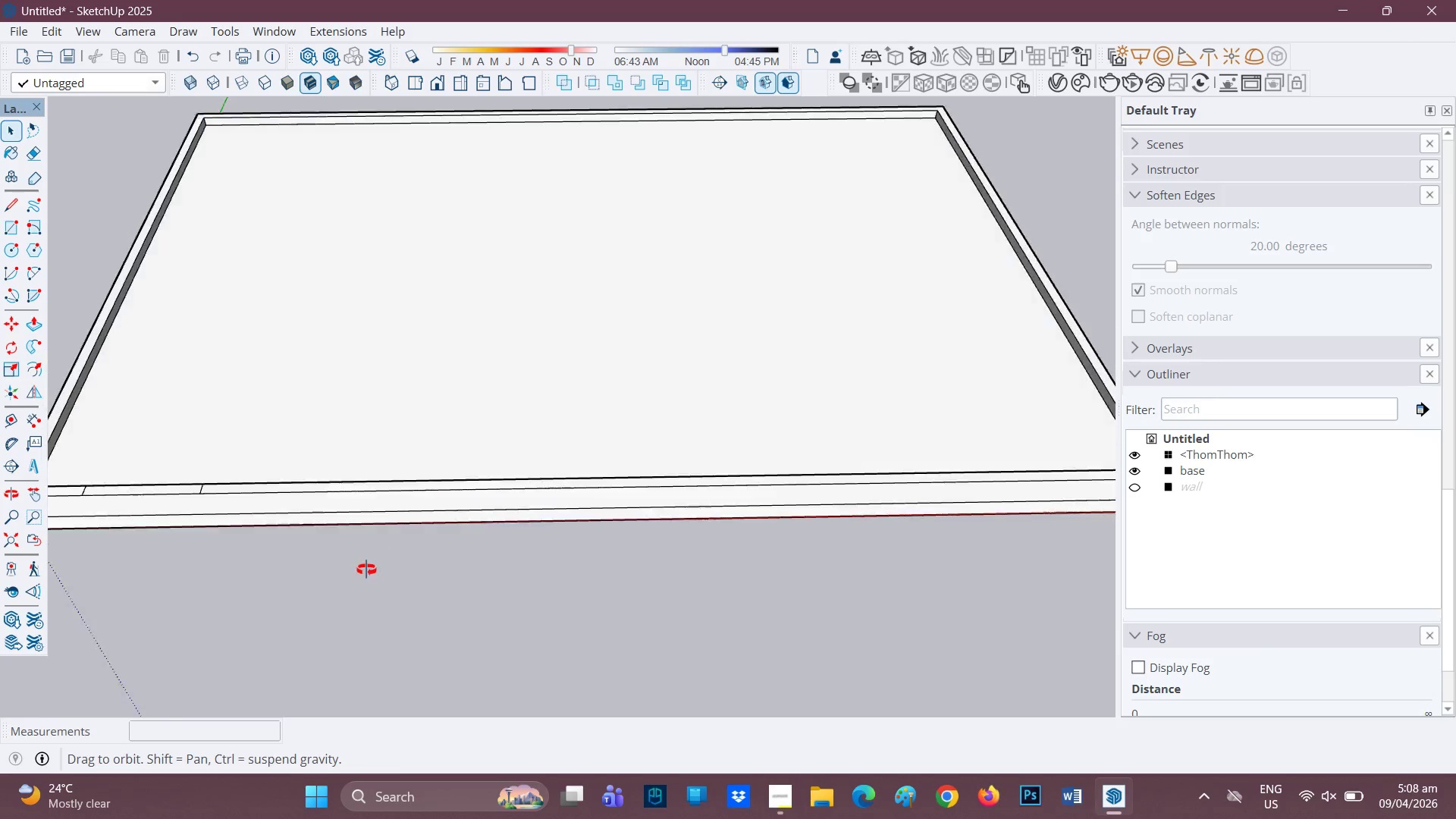 
scroll: coordinate [363, 628], scroll_direction: down, amount: 2.0
 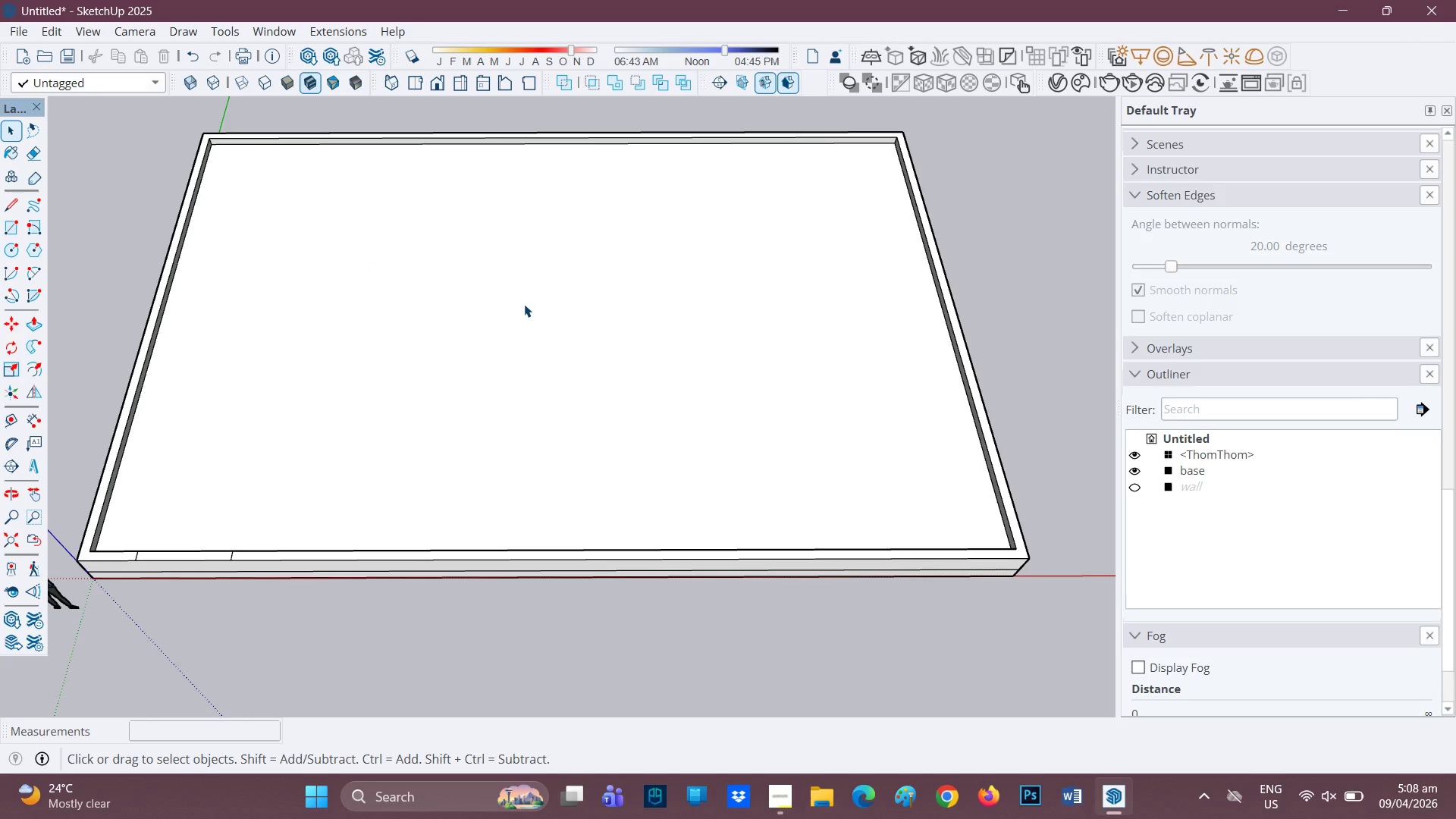 
wait(15.11)
 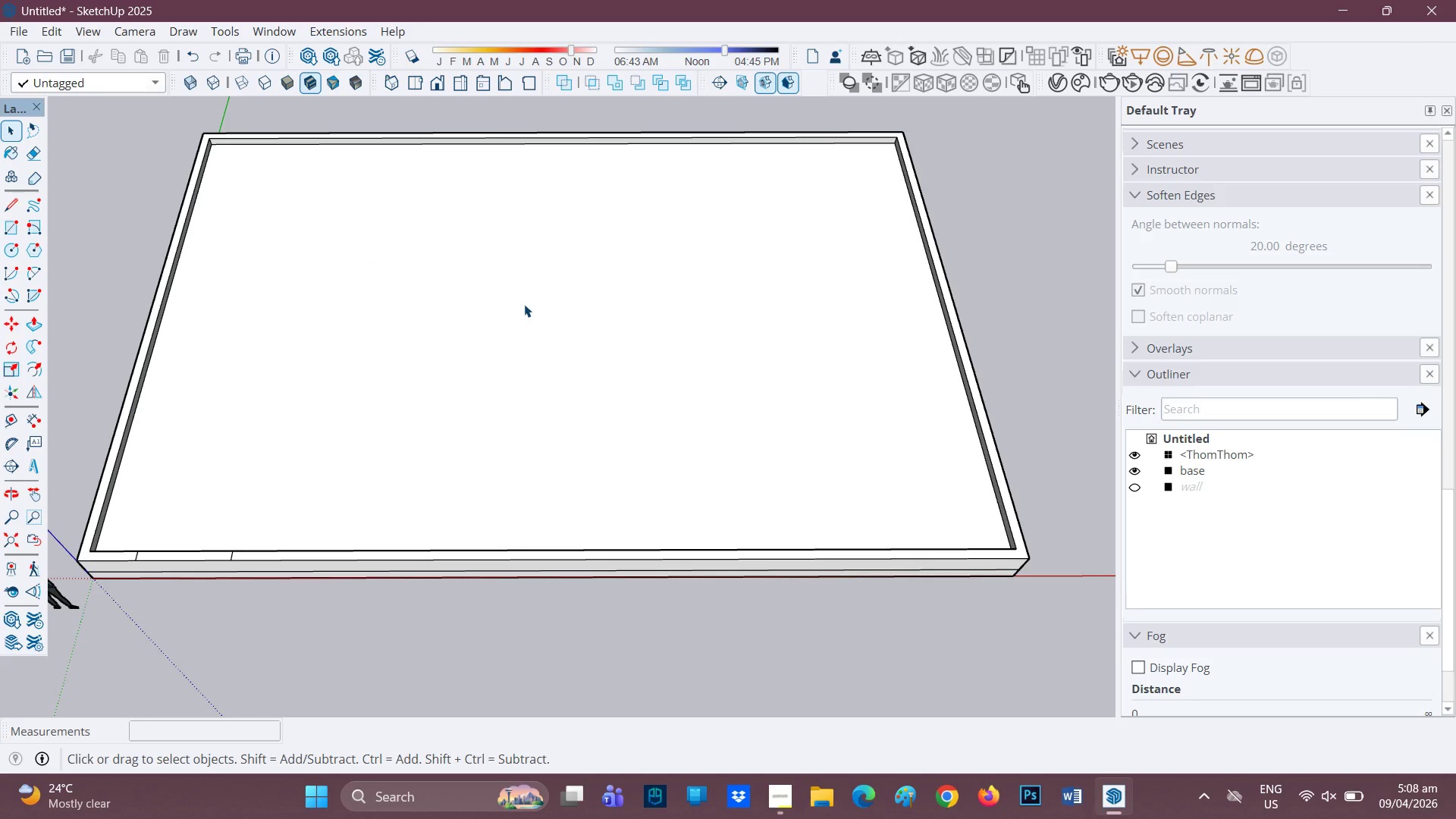 
scroll: coordinate [308, 432], scroll_direction: none, amount: 0.0
 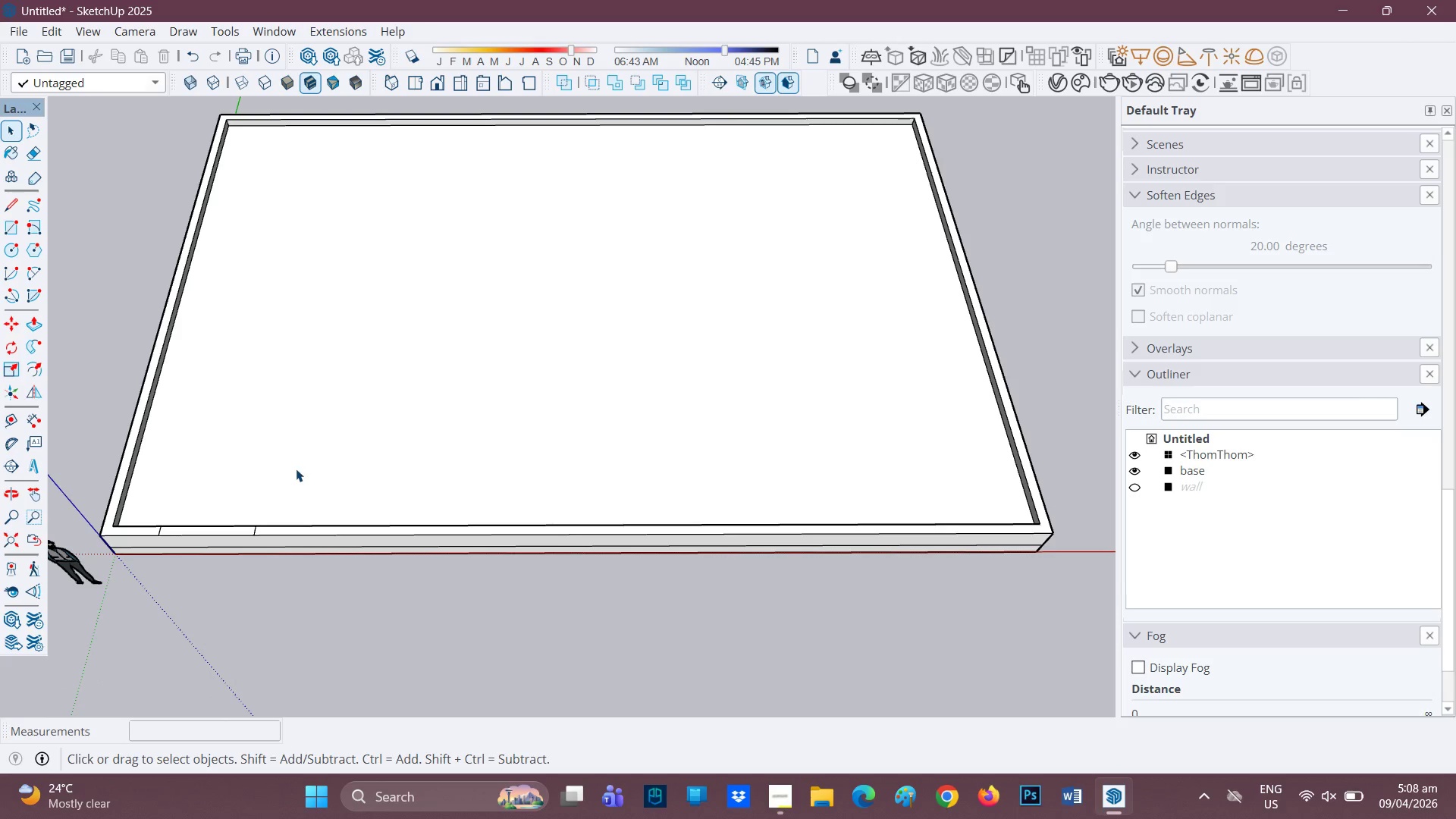 
scroll: coordinate [293, 480], scroll_direction: up, amount: 1.0
 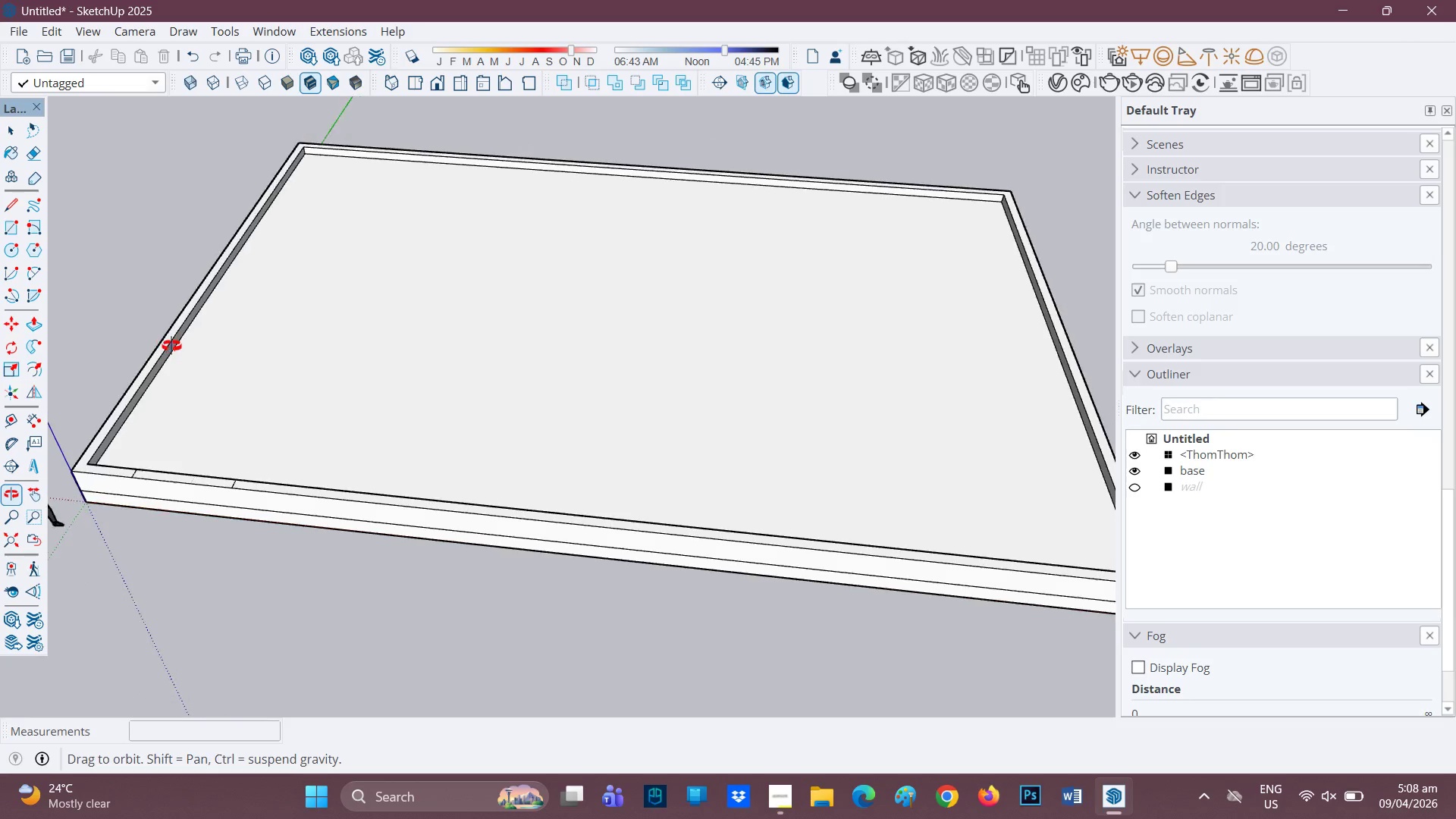 
key(Space)
 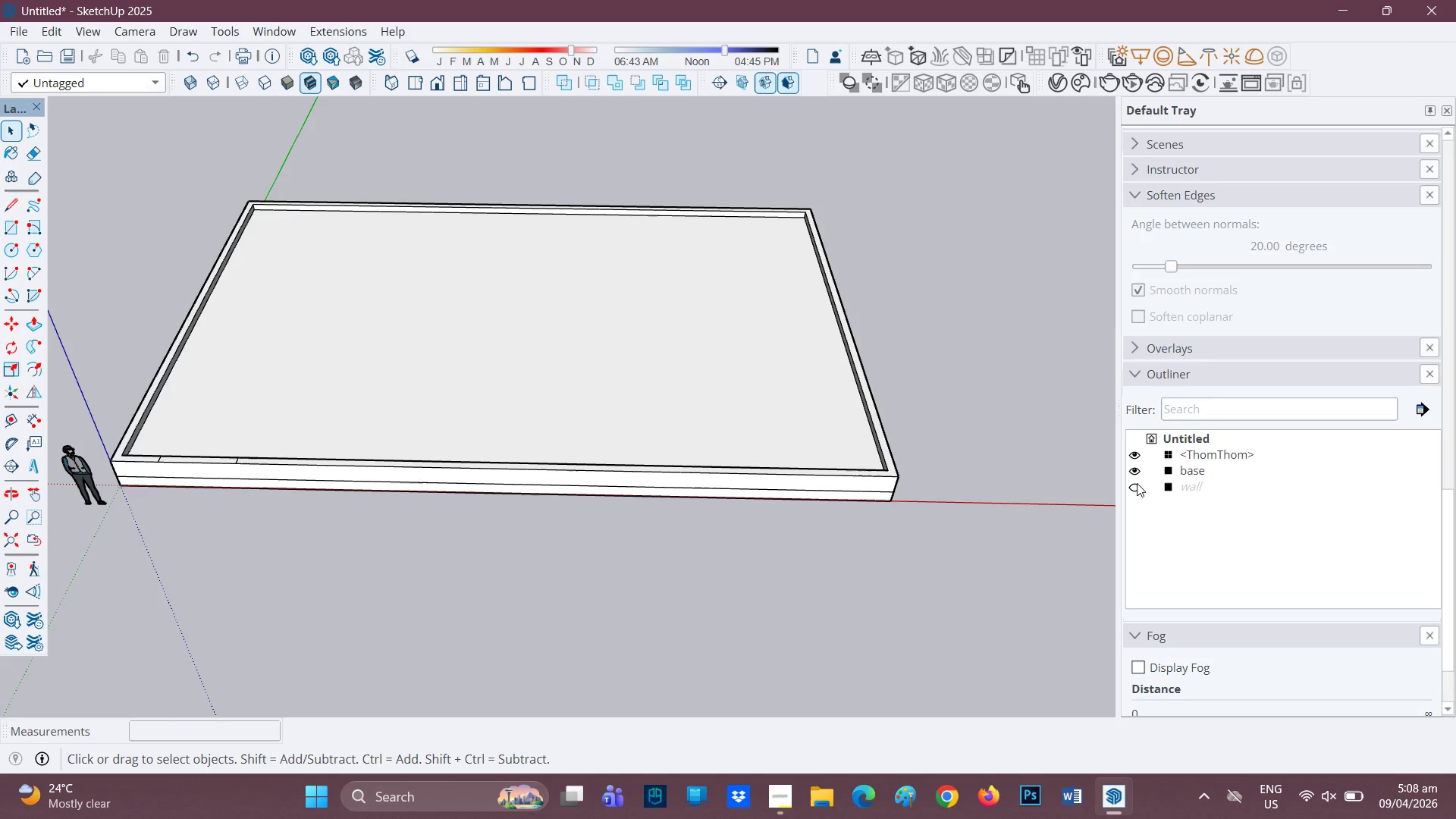 
scroll: coordinate [240, 341], scroll_direction: down, amount: 3.0
 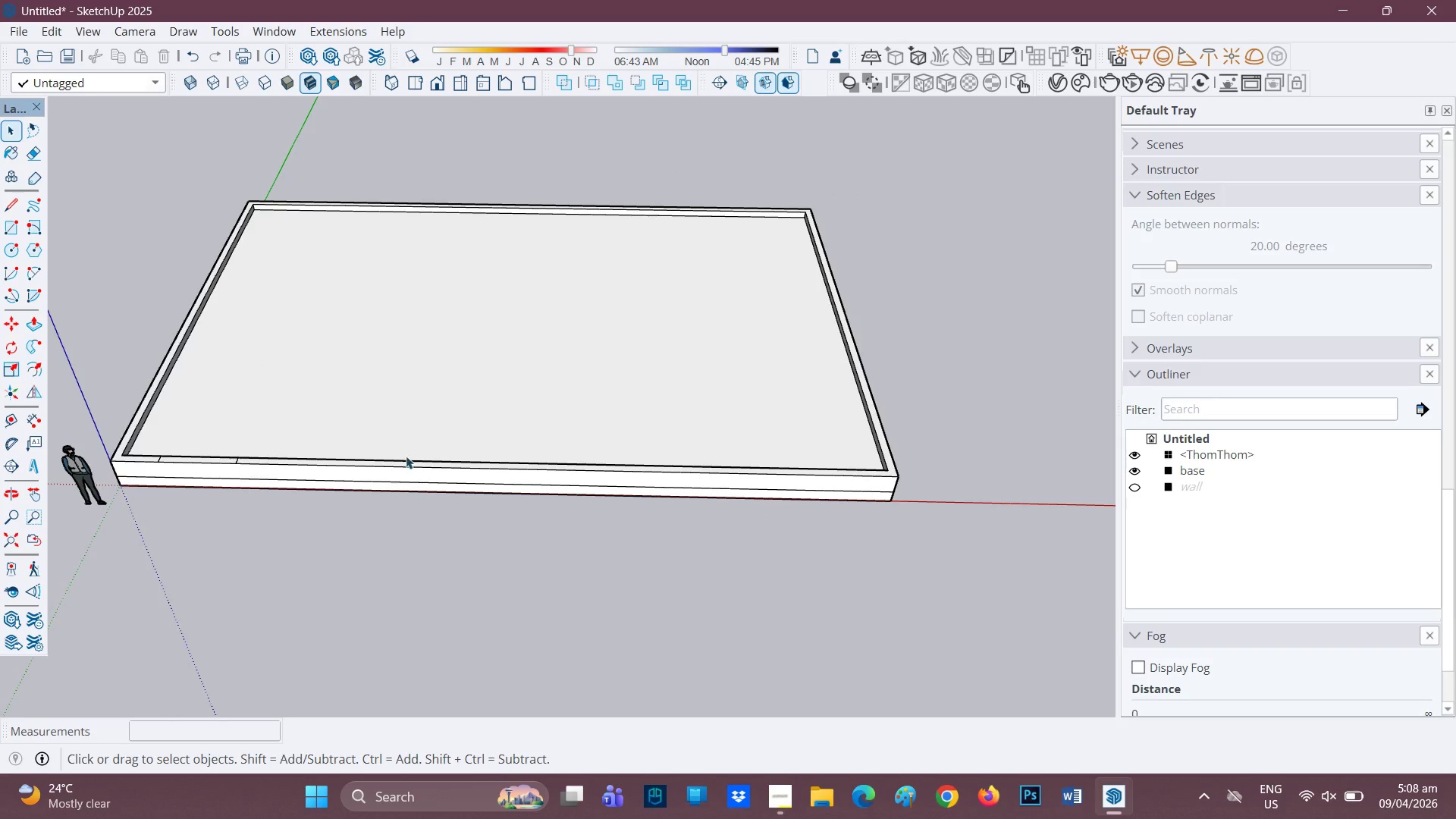 
left_click([1135, 487])
 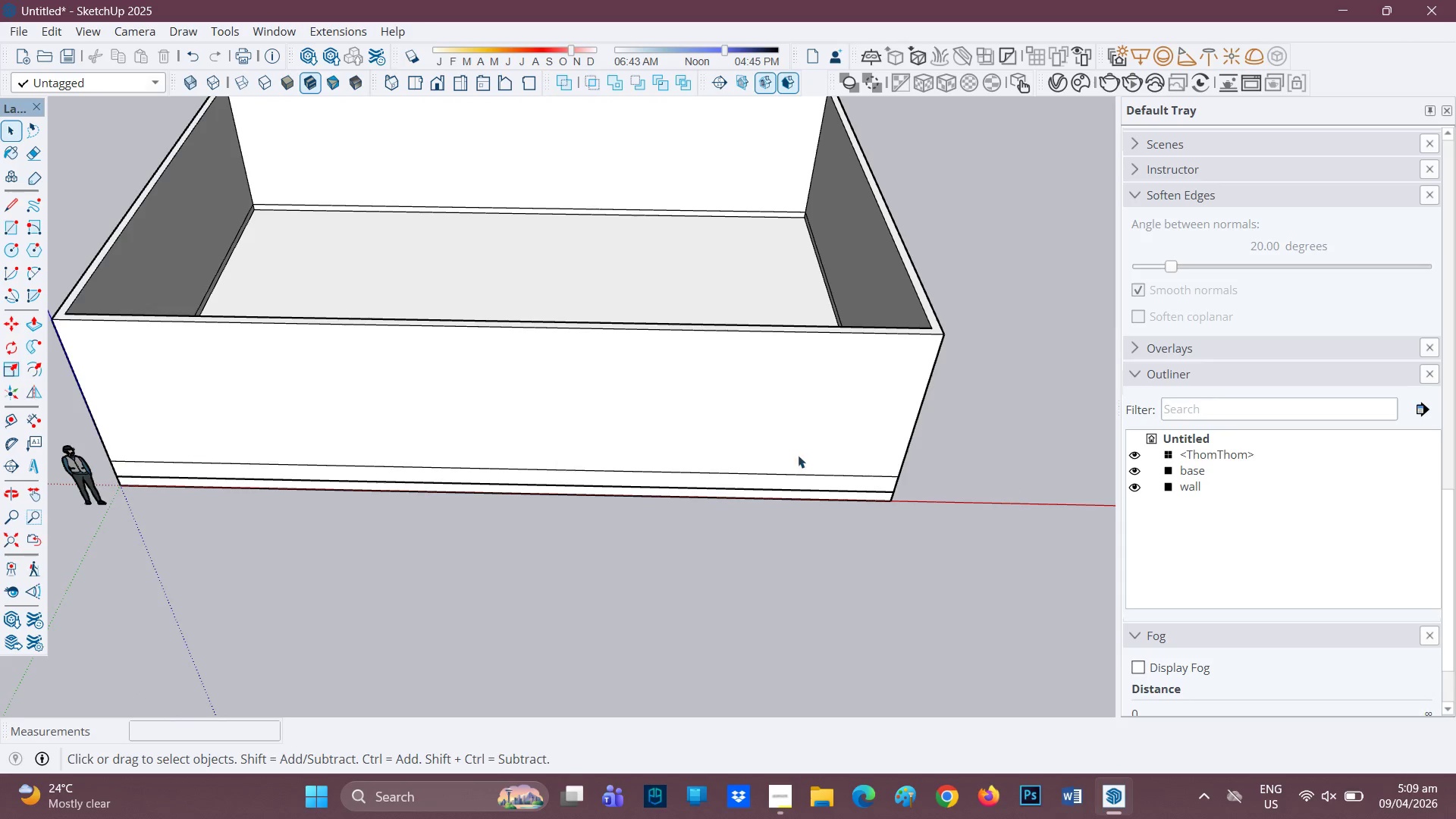 
key(Space)
 